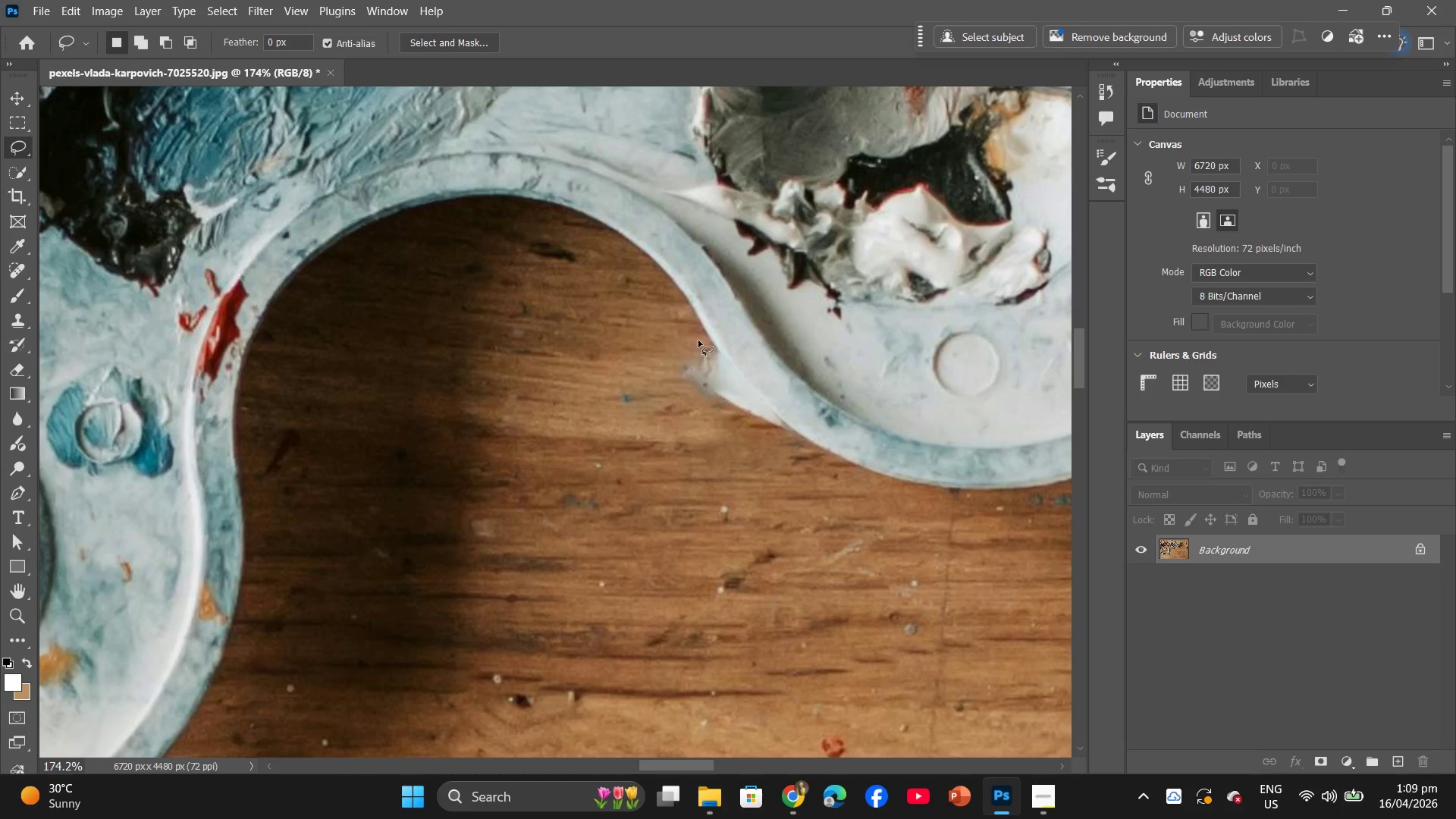 
left_click_drag(start_coordinate=[698, 333], to_coordinate=[799, 439])
 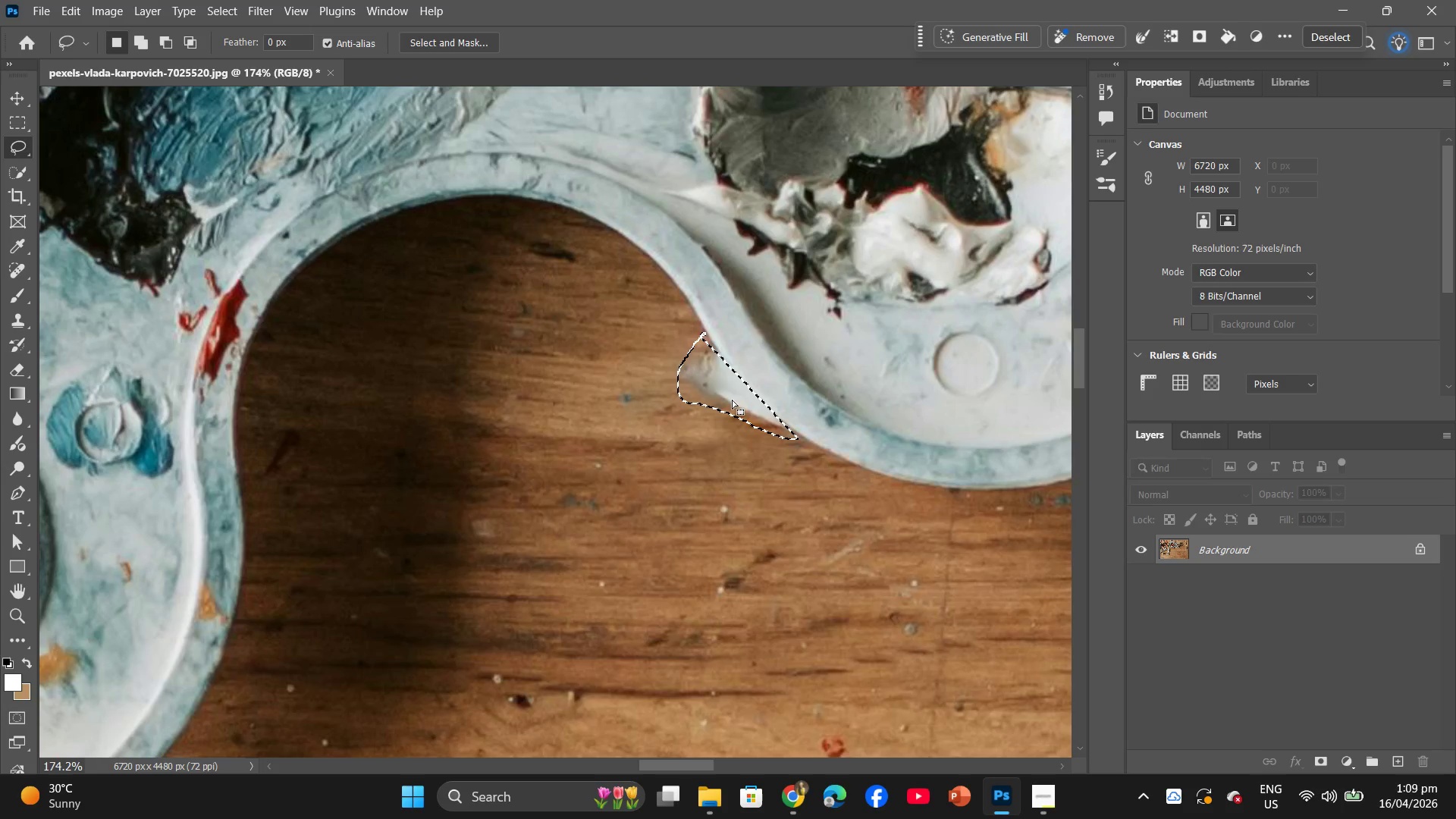 
right_click([730, 398])
 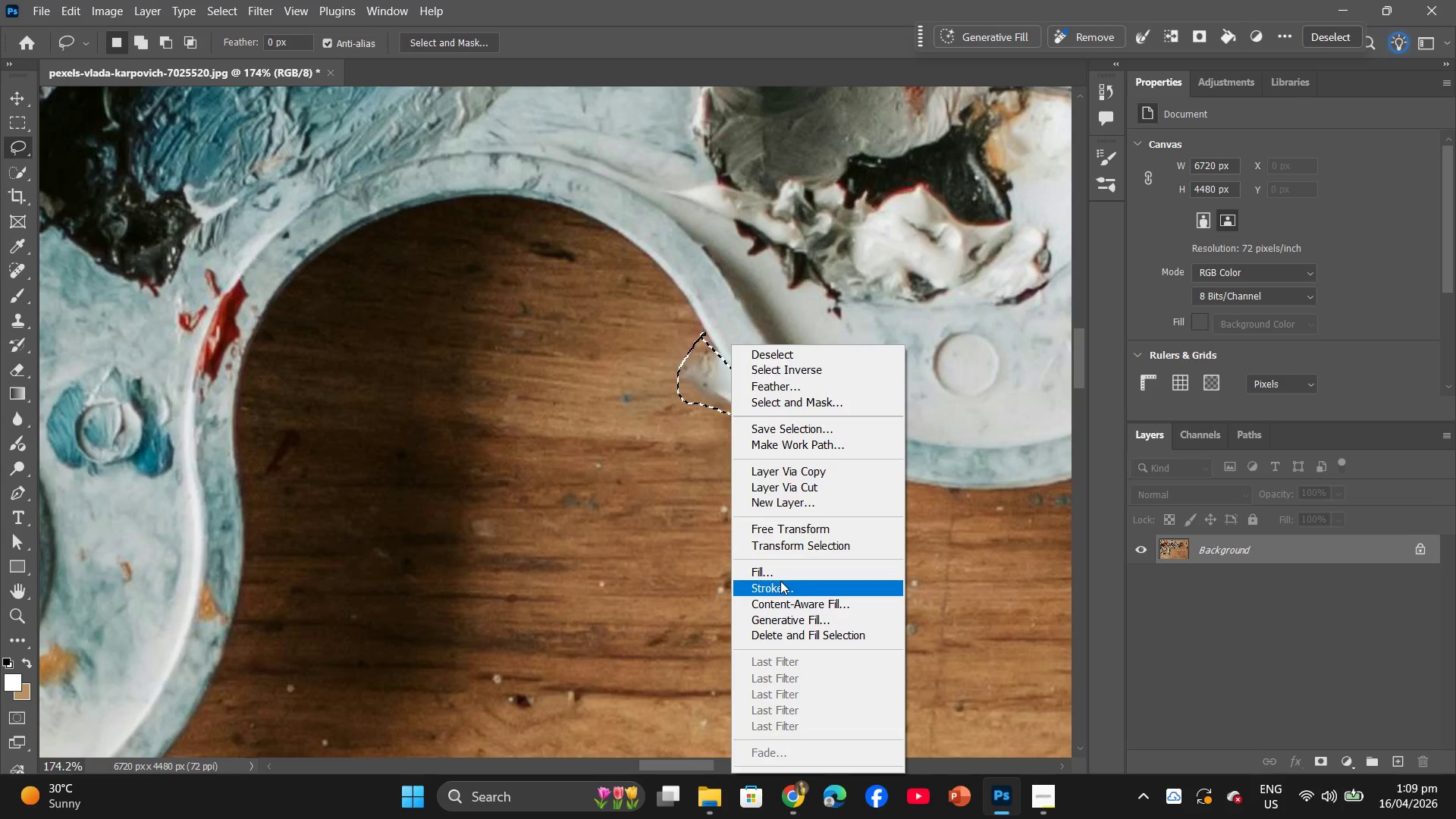 
left_click([779, 570])
 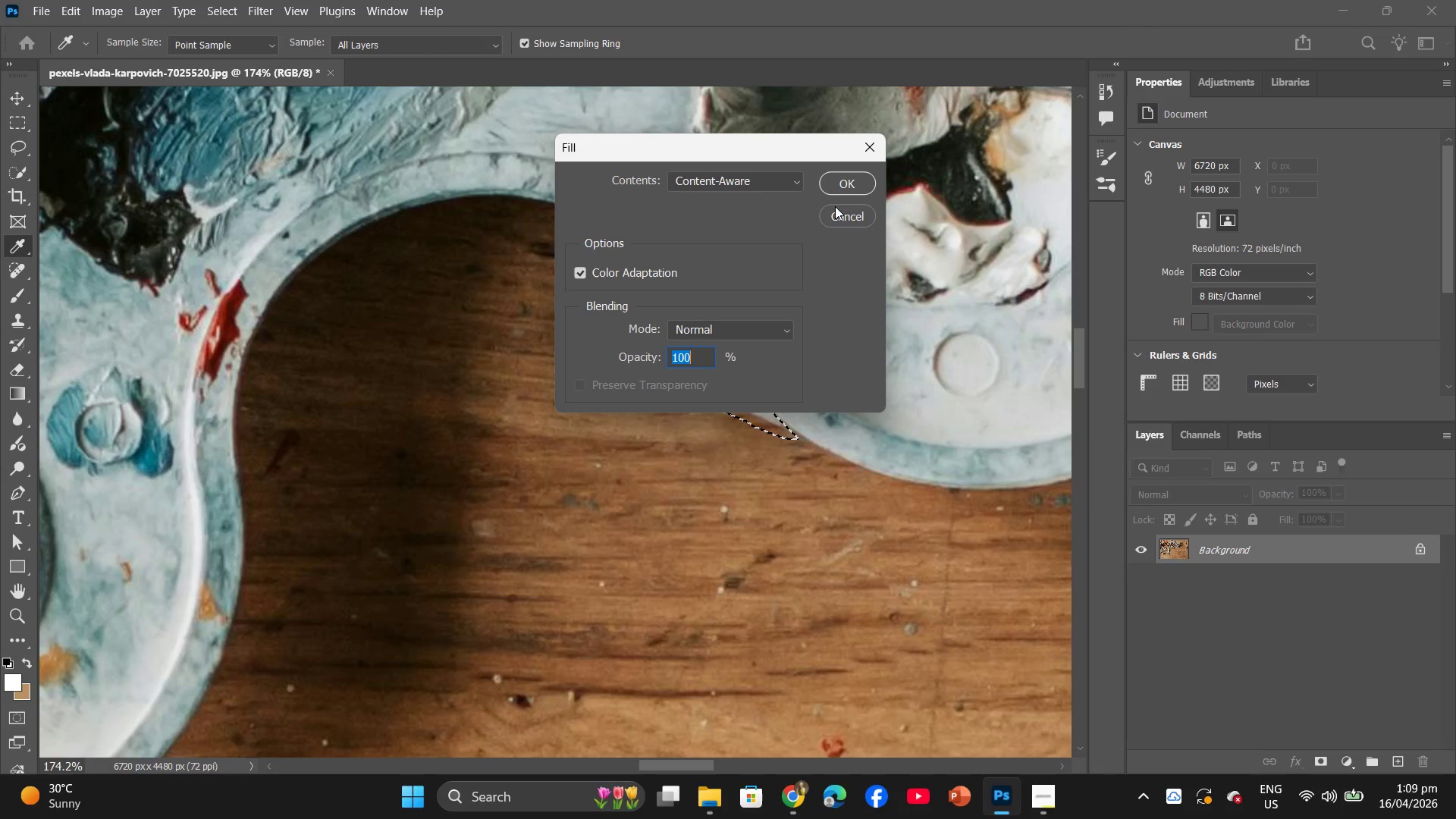 
left_click([836, 193])
 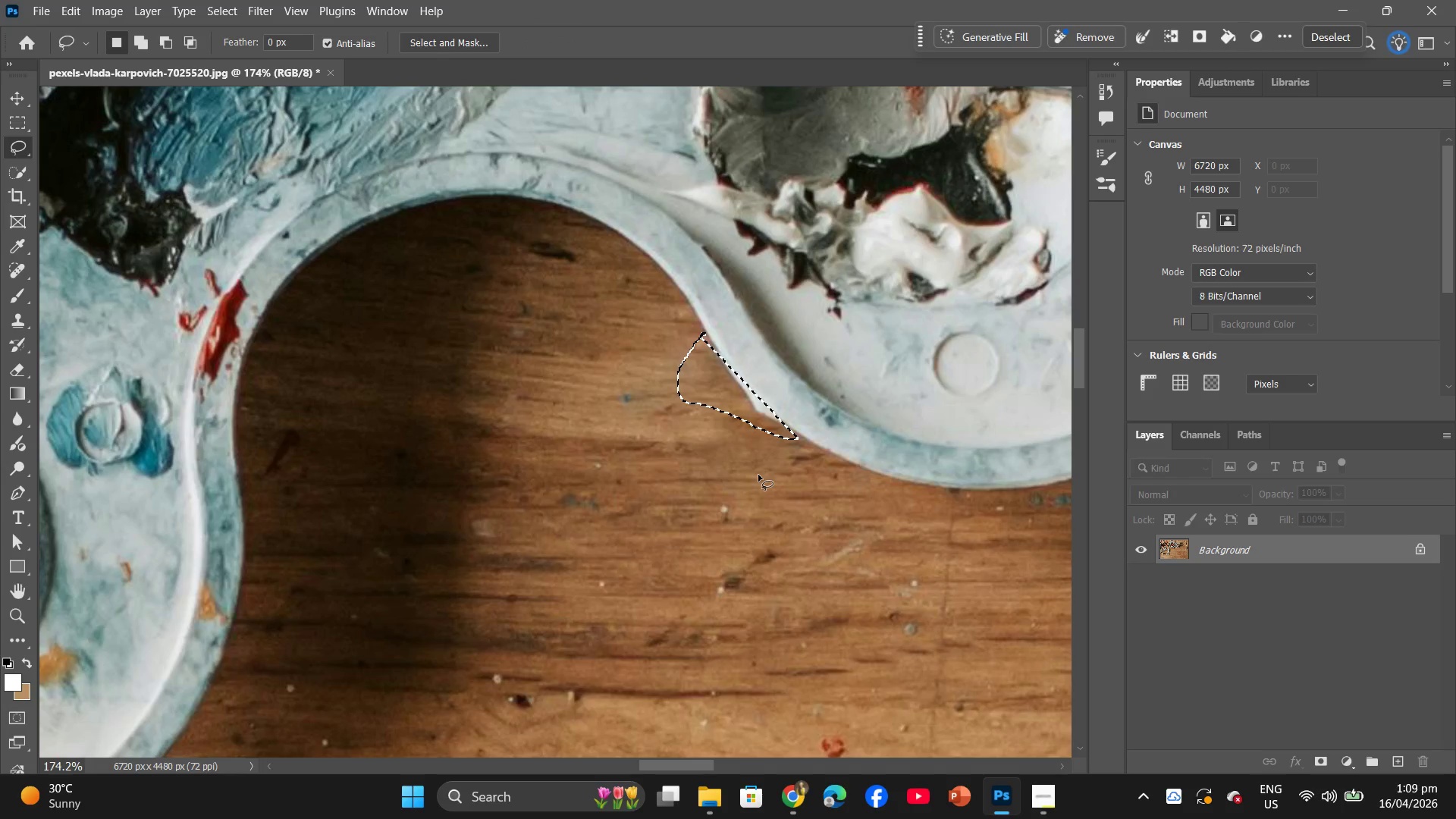 
left_click([758, 475])
 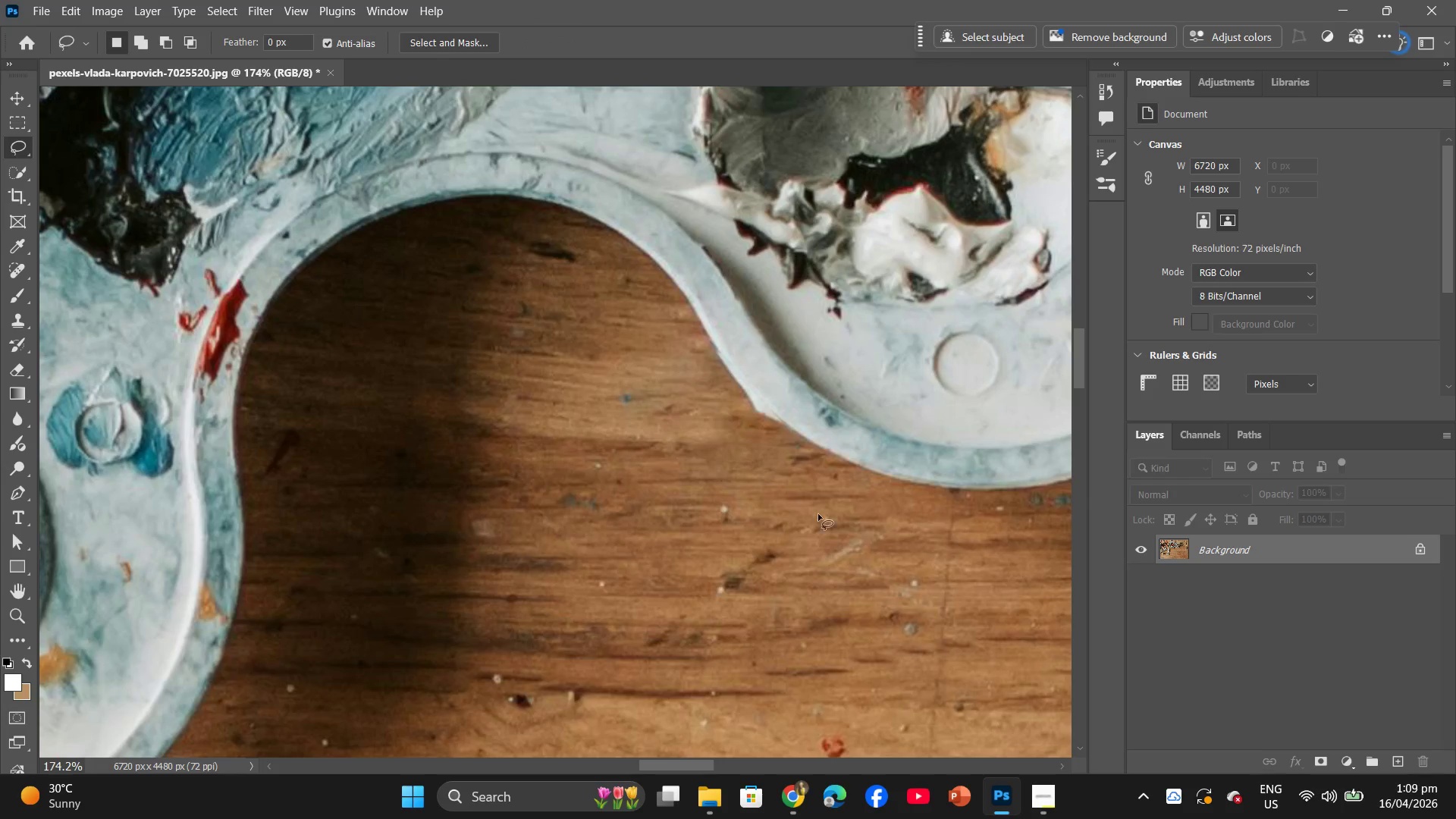 
hold_key(key=Space, duration=0.55)
 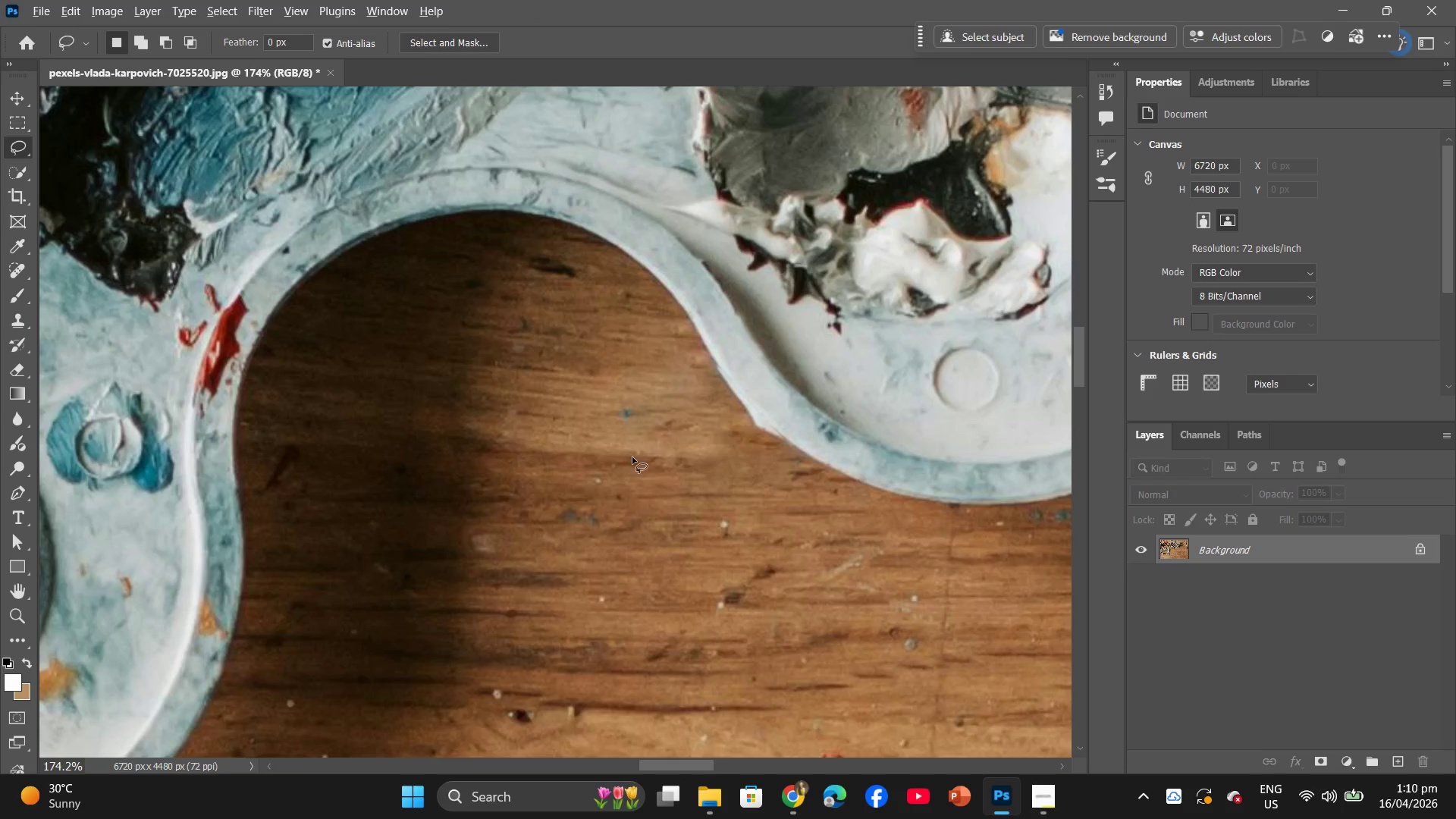 
scroll: coordinate [854, 533], scroll_direction: up, amount: 1.0
 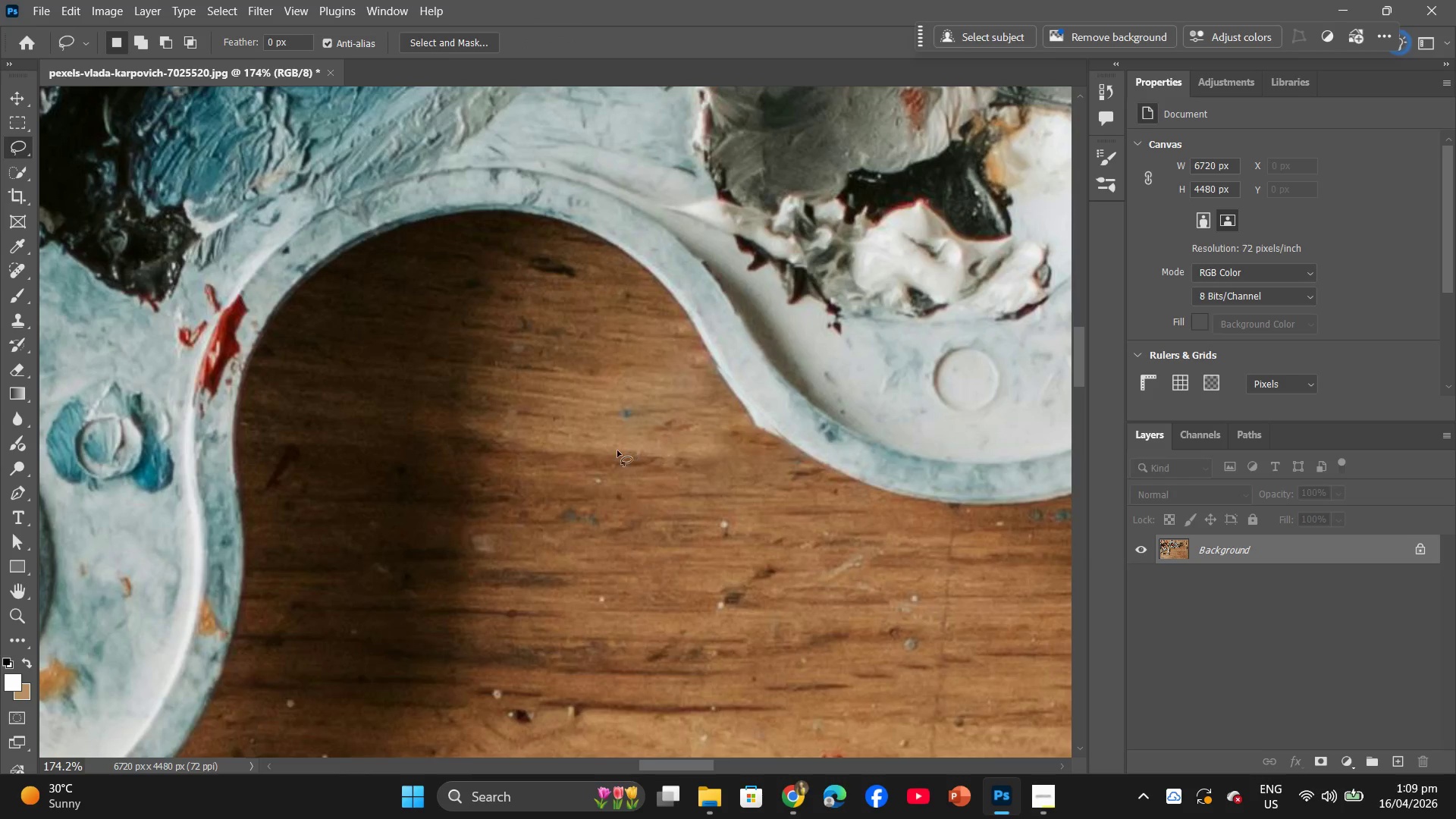 
hold_key(key=AltLeft, duration=2.14)
scroll: coordinate [676, 528], scroll_direction: down, amount: 20.0
 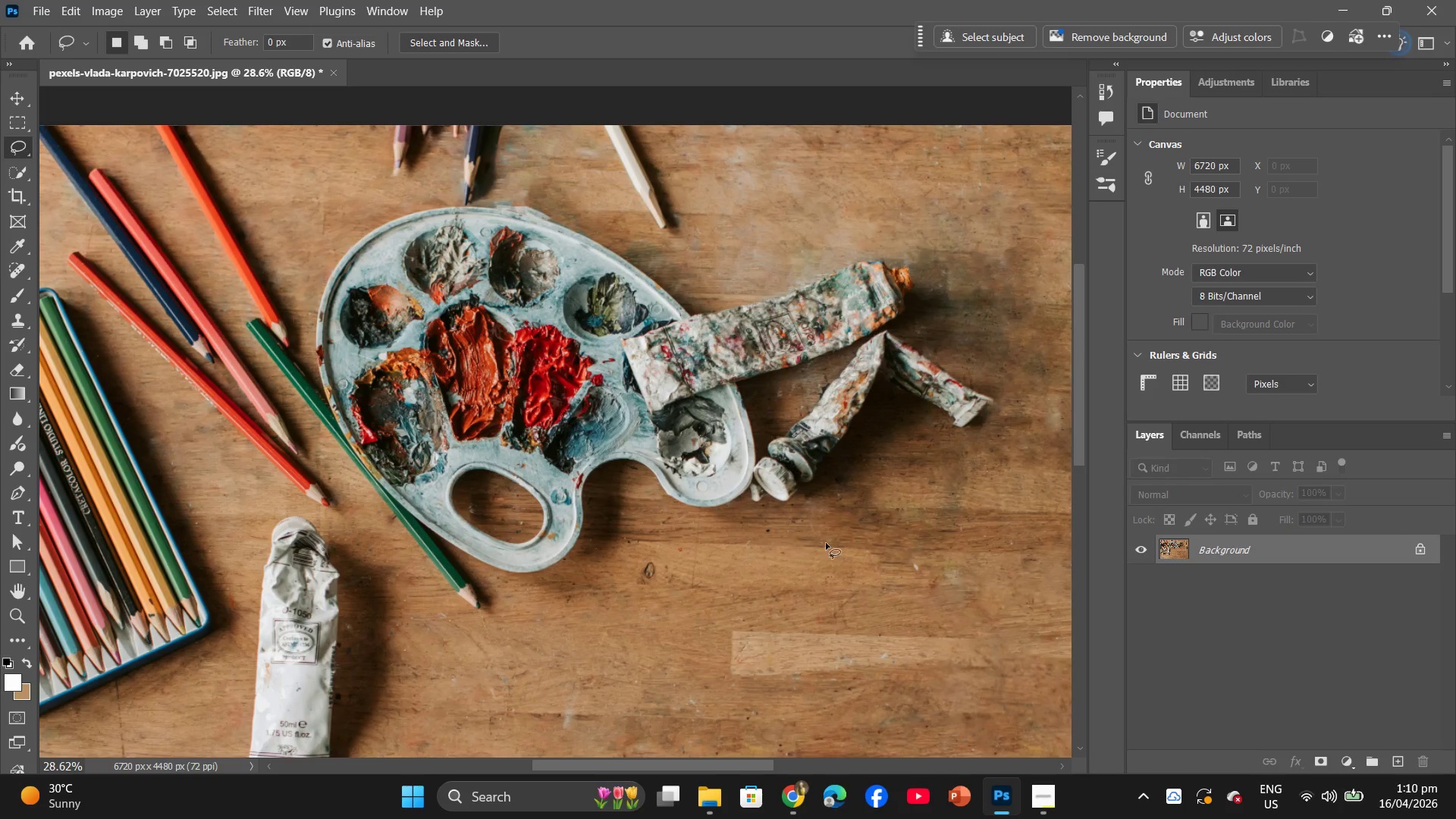 
hold_key(key=AltLeft, duration=0.92)
 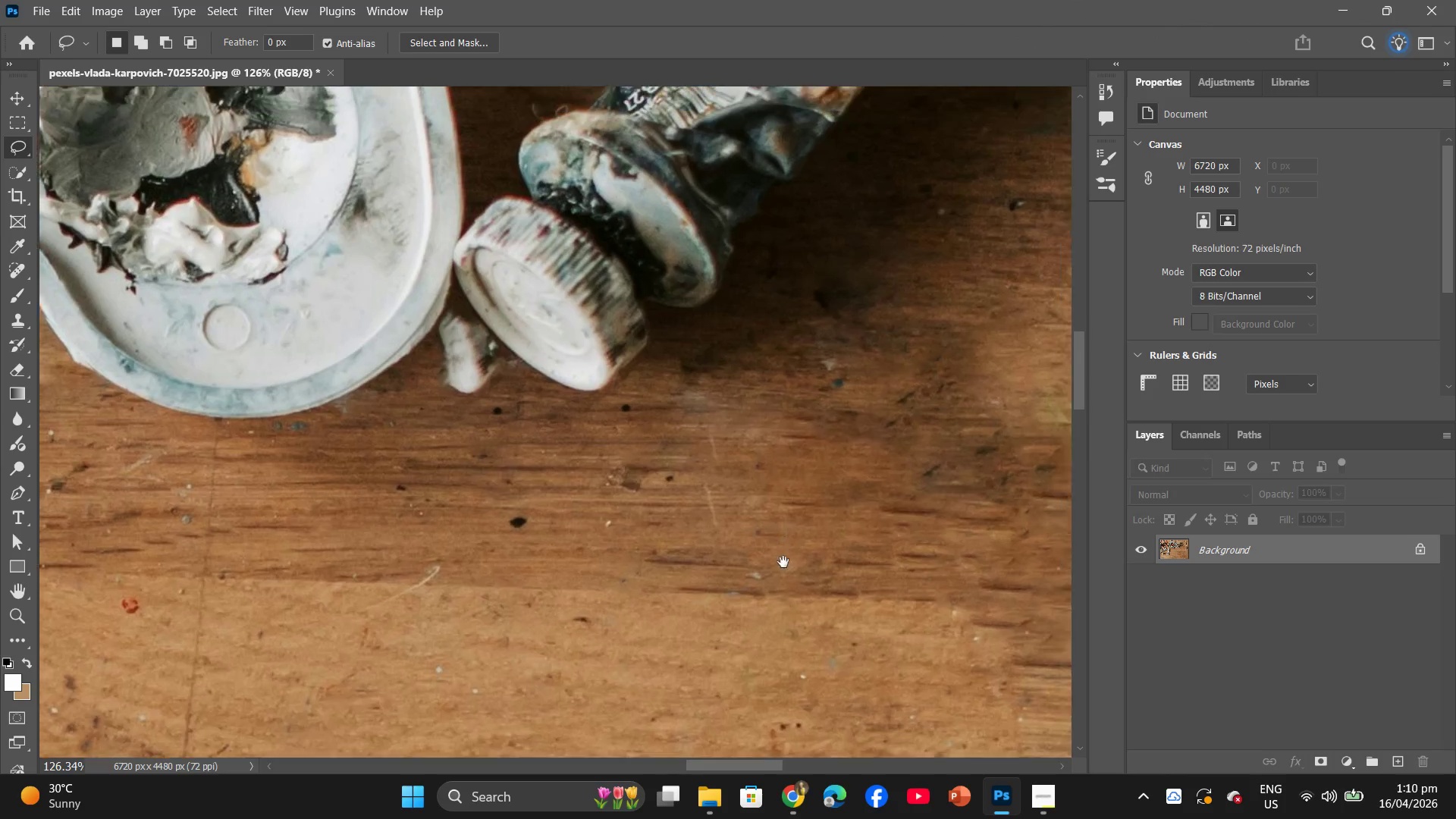 
hold_key(key=Space, duration=0.73)
 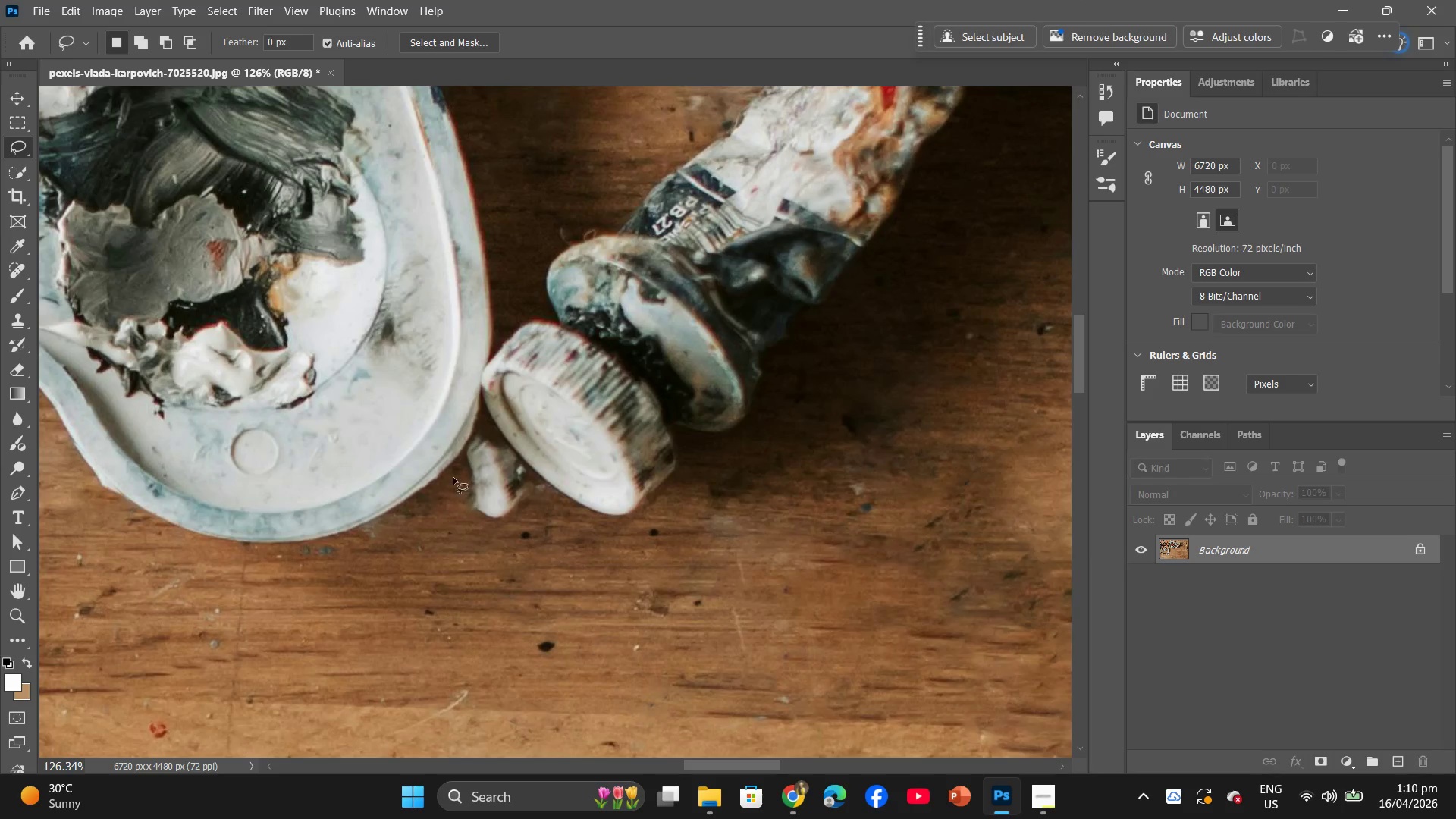 
left_click_drag(start_coordinate=[799, 513], to_coordinate=[797, 644])
 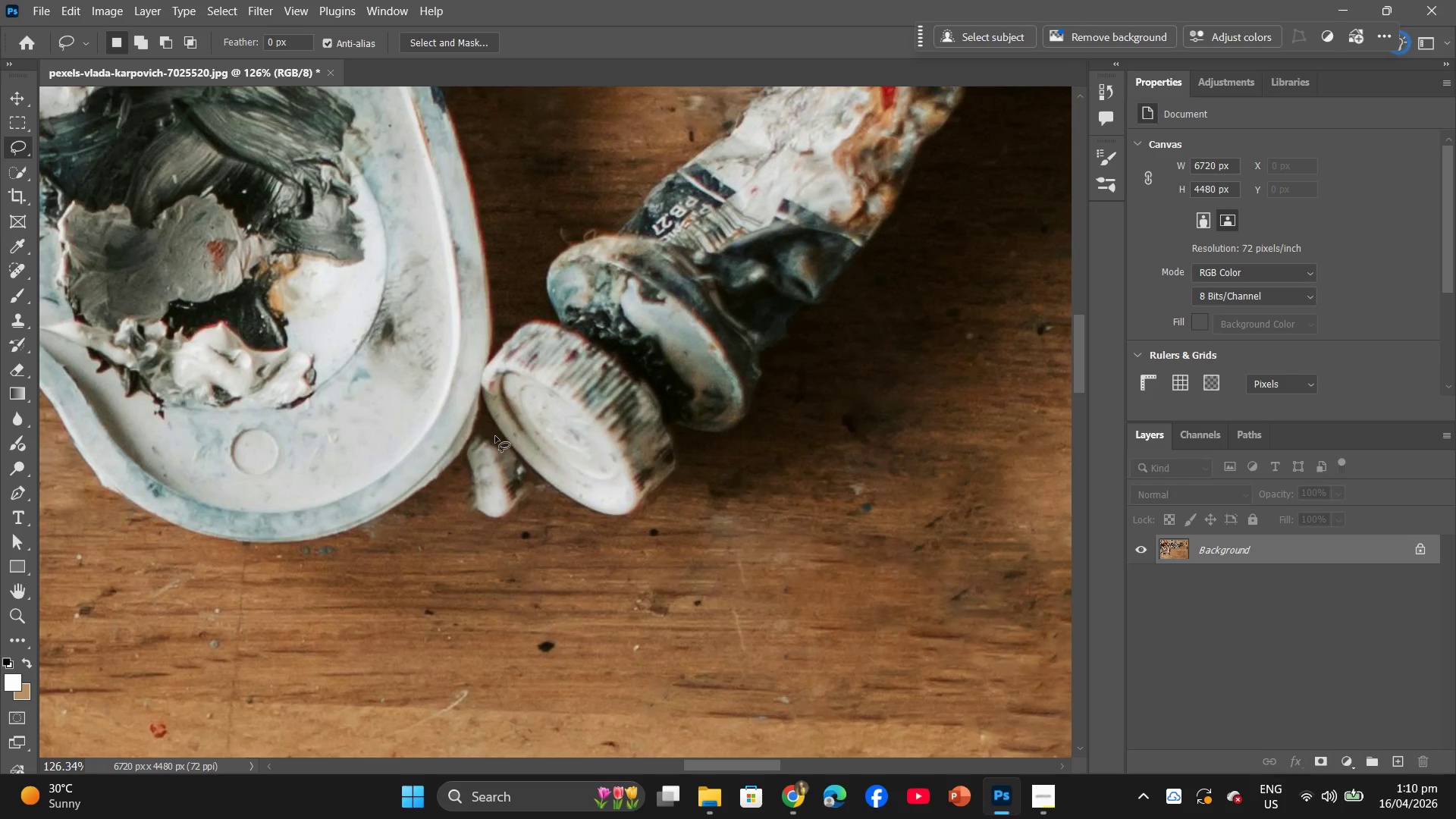 
scroll: coordinate [823, 538], scroll_direction: up, amount: 16.0
 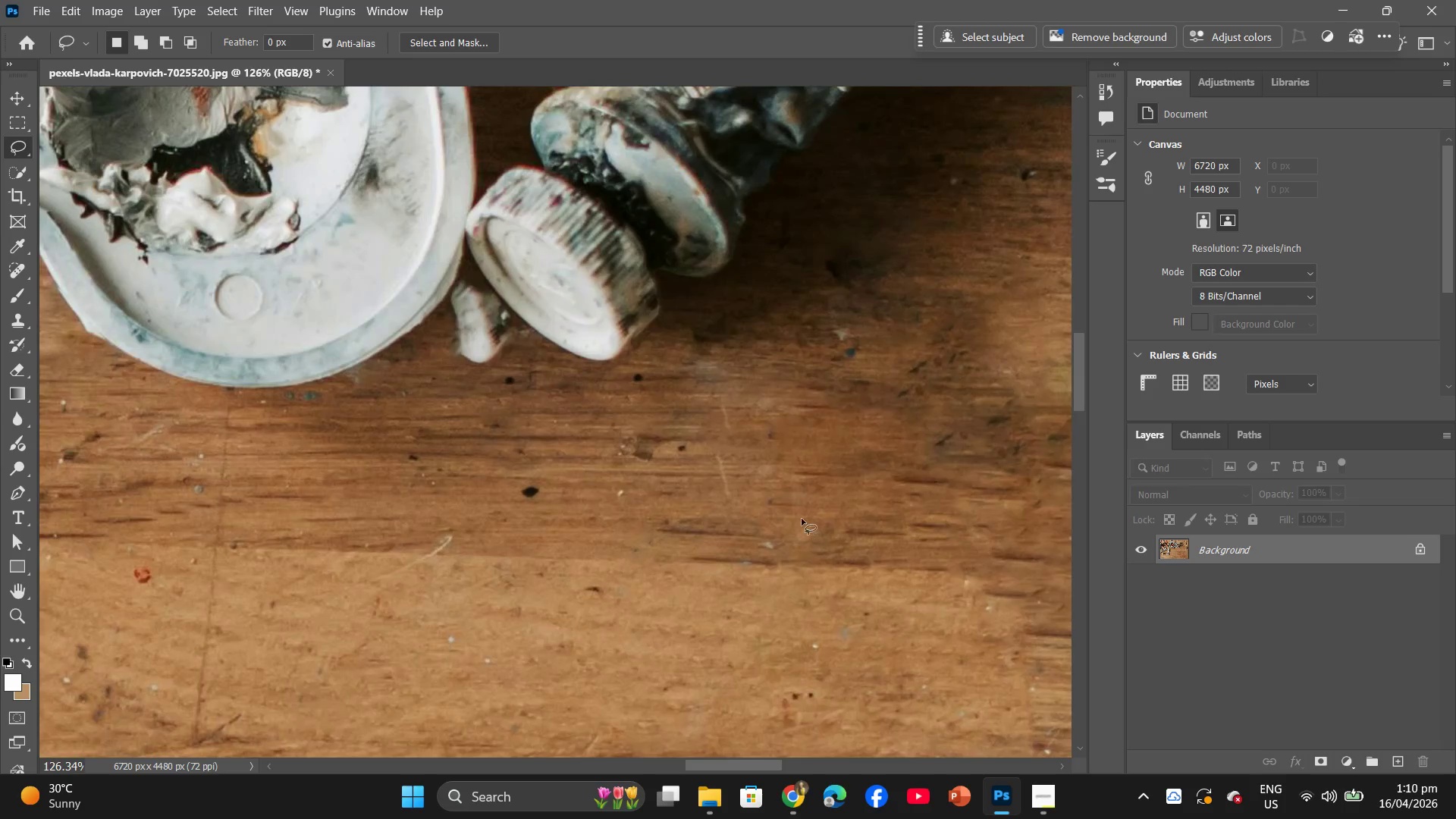 
left_click_drag(start_coordinate=[524, 467], to_coordinate=[460, 456])
 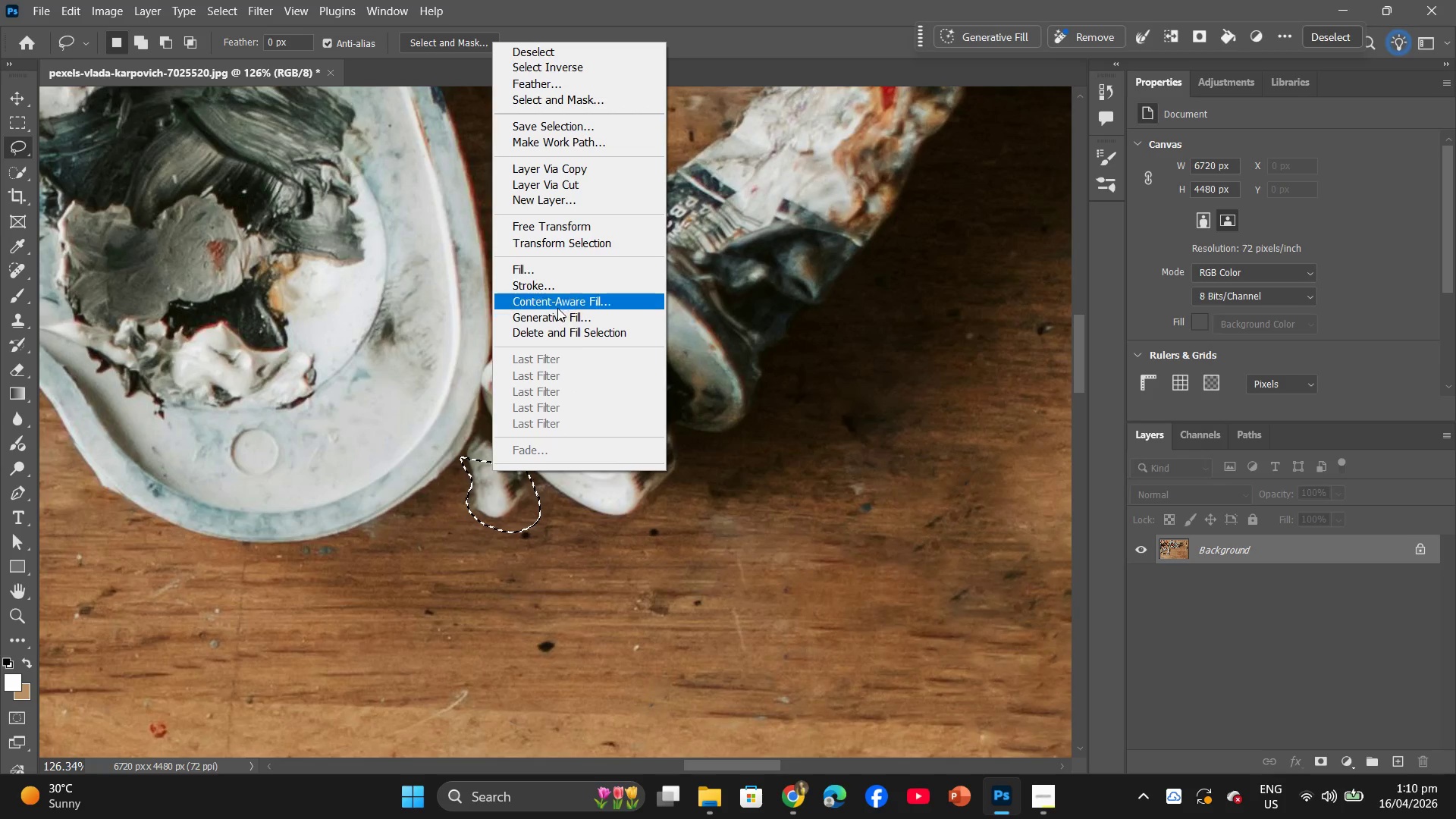 
left_click([554, 274])
 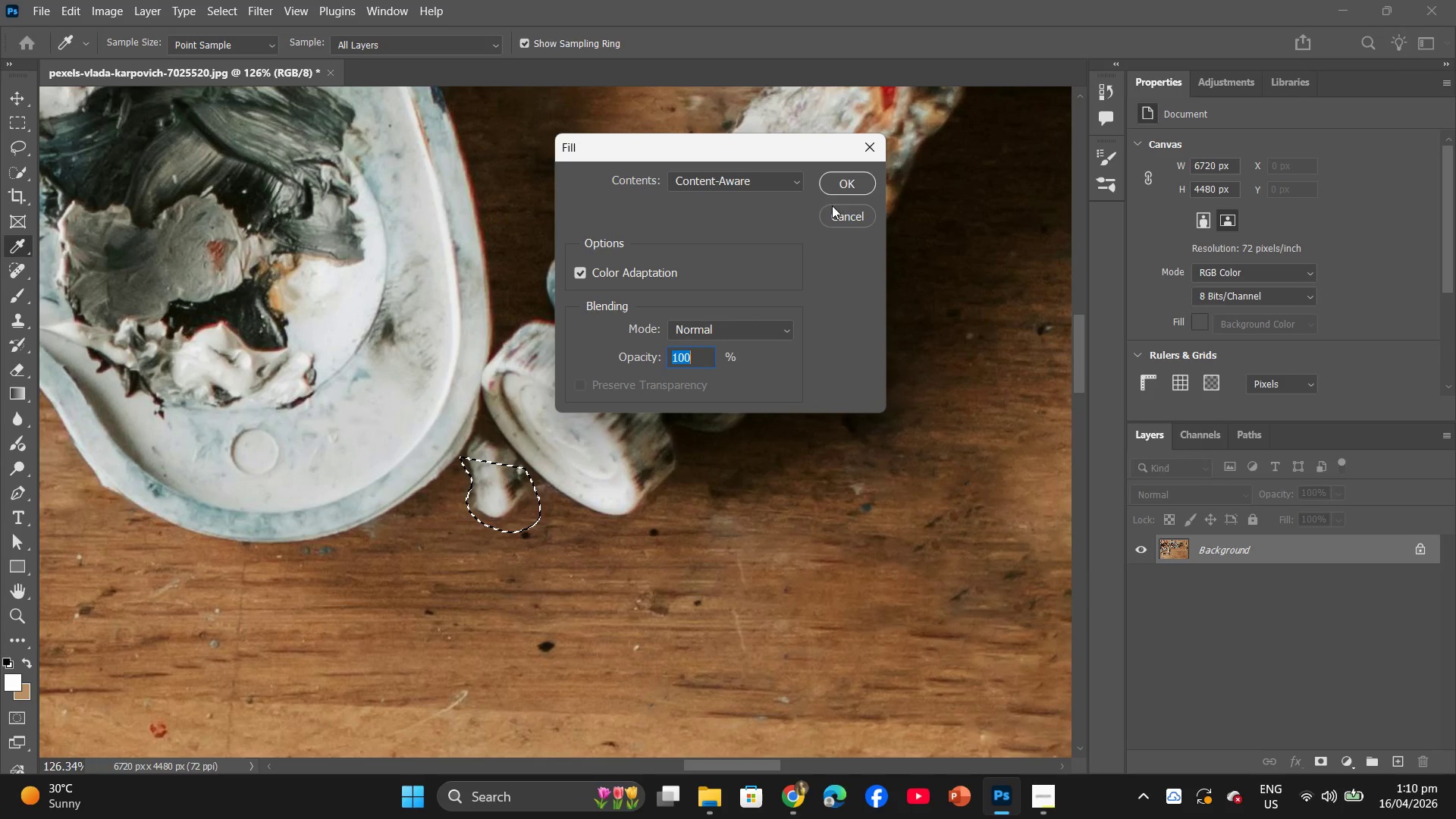 
left_click_drag(start_coordinate=[845, 187], to_coordinate=[848, 183])
 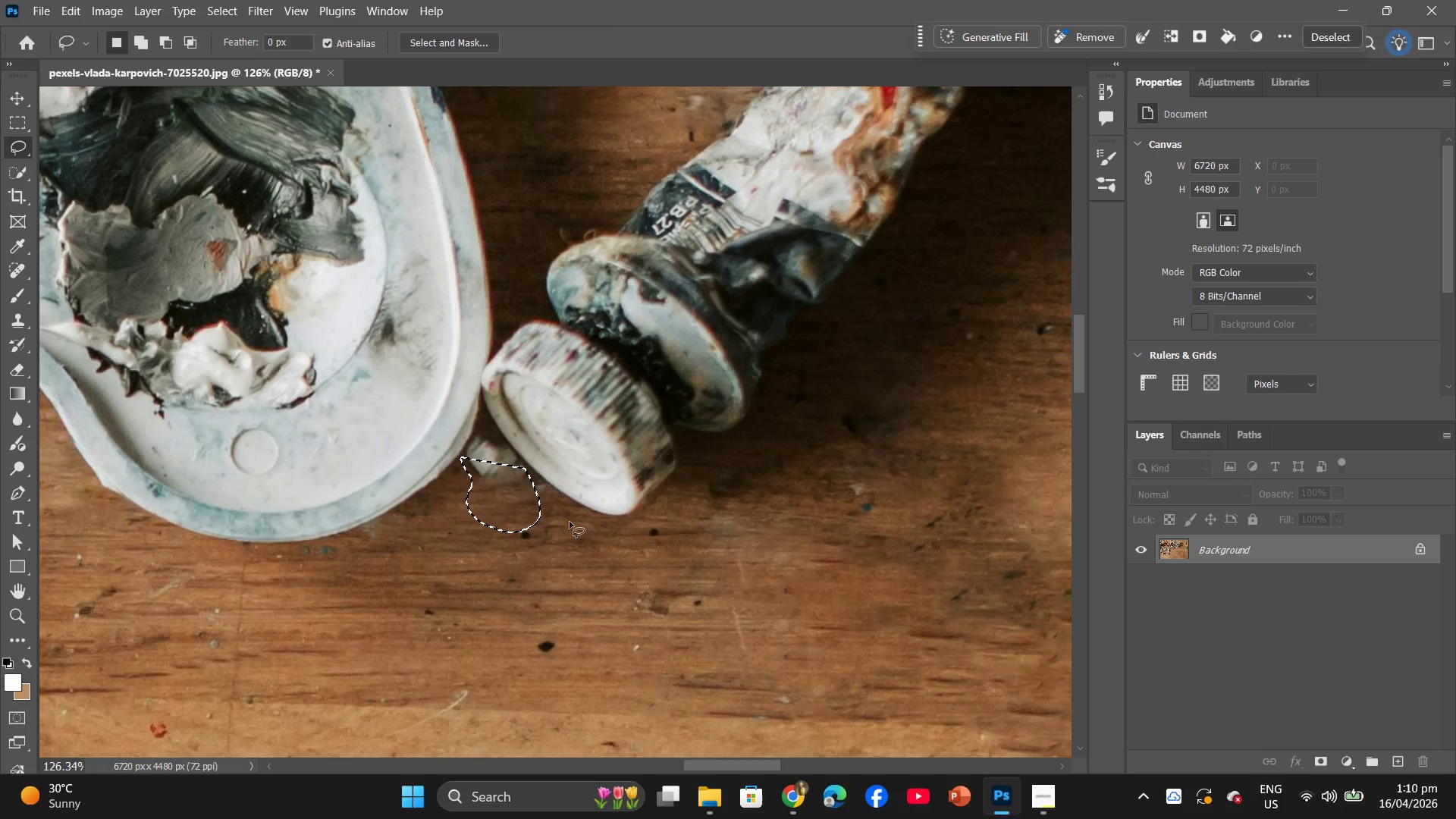 
left_click([506, 506])
 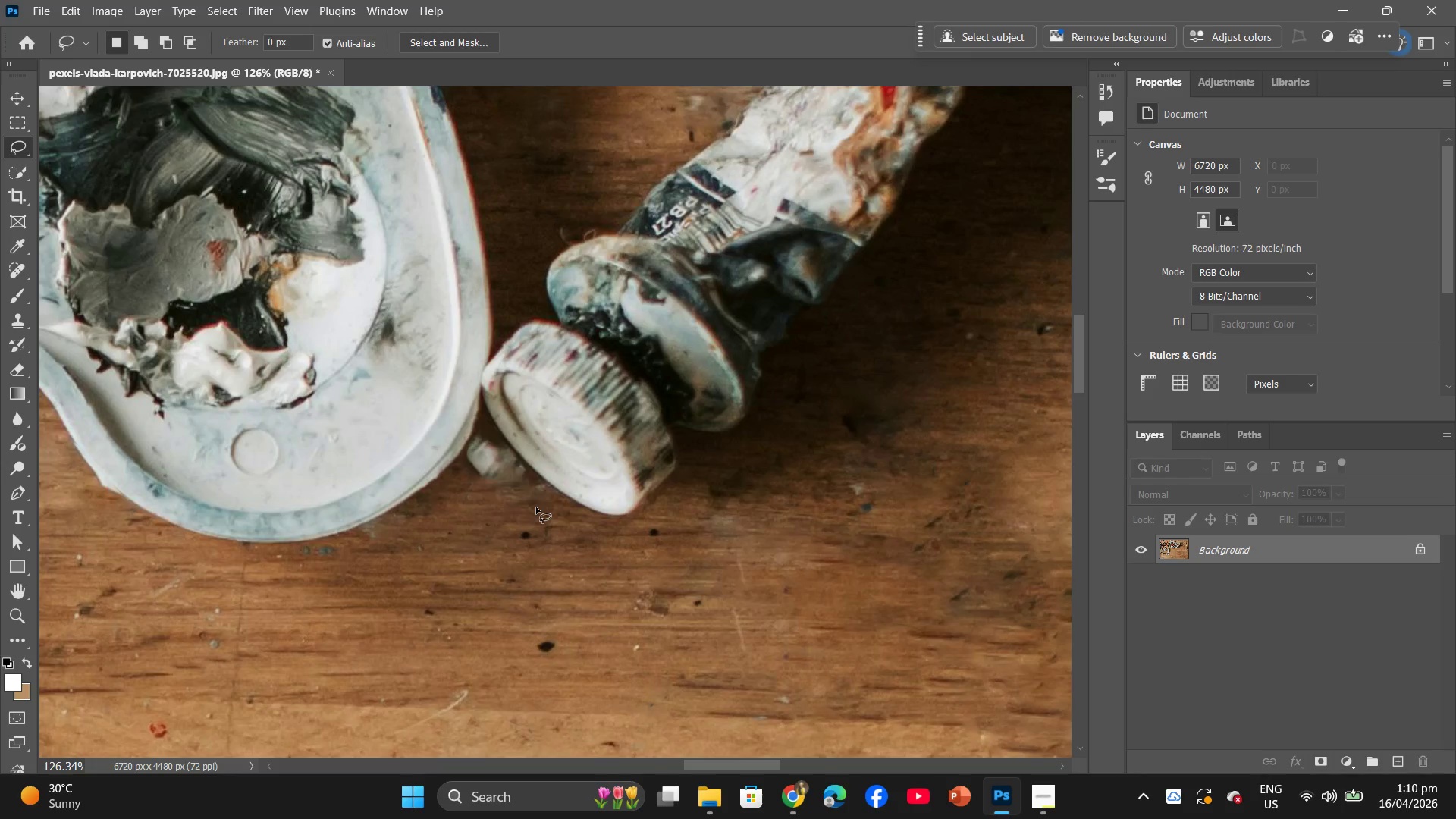 
hold_key(key=Space, duration=0.39)
 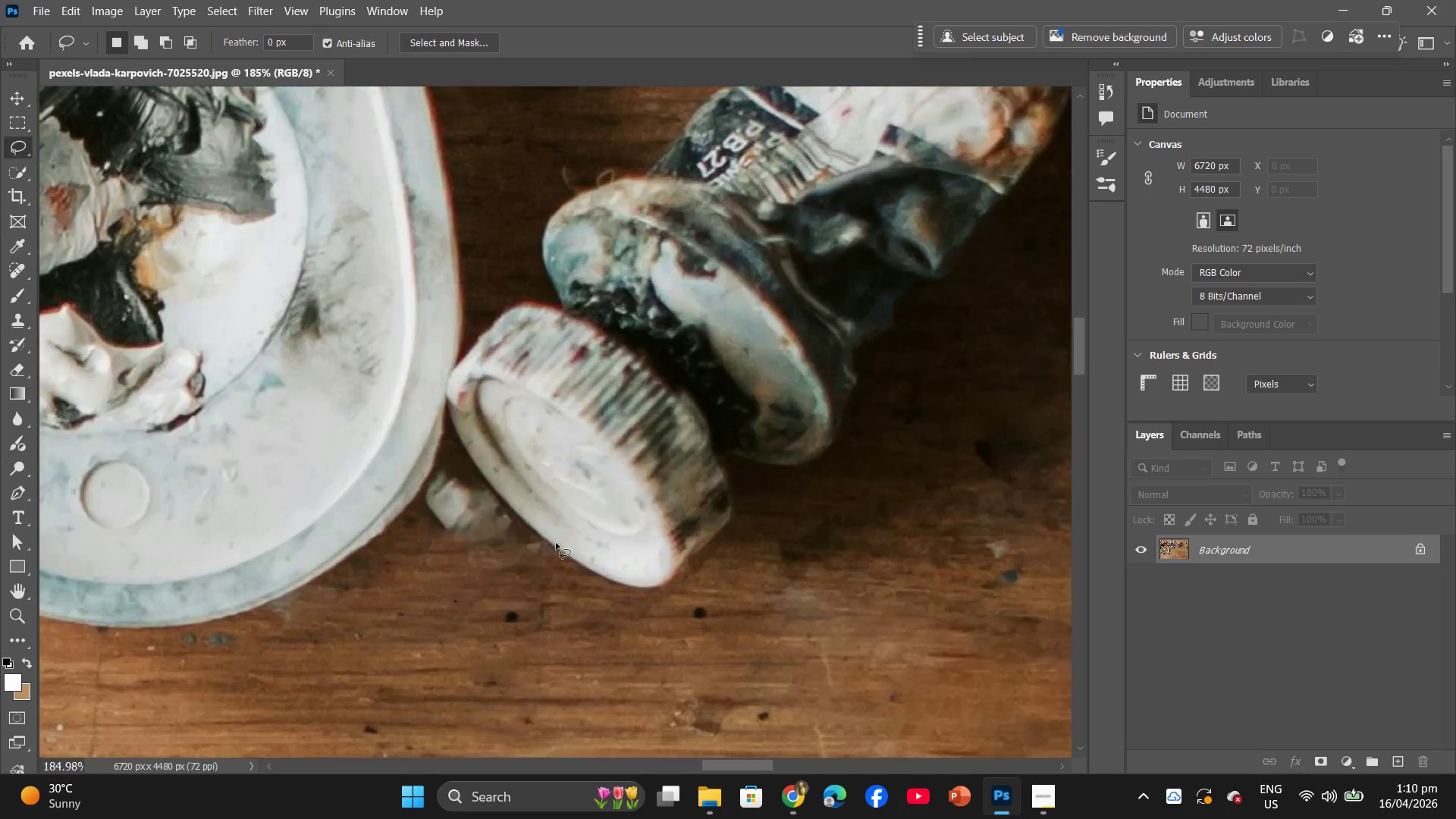 
hold_key(key=AltLeft, duration=1.06)
 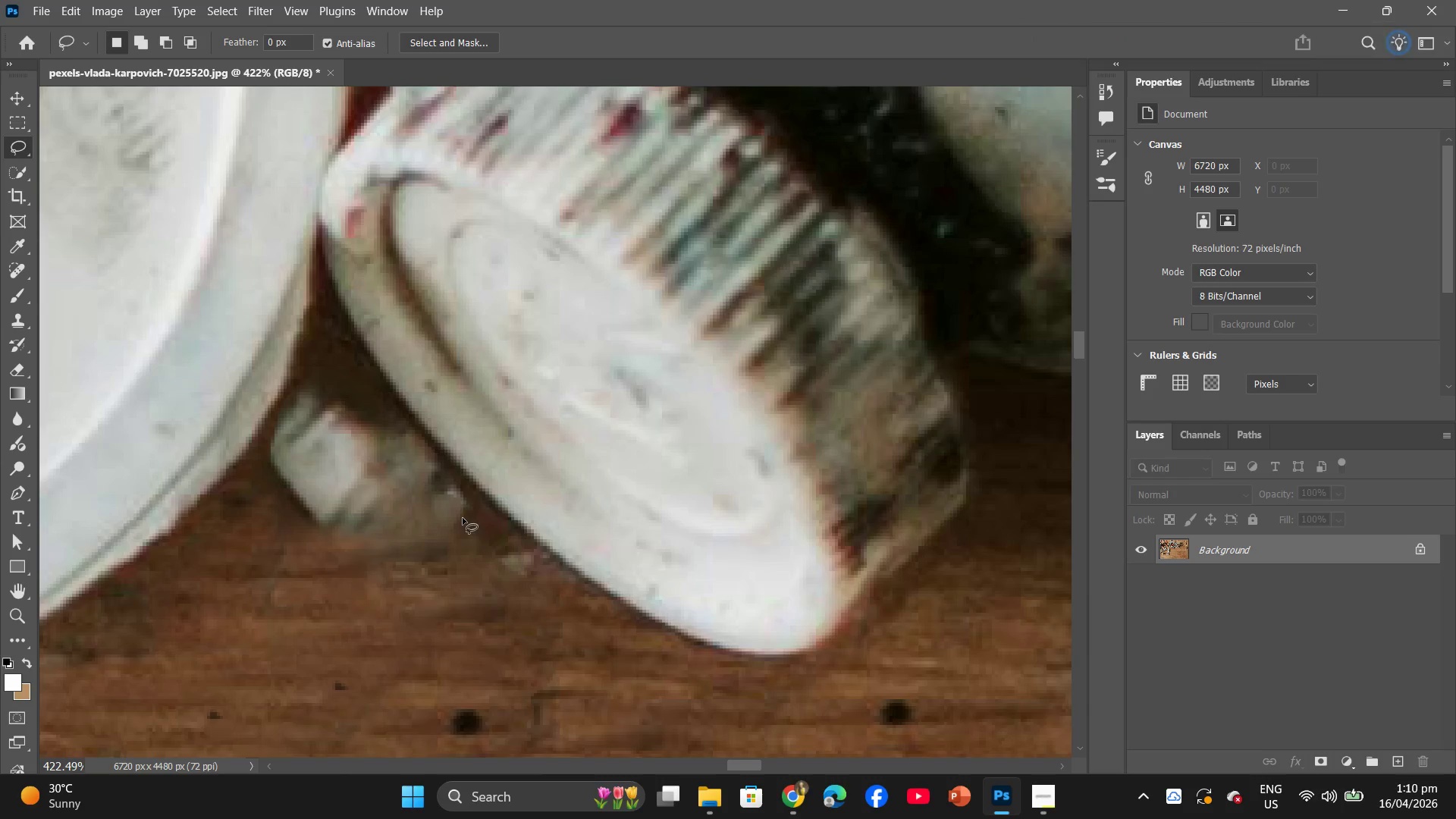 
left_click_drag(start_coordinate=[463, 518], to_coordinate=[457, 523])
 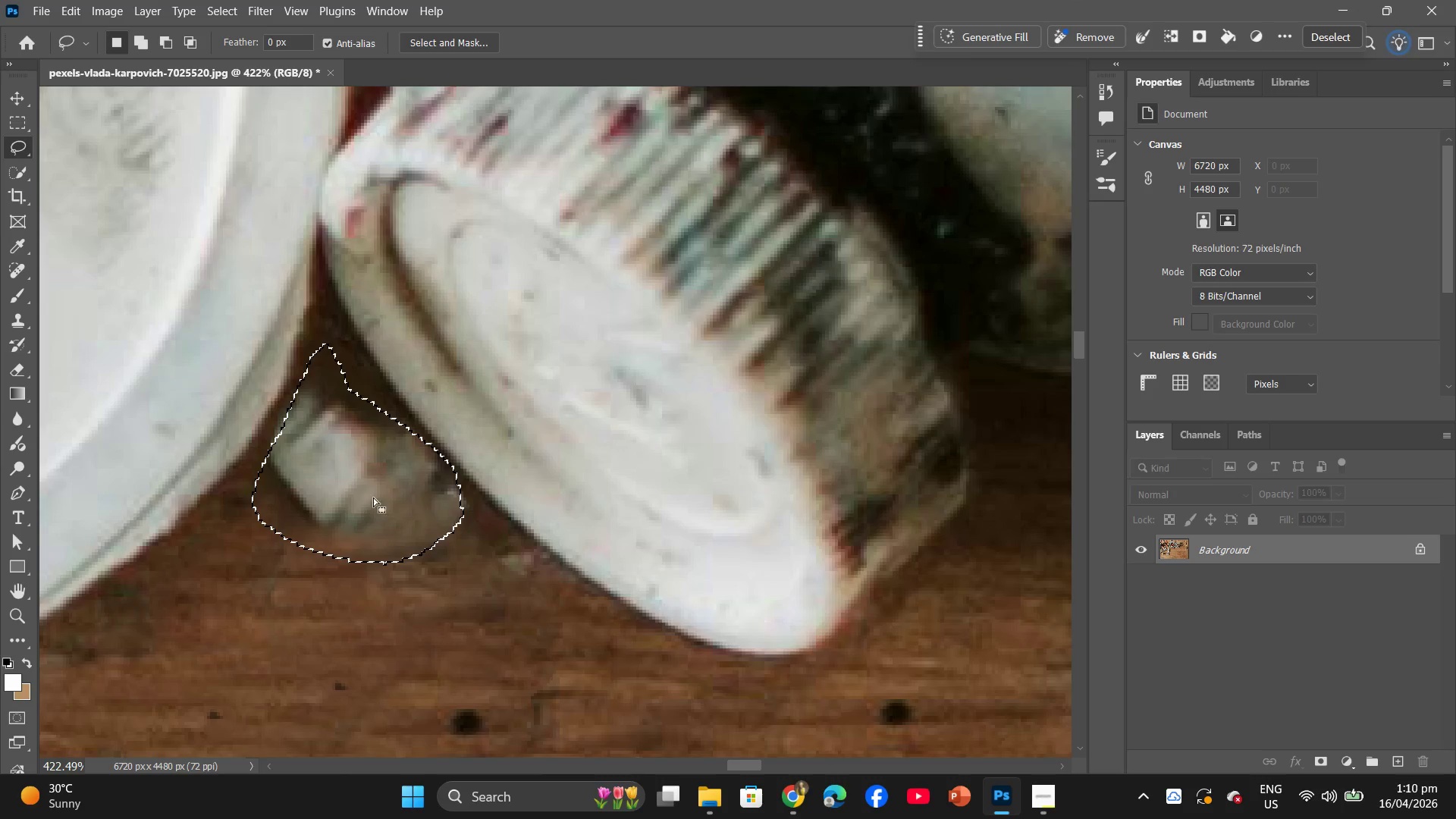 
scroll: coordinate [523, 520], scroll_direction: up, amount: 17.0
 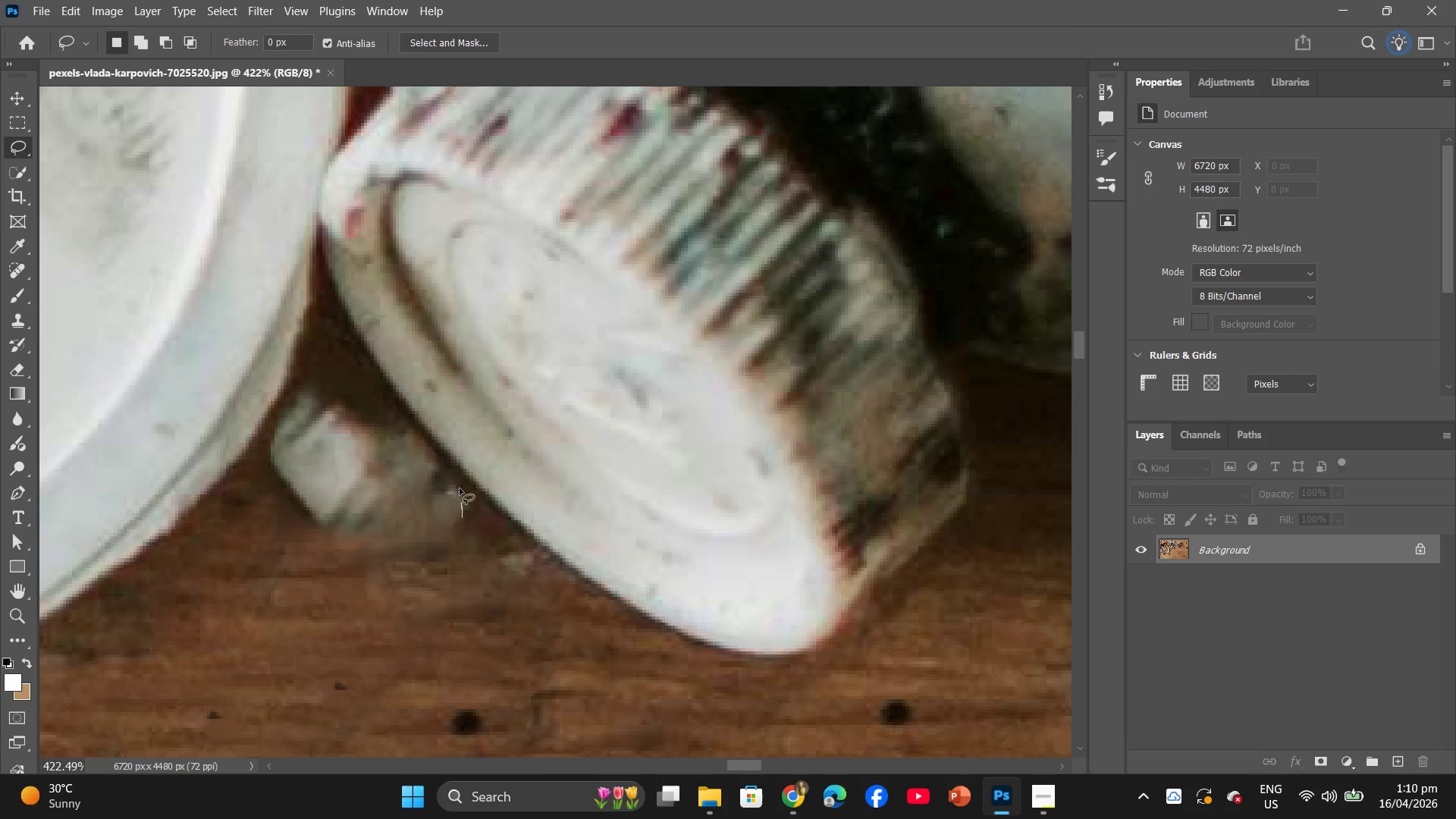 
right_click([348, 490])
 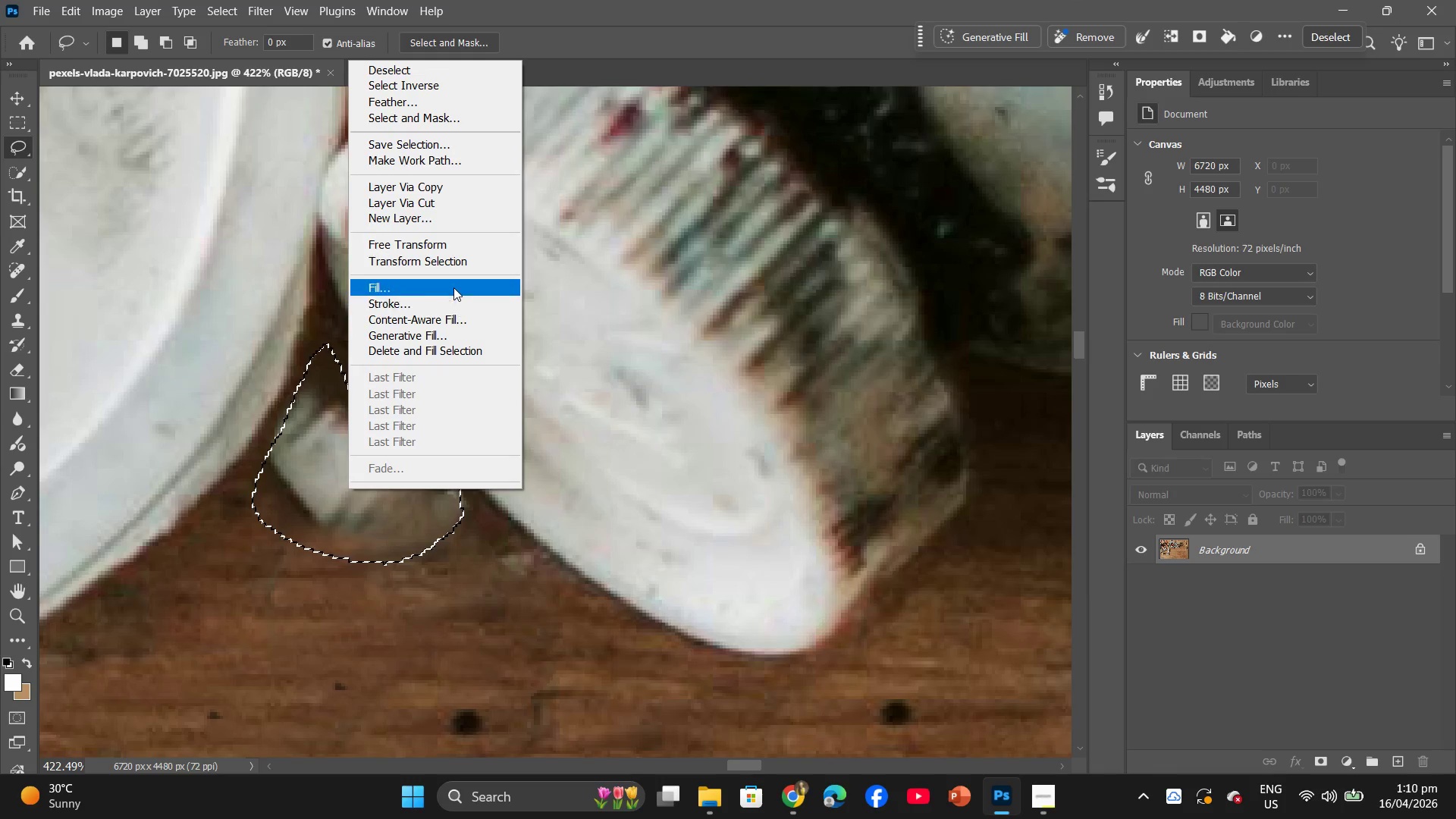 
left_click([453, 284])
 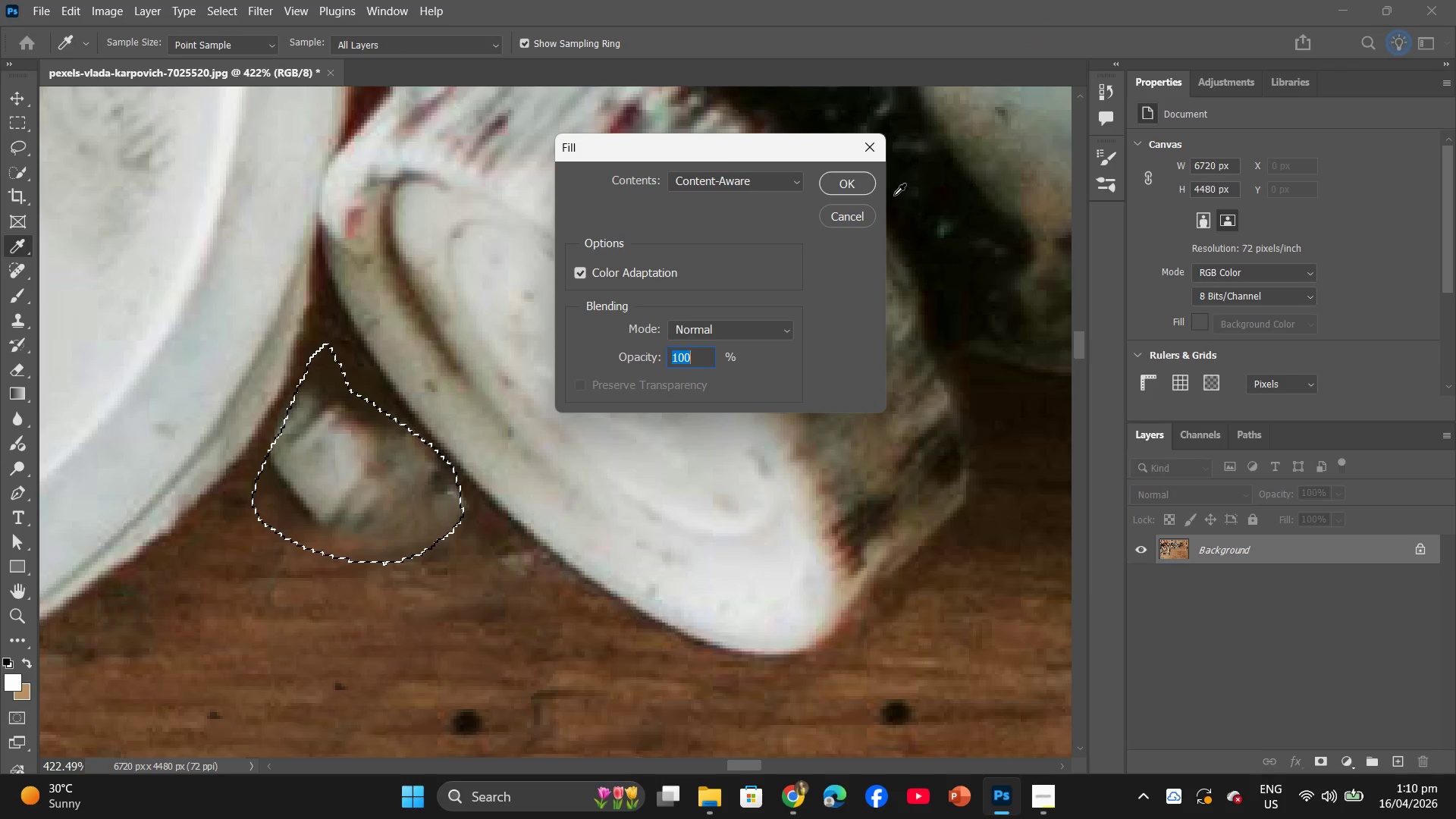 
double_click([844, 190])
 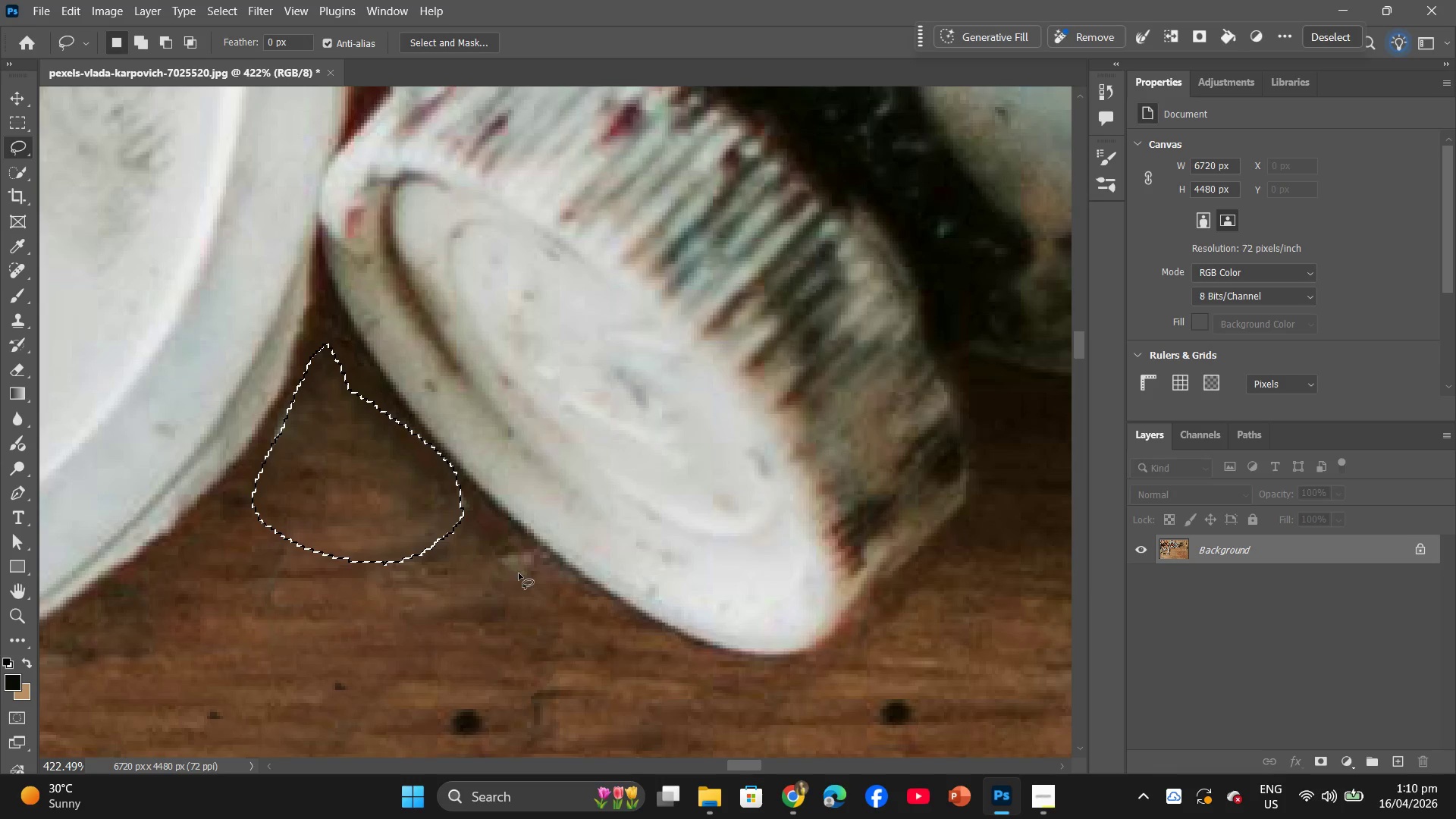 
left_click([409, 565])
 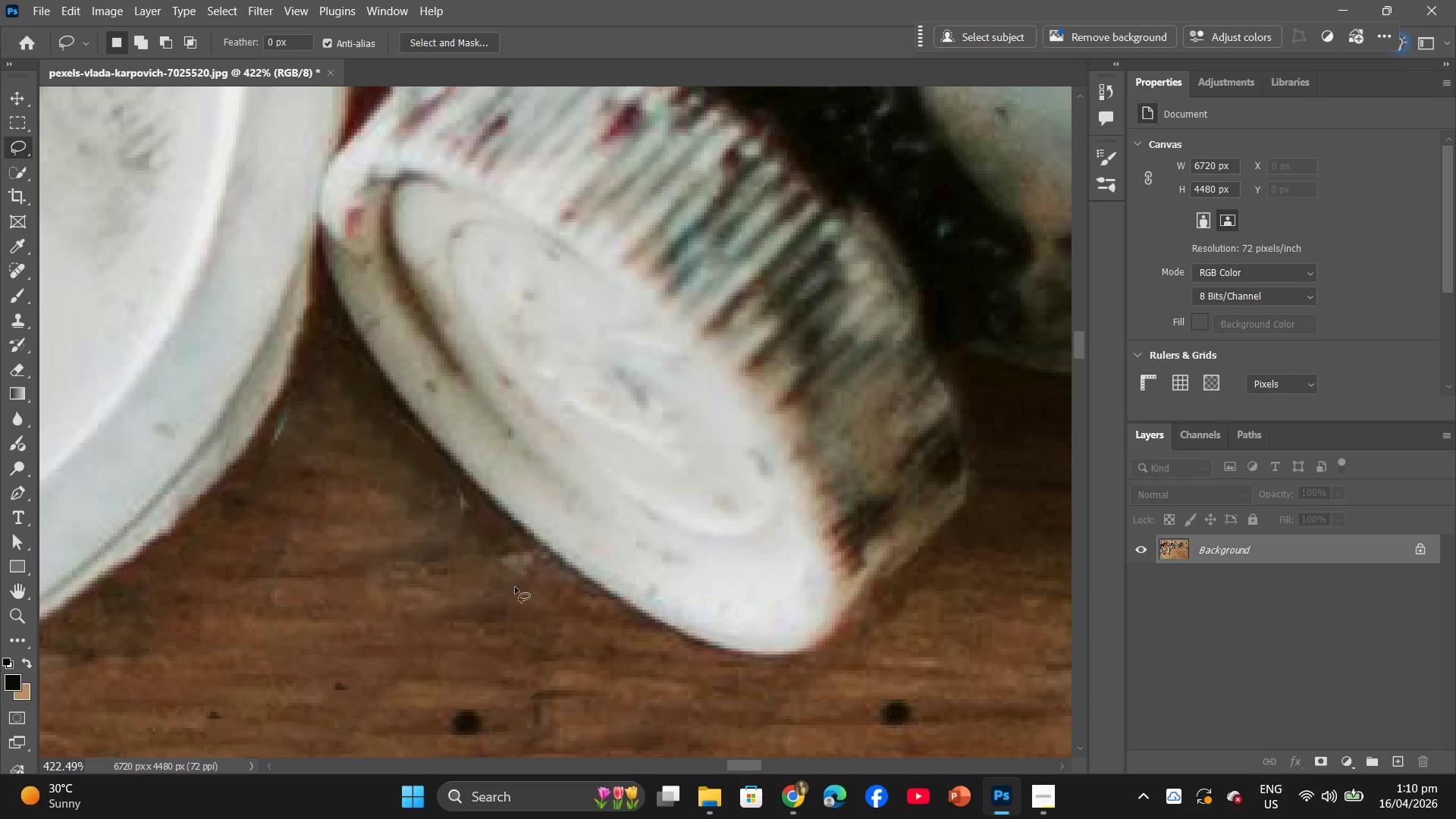 
hold_key(key=Space, duration=0.48)
 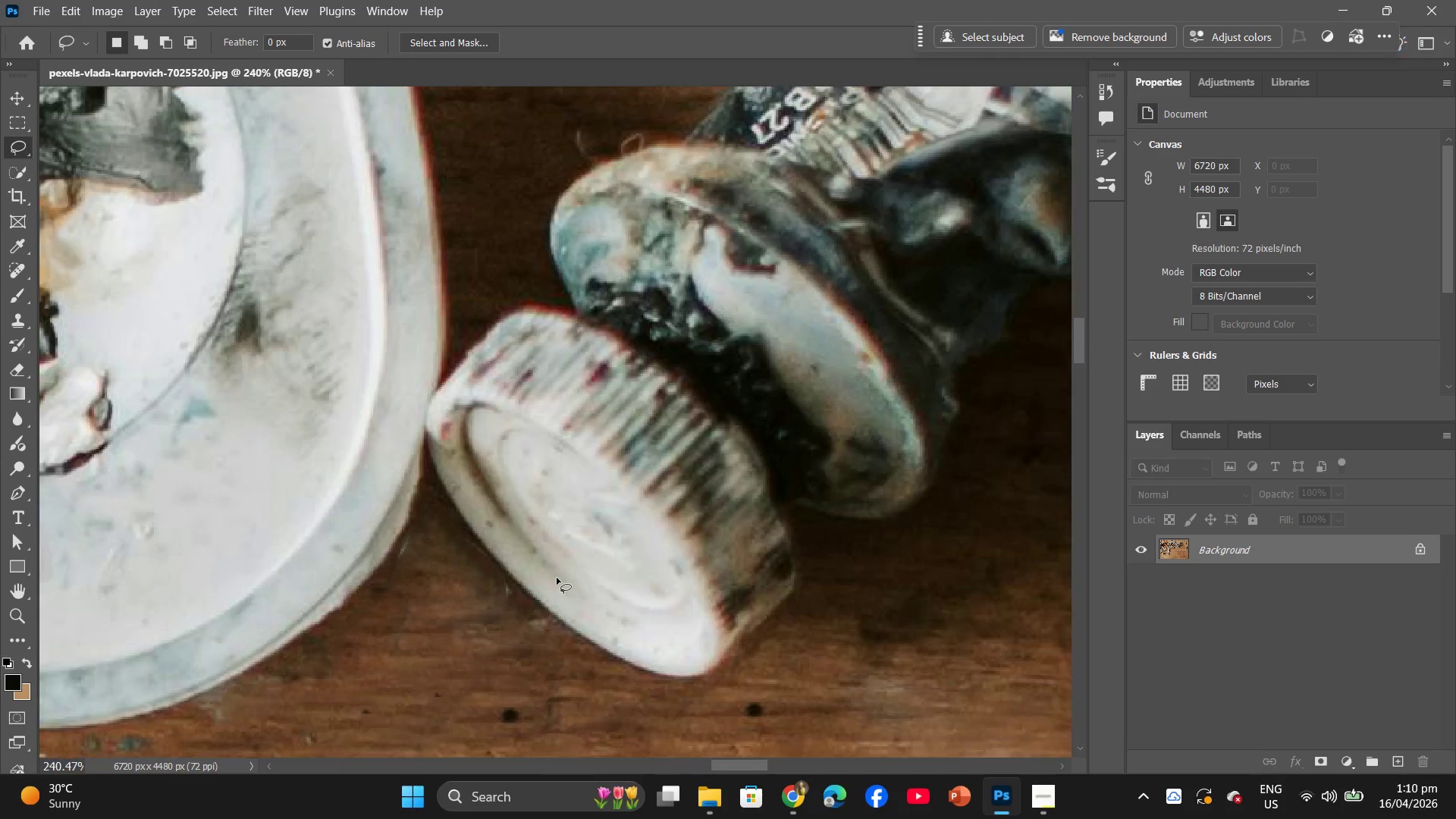 
hold_key(key=AltLeft, duration=0.8)
scroll: coordinate [557, 578], scroll_direction: down, amount: 6.0
 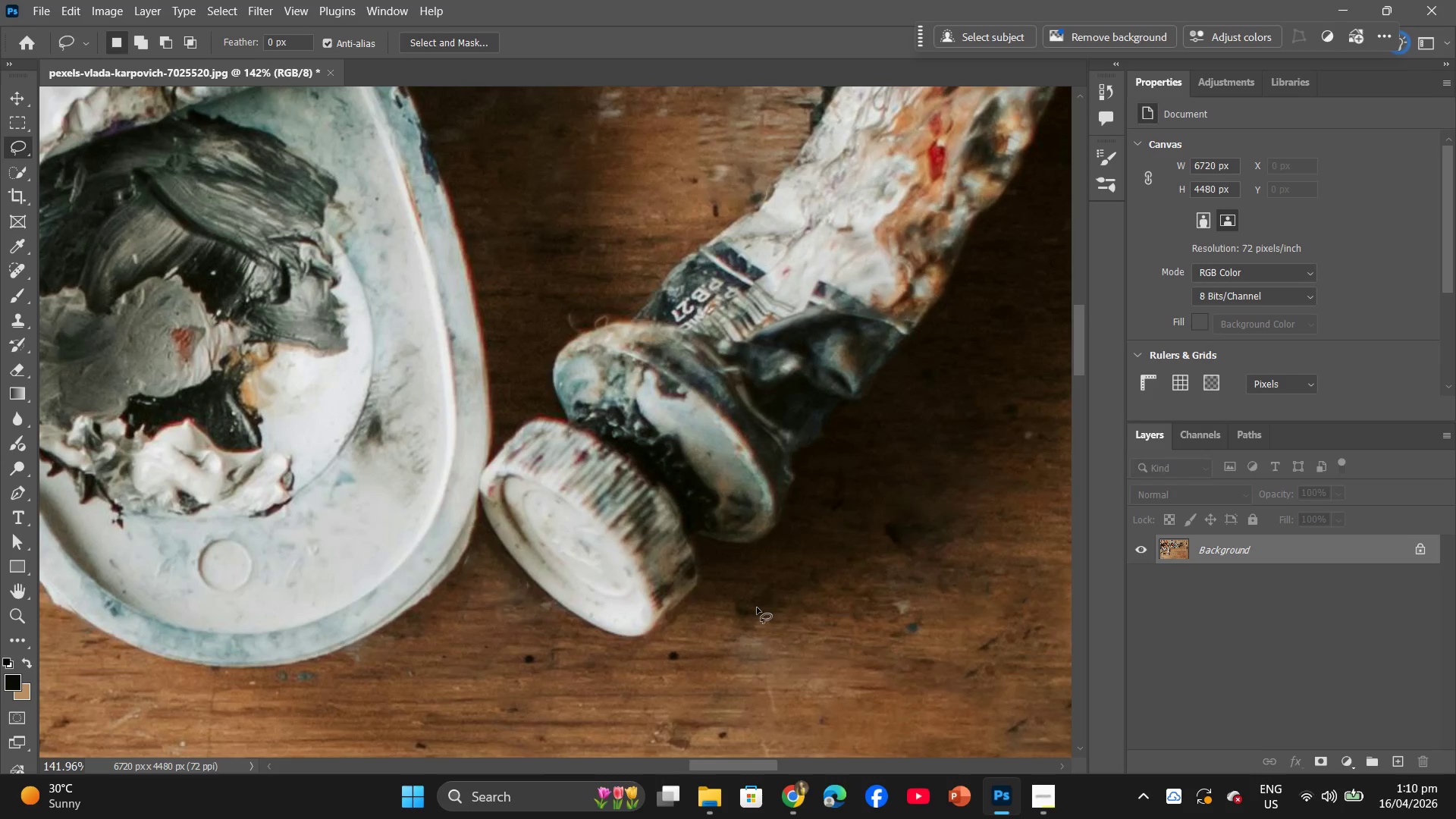 
hold_key(key=AltLeft, duration=0.58)
scroll: coordinate [675, 476], scroll_direction: up, amount: 24.0
 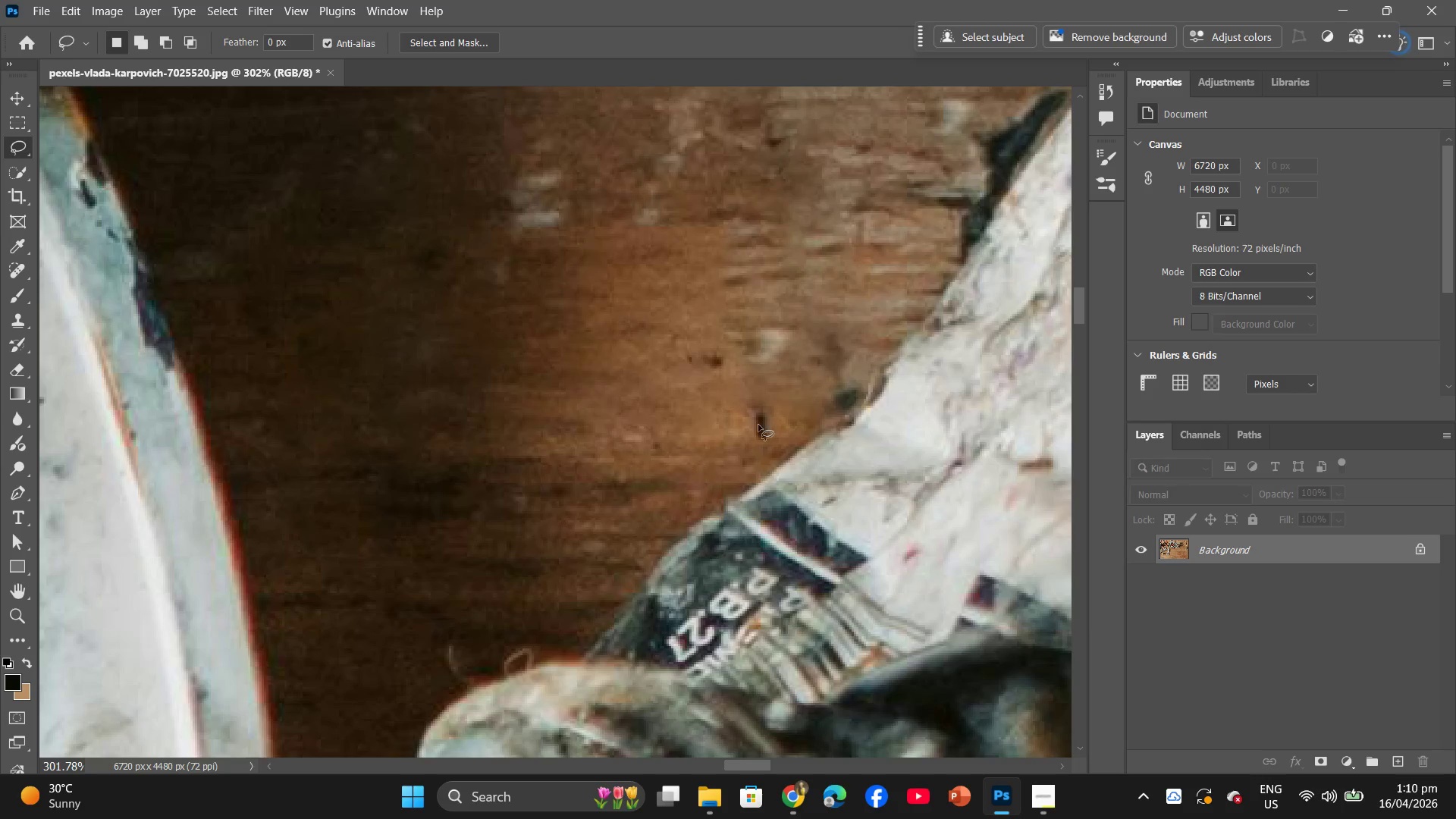 
hold_key(key=Space, duration=0.66)
 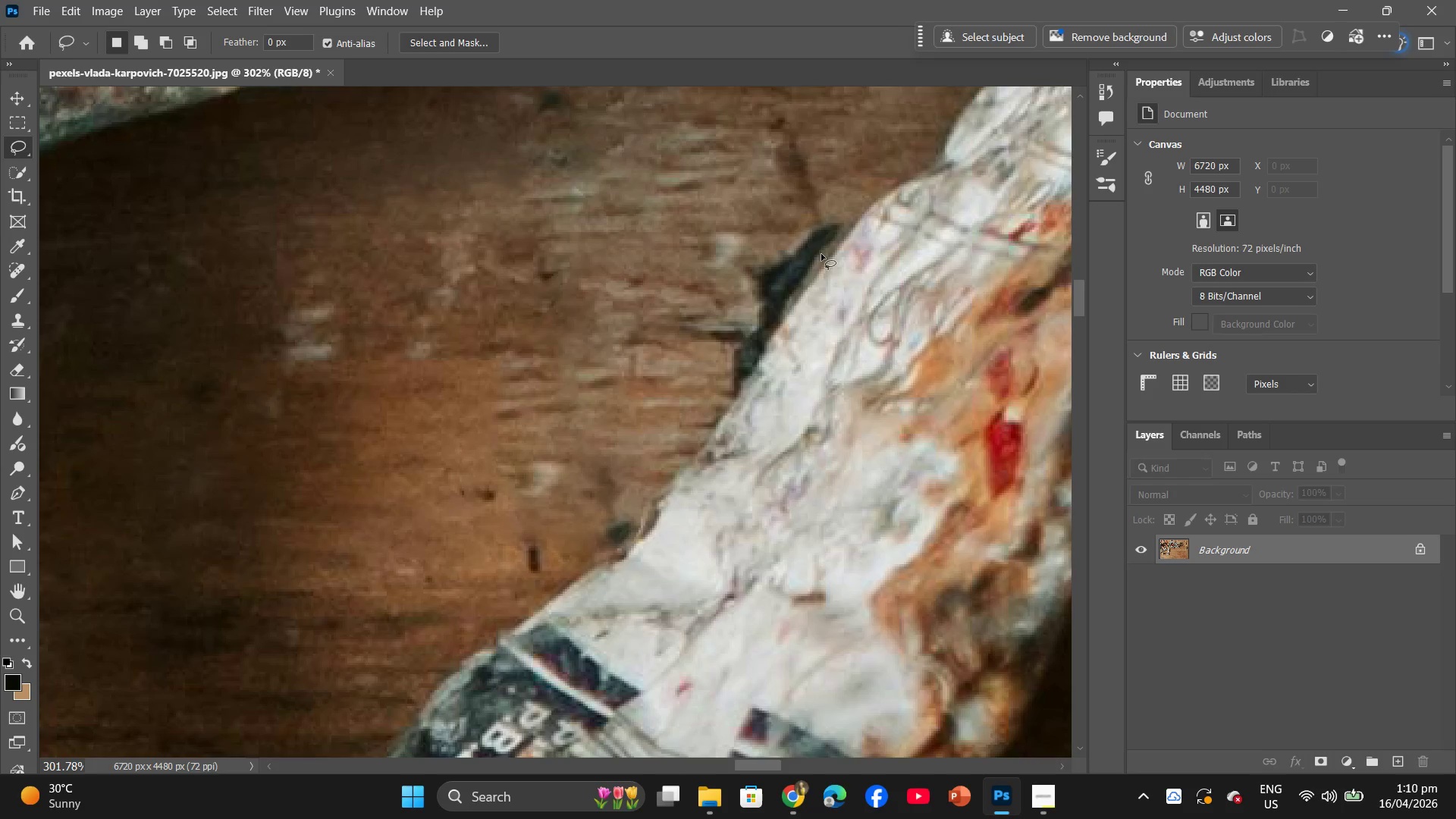 
left_click_drag(start_coordinate=[1034, 335], to_coordinate=[810, 457])
 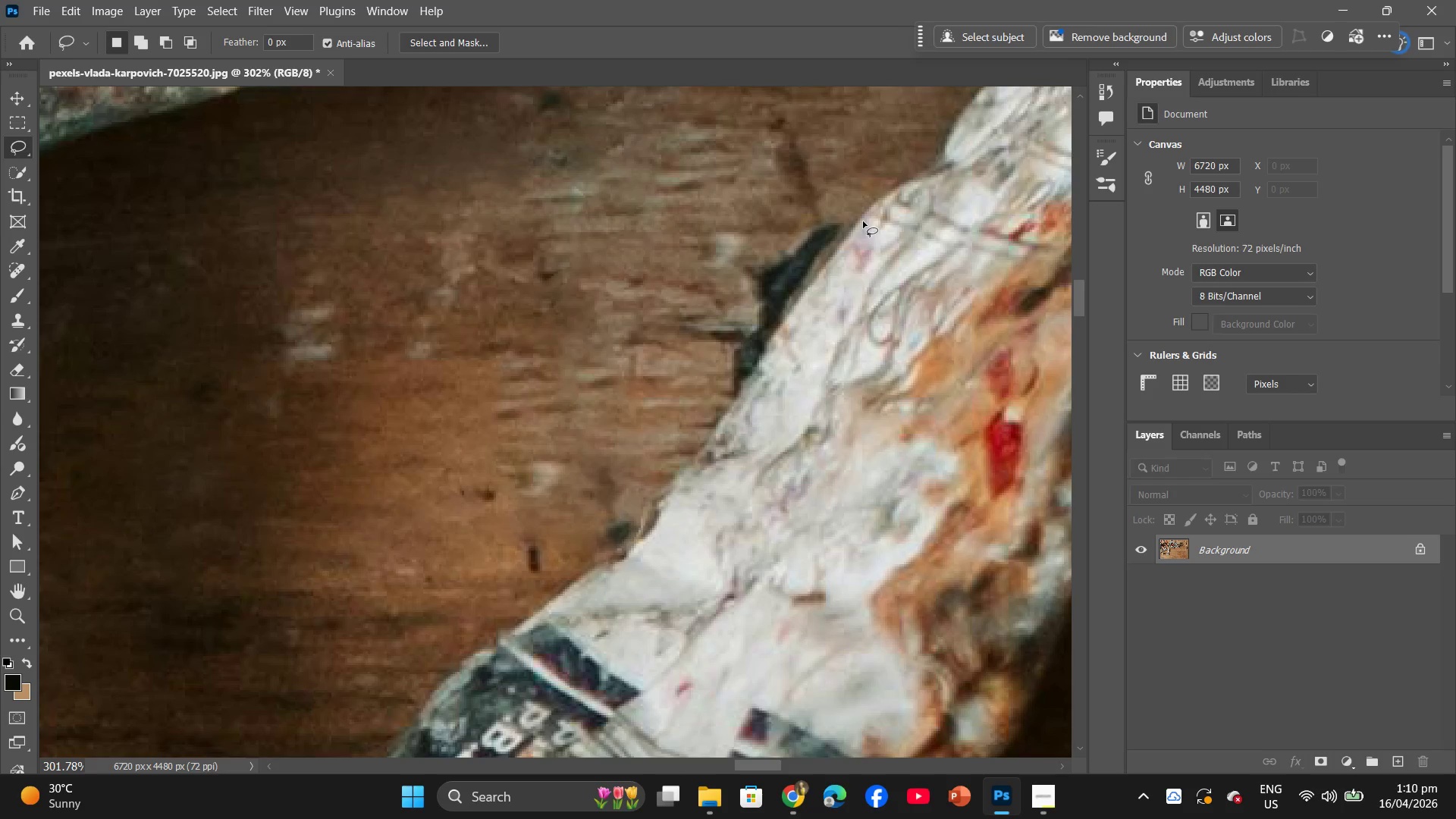 
left_click_drag(start_coordinate=[855, 217], to_coordinate=[670, 485])
 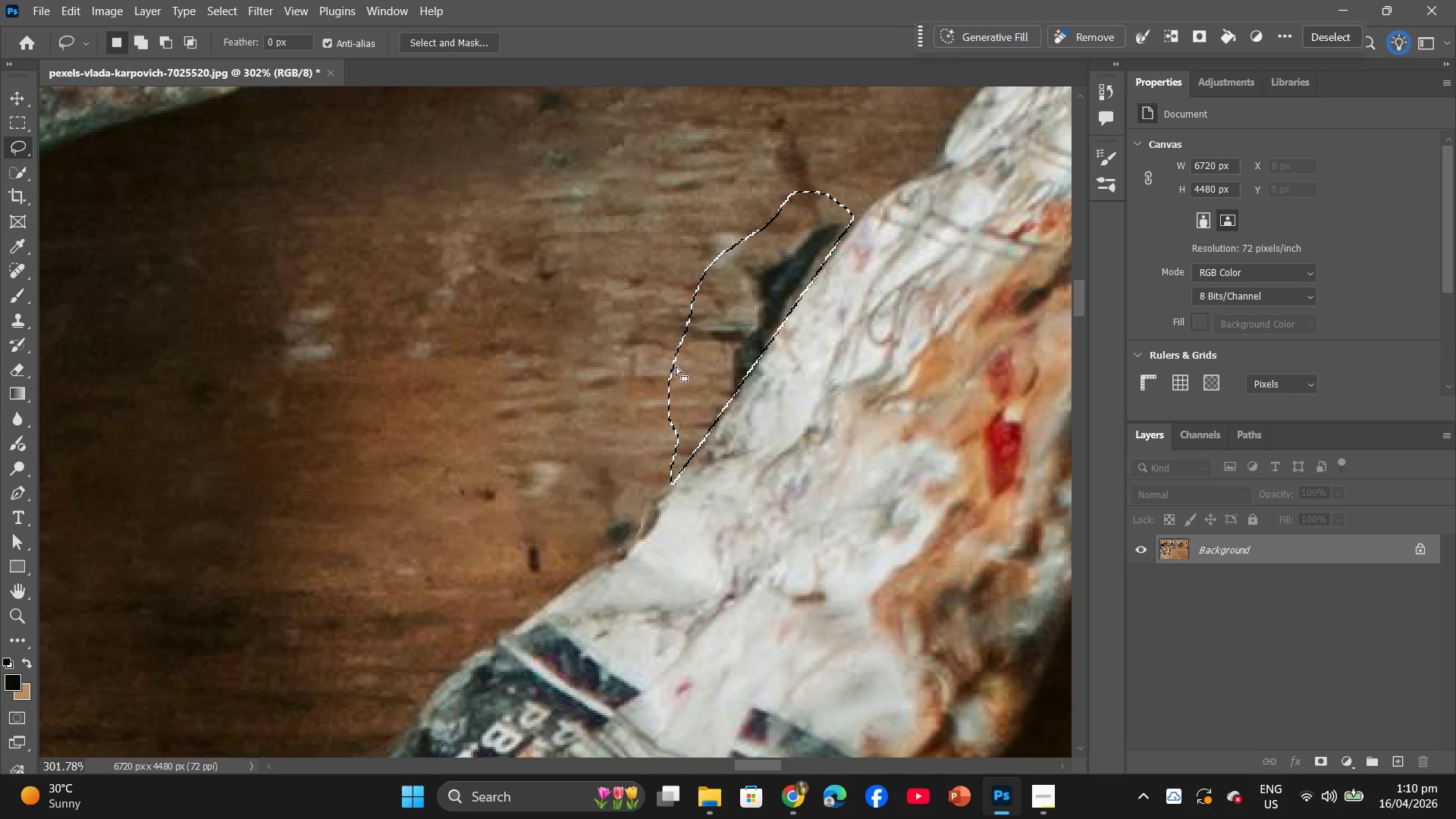 
right_click([679, 362])
 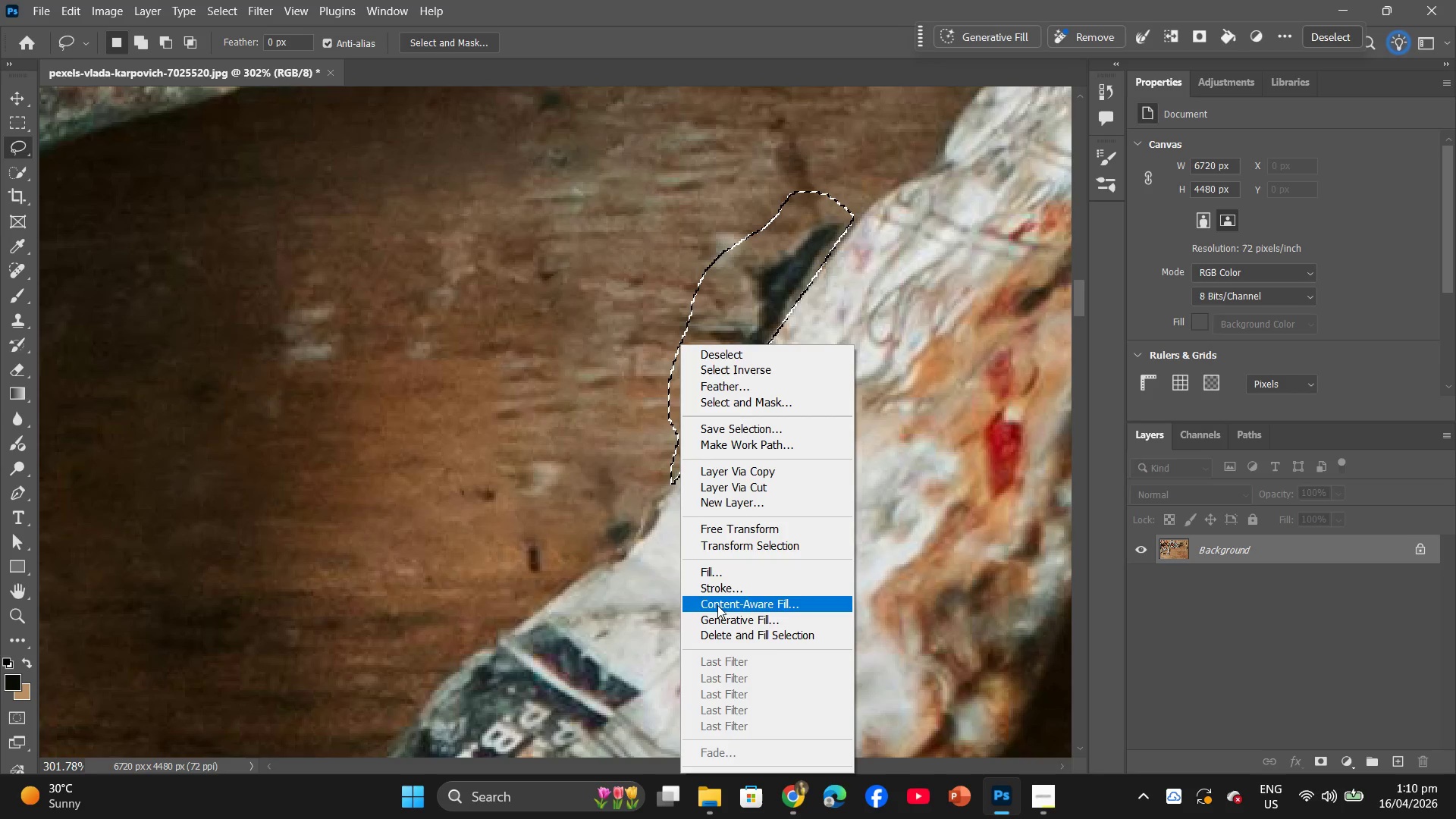 
left_click([716, 584])
 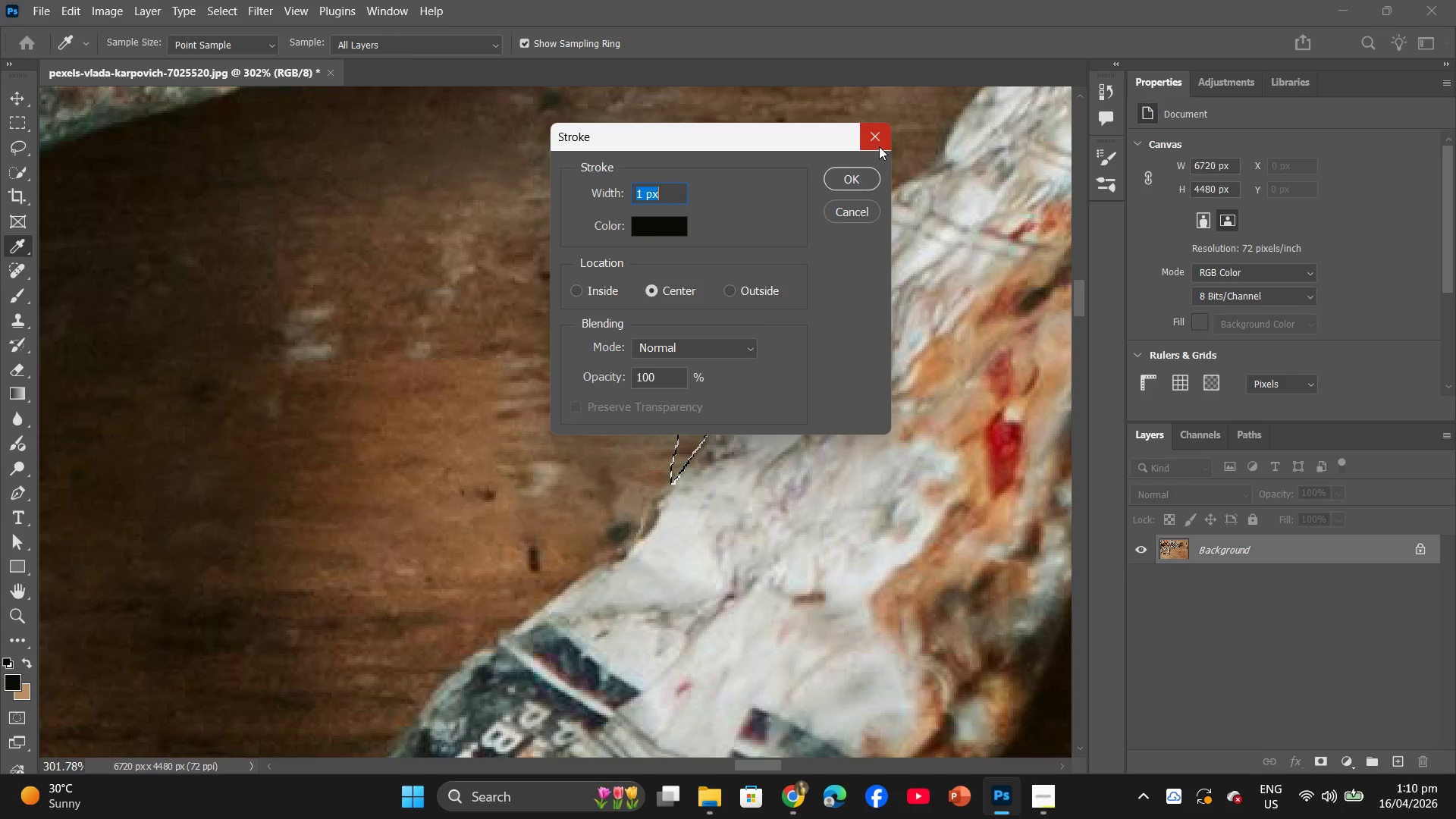 
left_click([879, 146])
 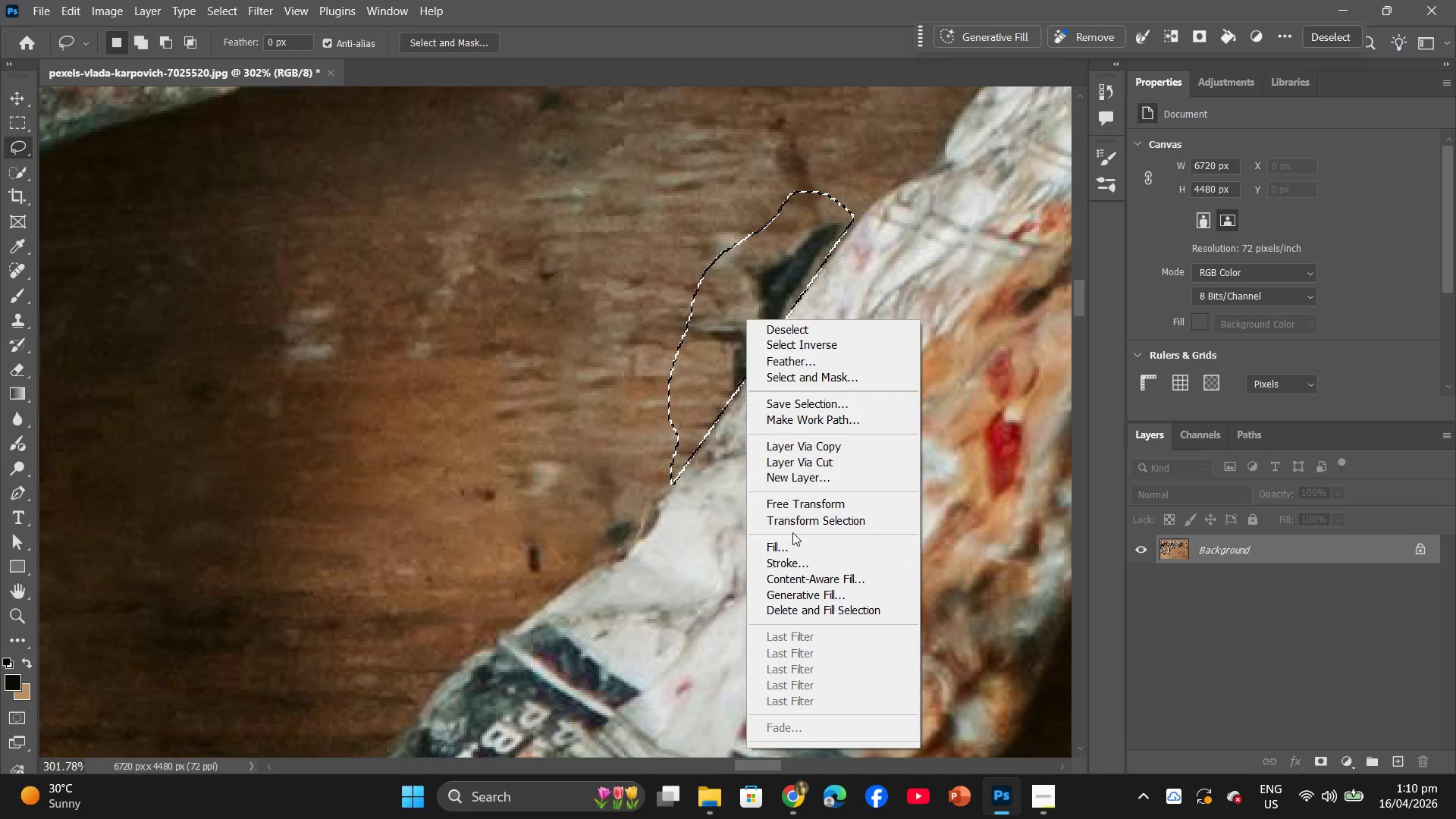 
left_click([794, 548])
 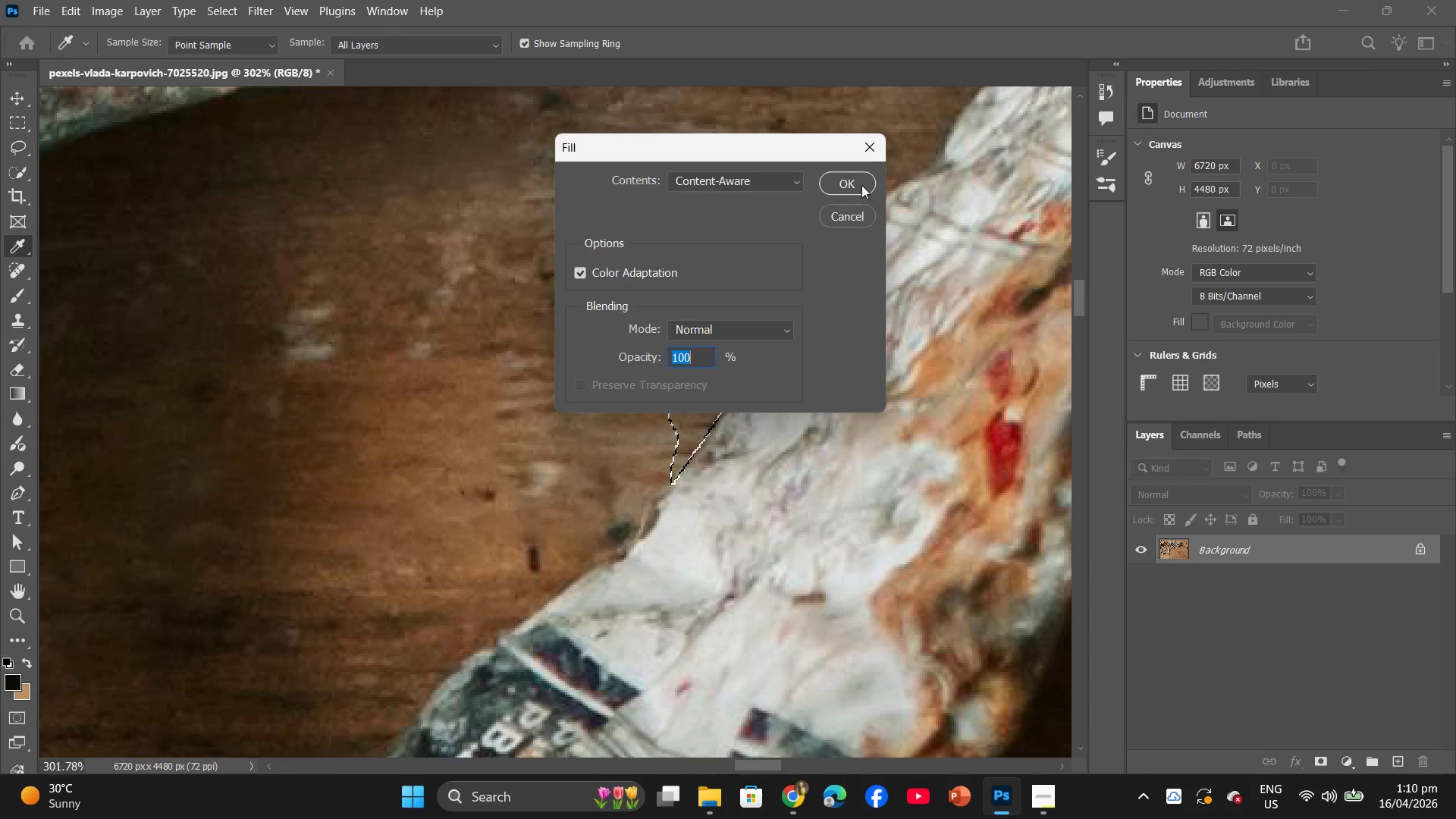 
left_click([861, 185])
 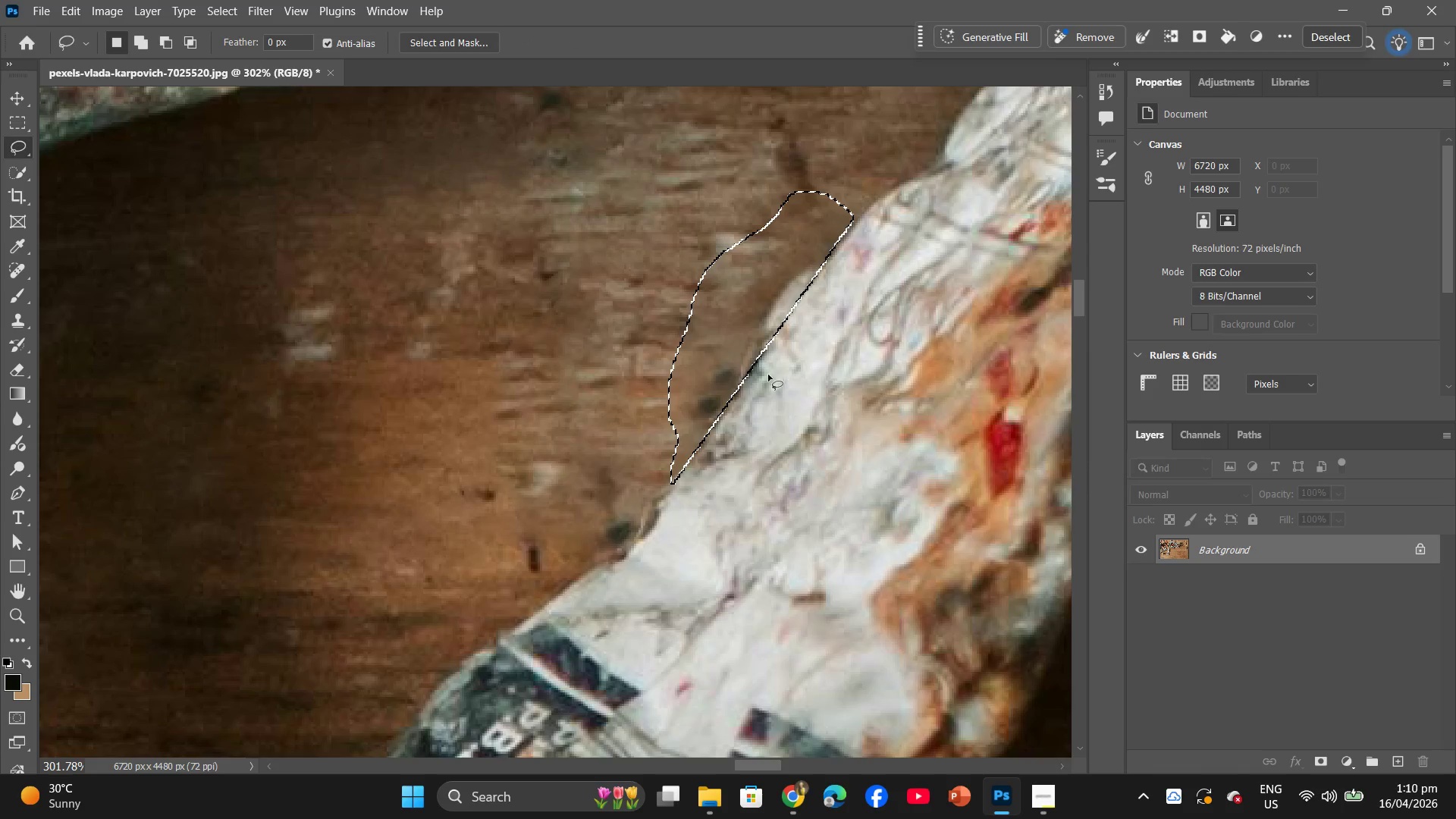 
left_click([723, 350])
 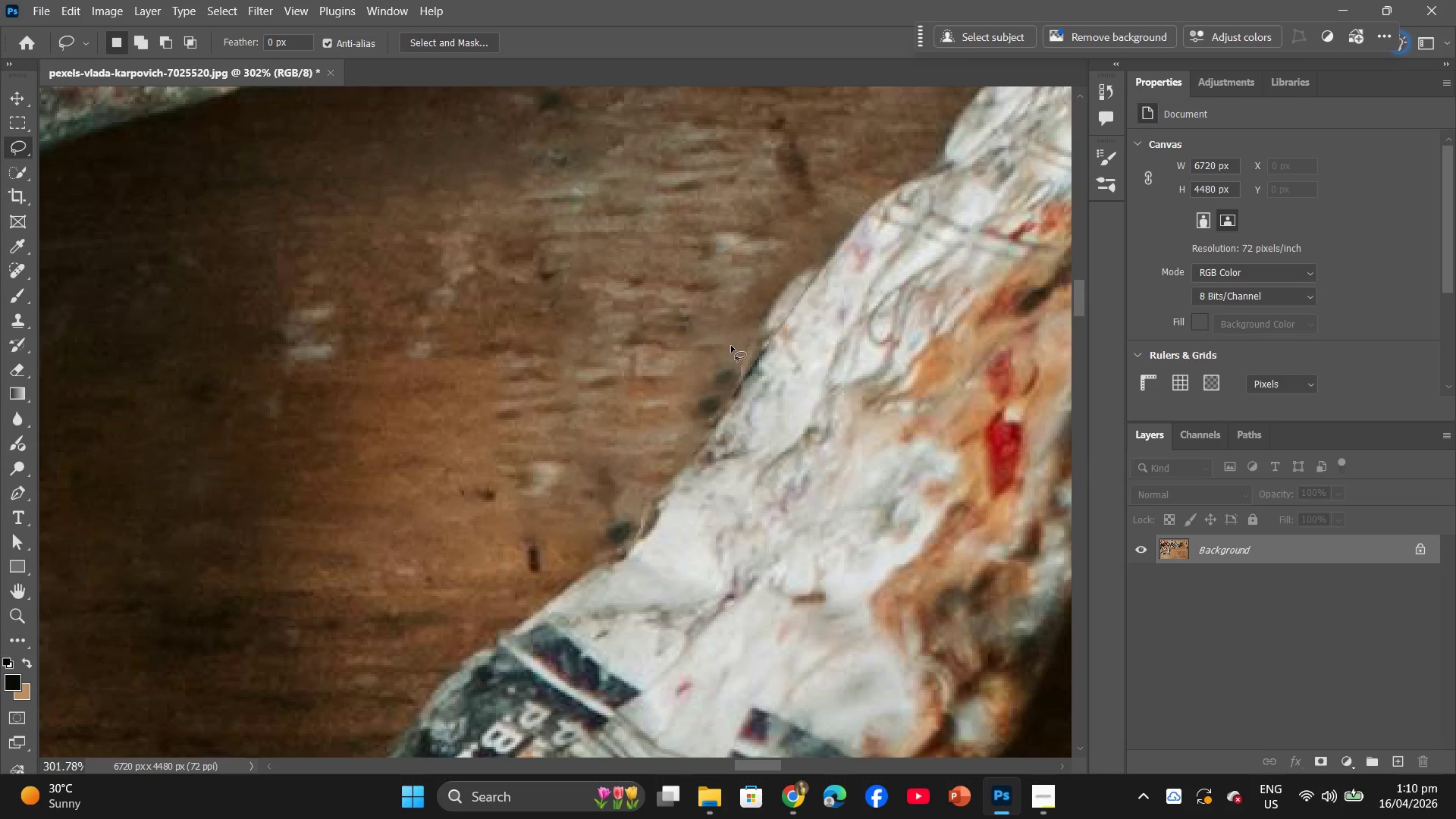 
hold_key(key=AltLeft, duration=2.81)
scroll: coordinate [974, 406], scroll_direction: down, amount: 29.0
 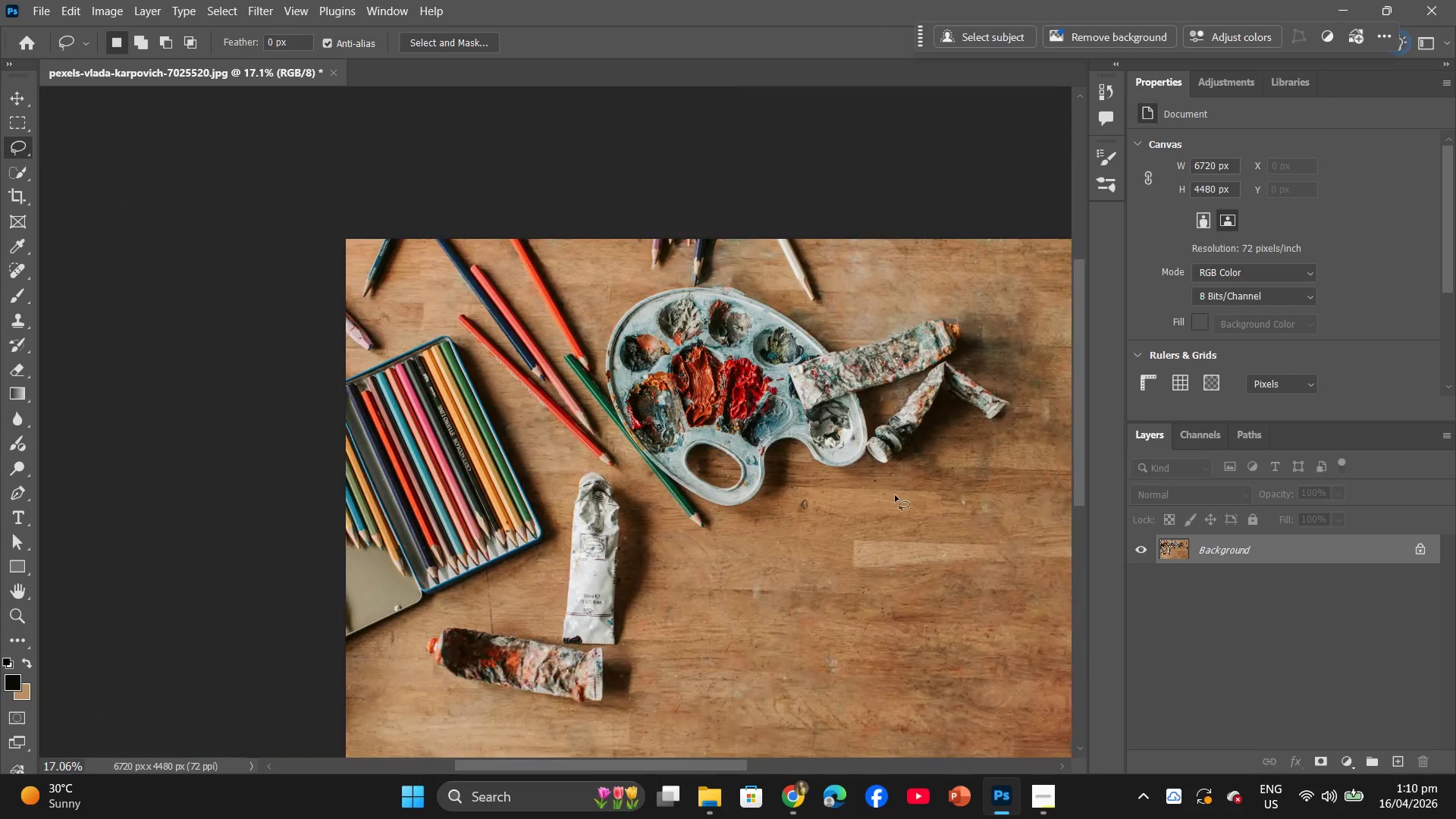 
hold_key(key=Space, duration=1.52)
 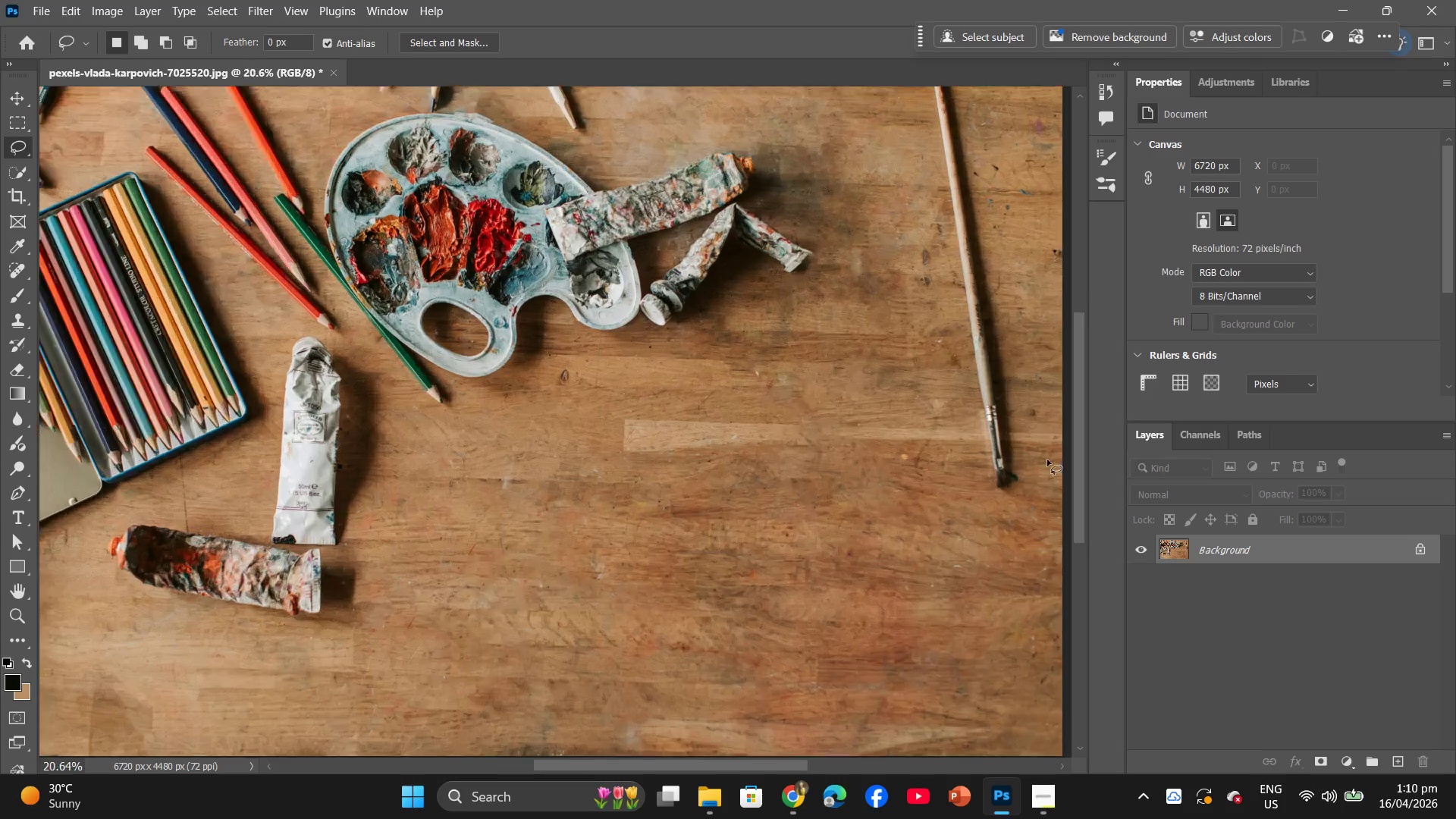 
left_click_drag(start_coordinate=[899, 504], to_coordinate=[743, 390])
 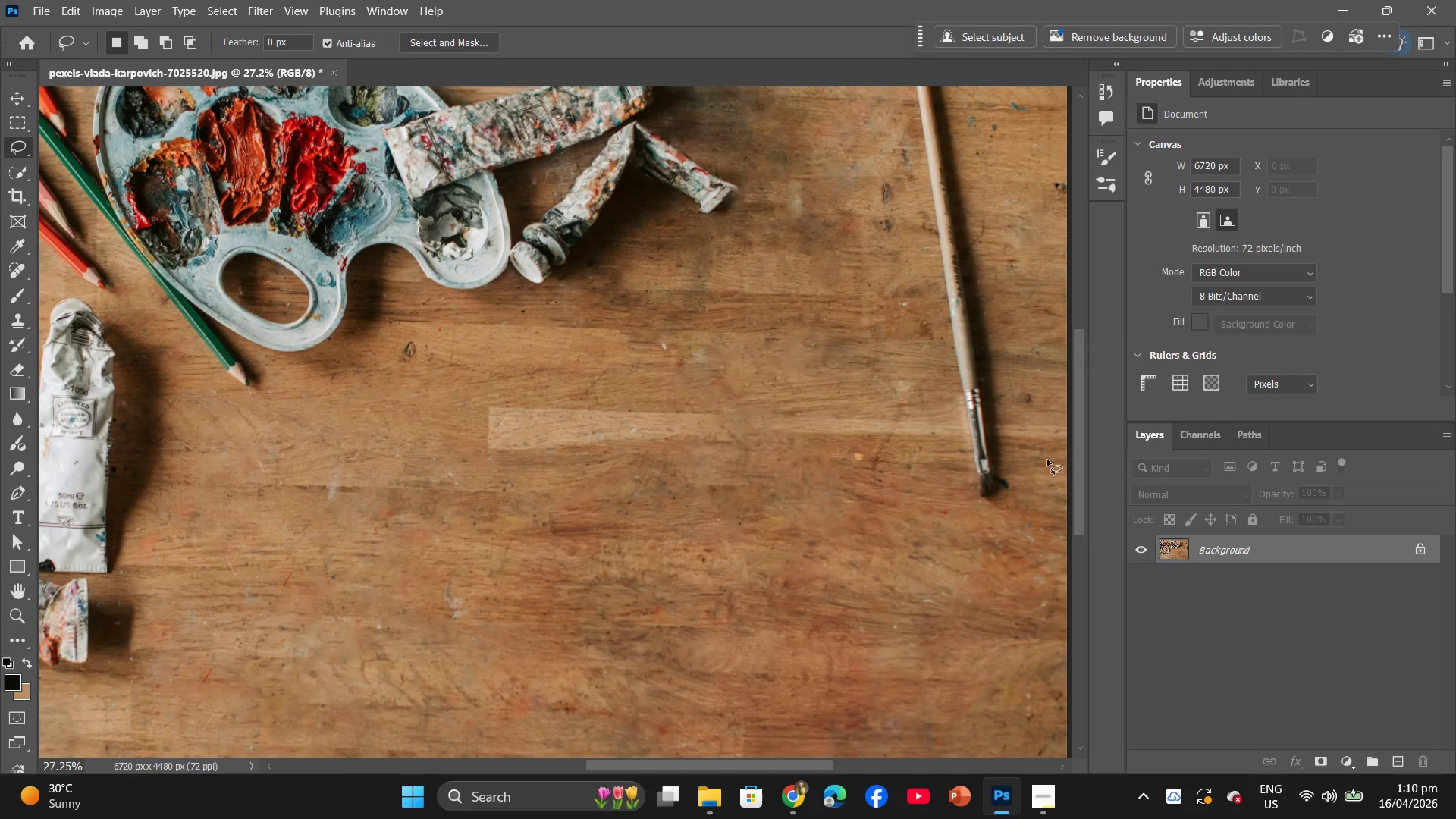 
key(Space)
 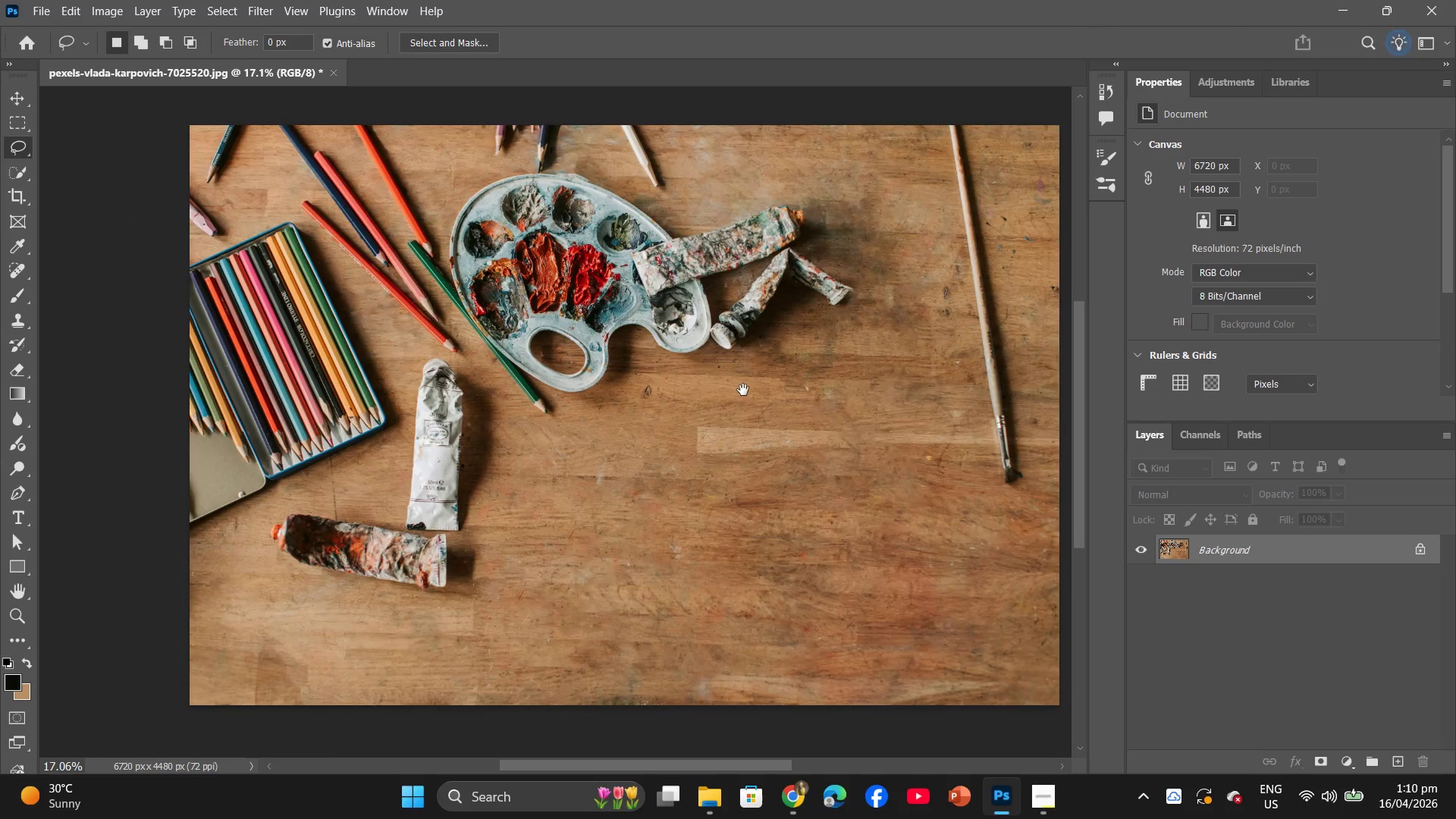 
key(Space)
 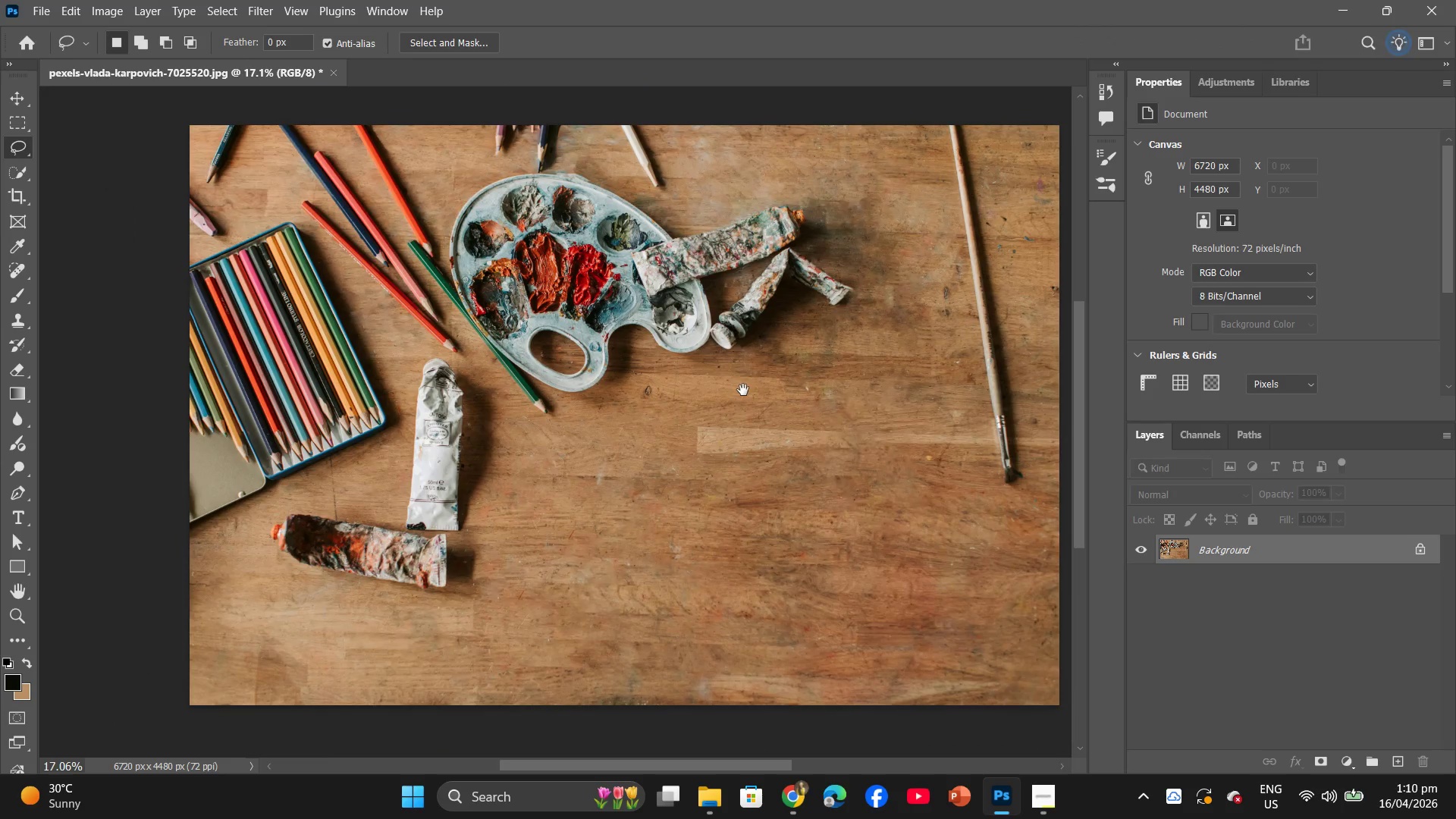 
key(Space)
 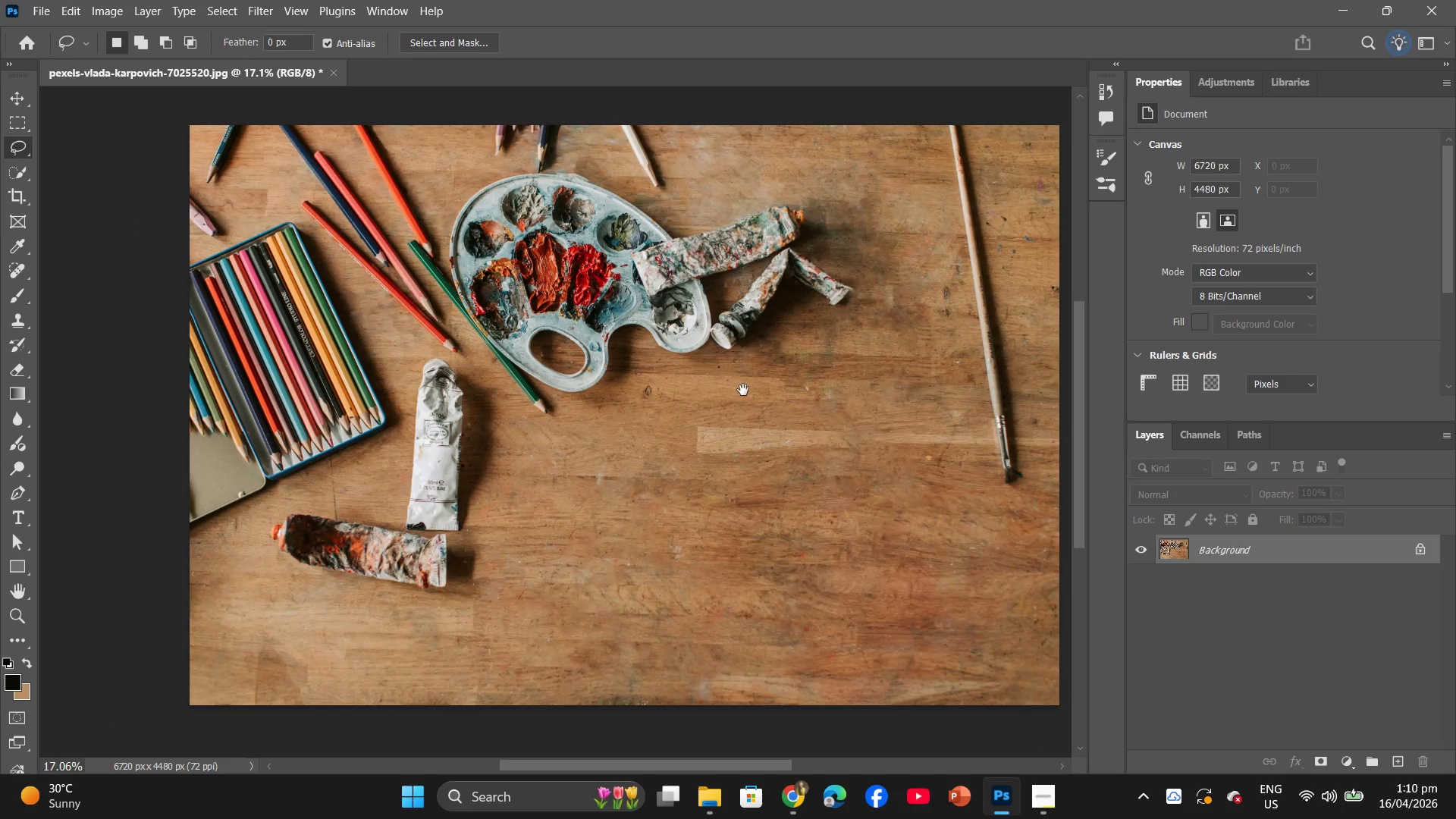 
key(Space)
 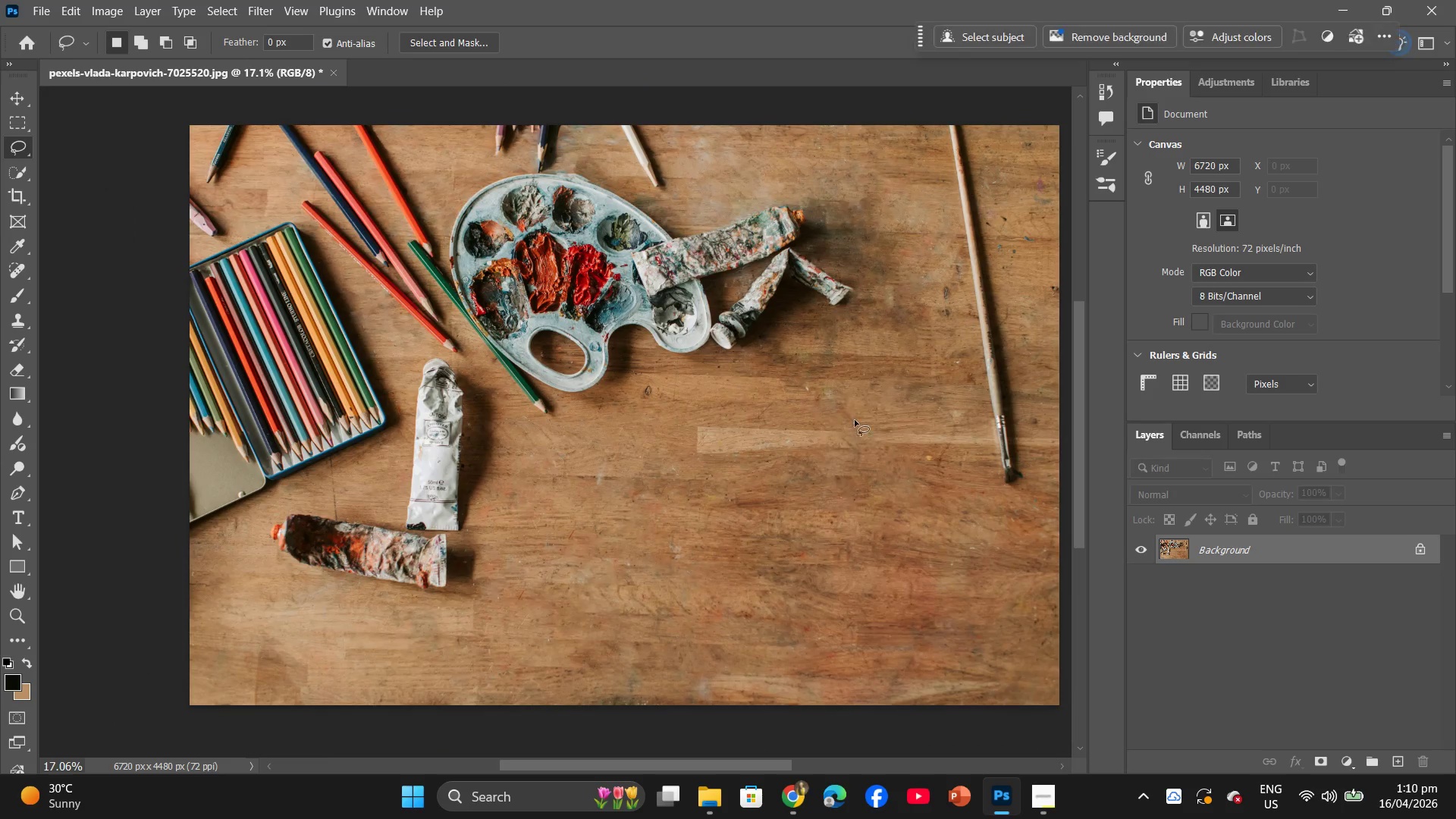 
key(Space)
 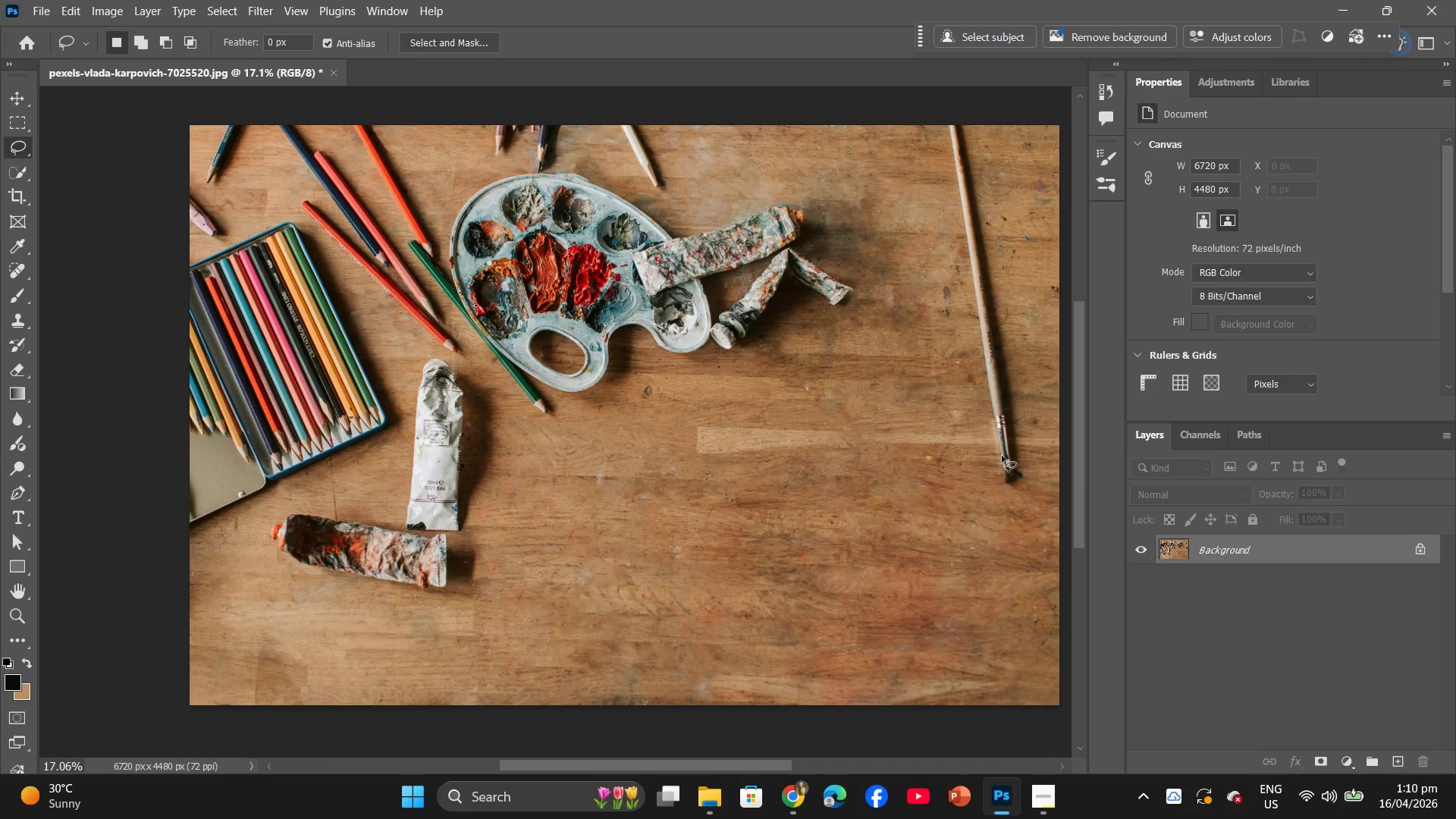 
hold_key(key=AltLeft, duration=0.7)
 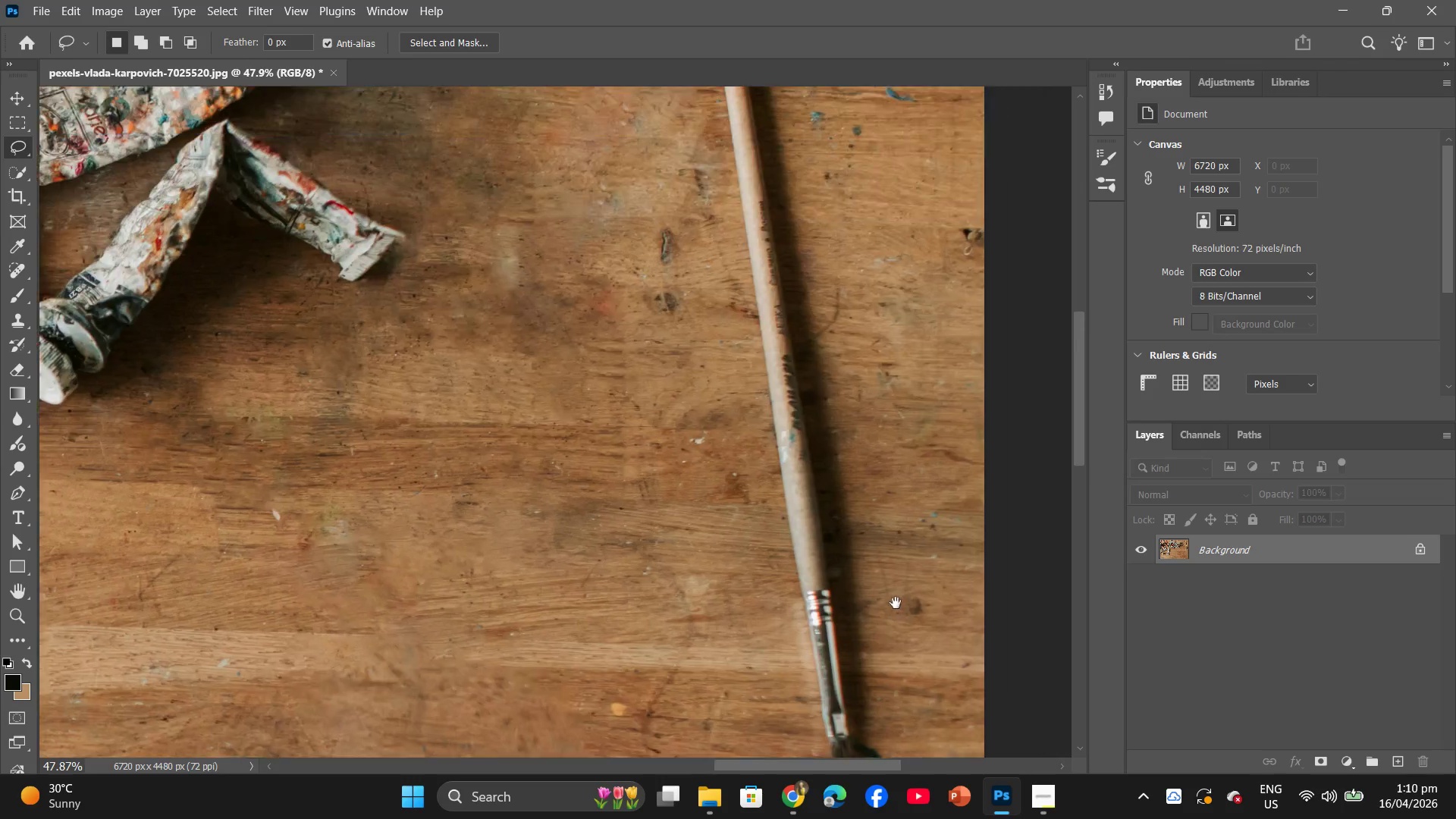 
hold_key(key=Space, duration=0.52)
 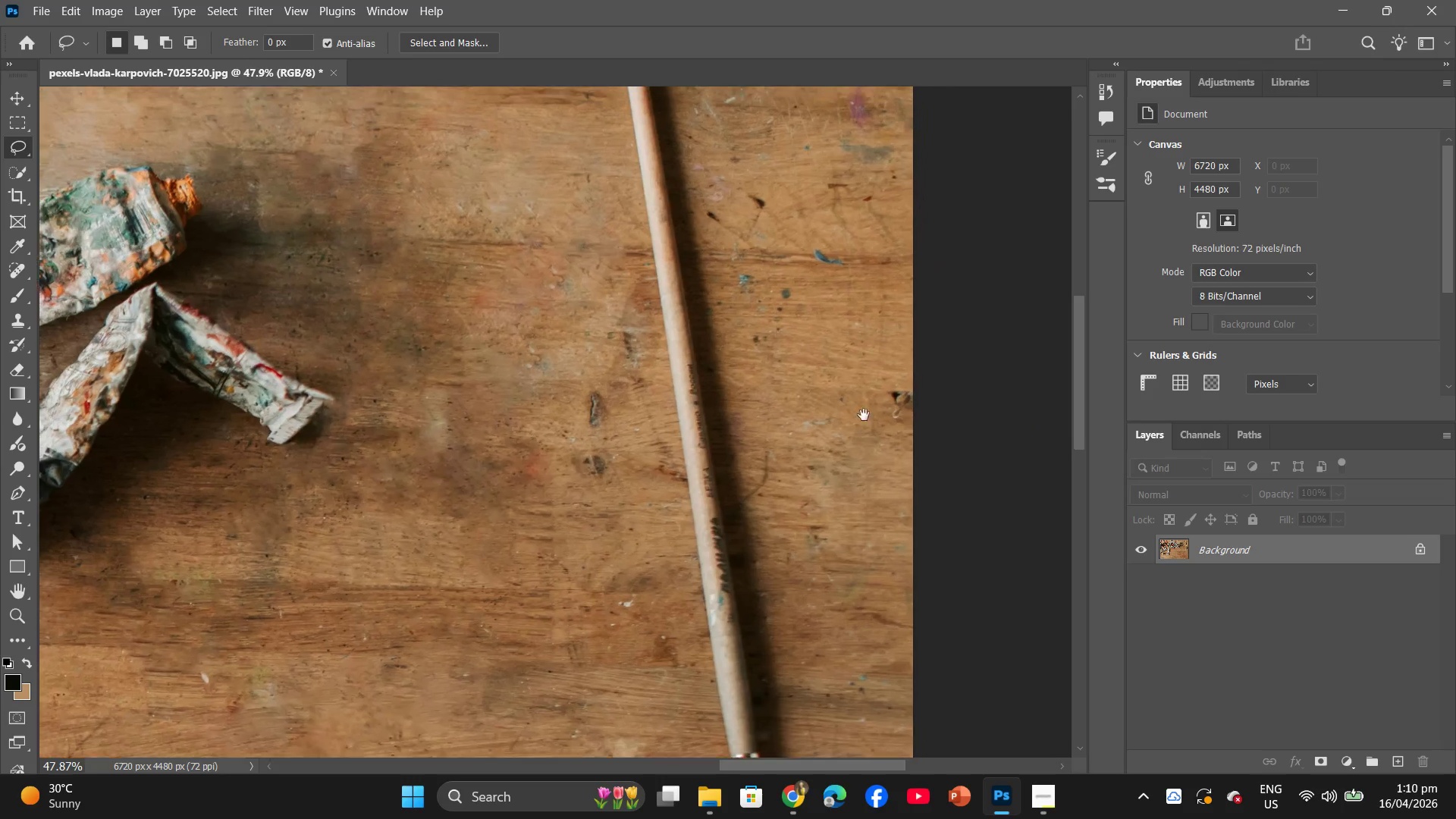 
left_click_drag(start_coordinate=[1015, 358], to_coordinate=[883, 632])
 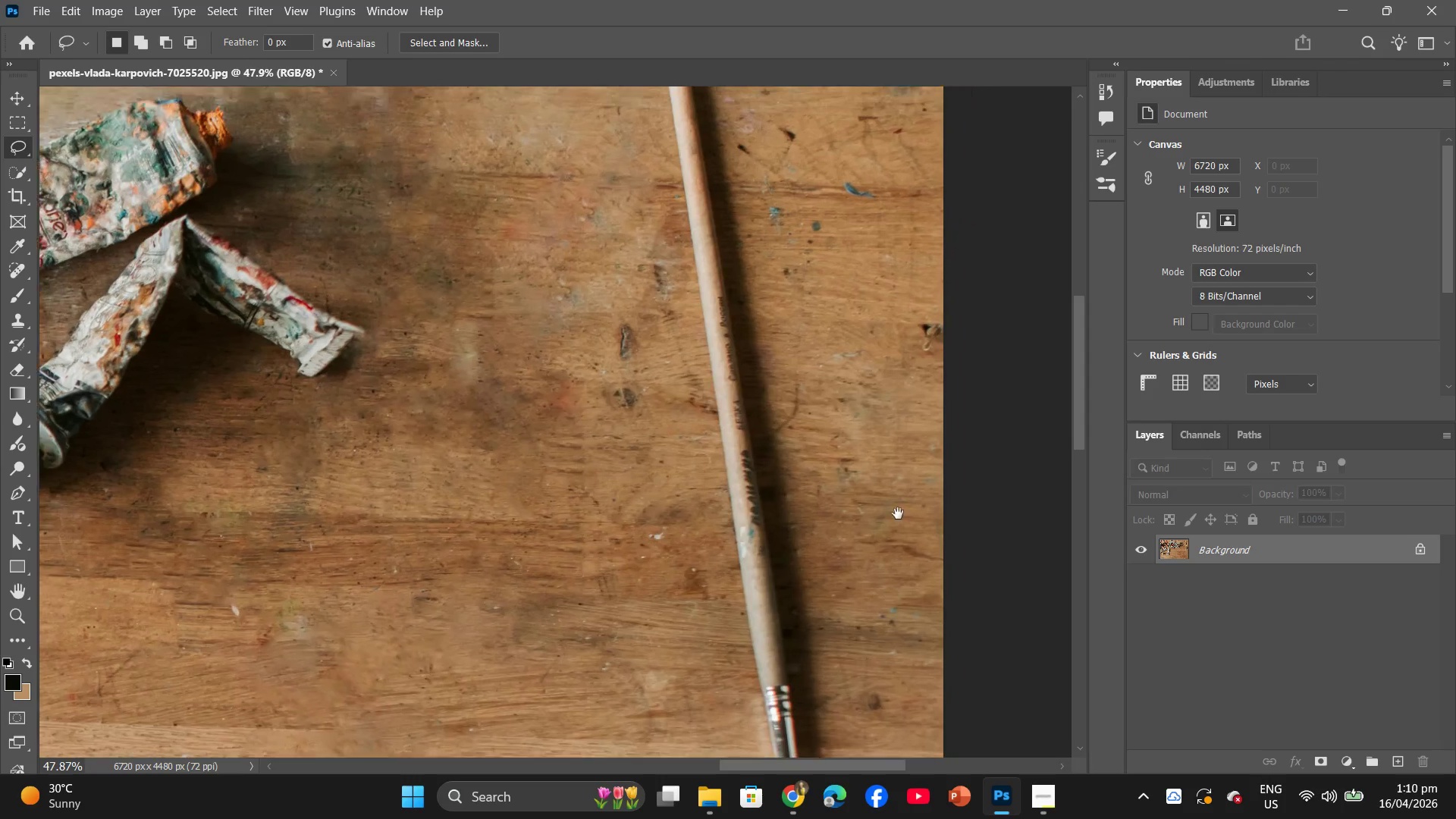 
scroll: coordinate [1026, 419], scroll_direction: up, amount: 11.0
 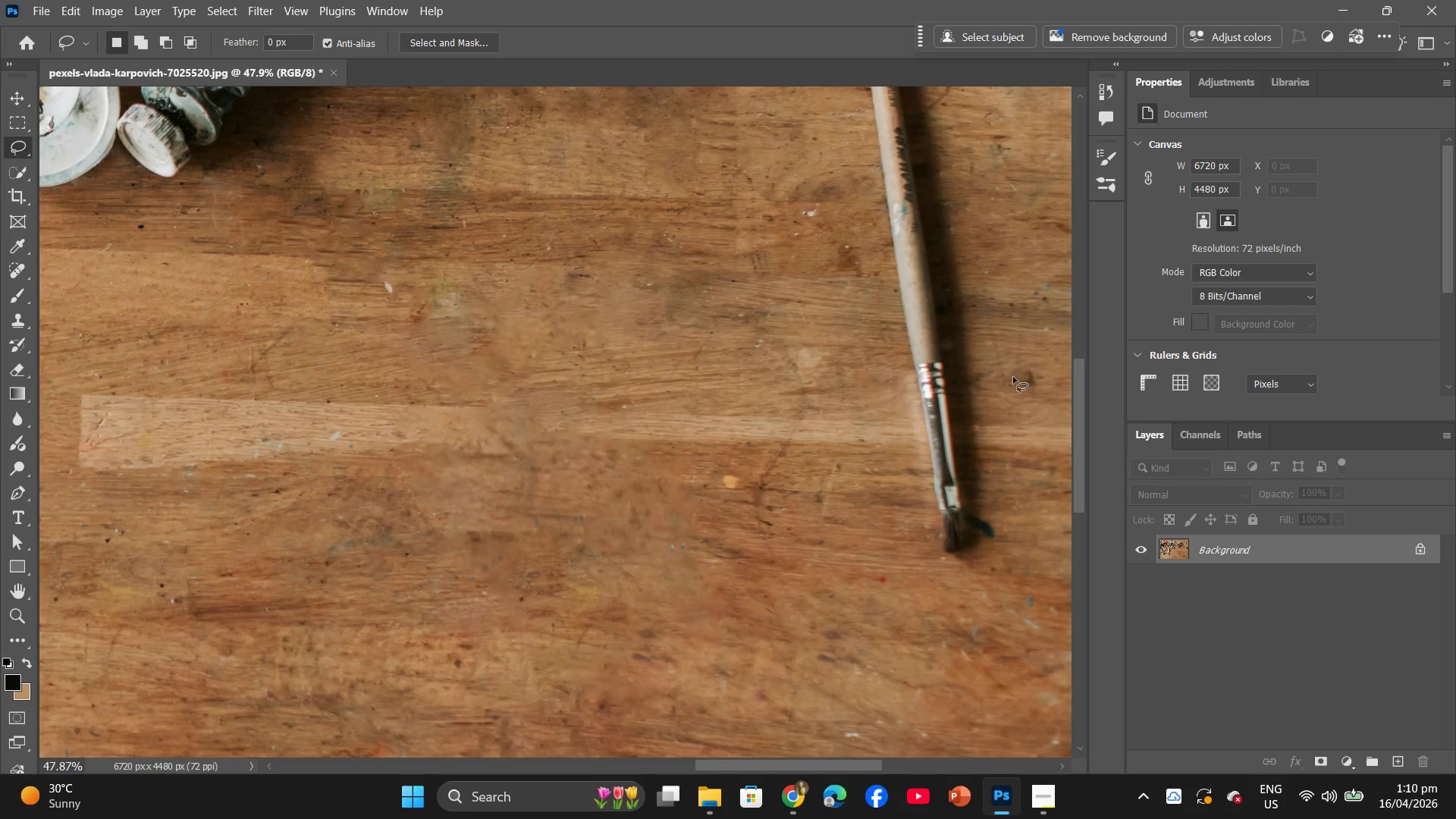 
hold_key(key=AltLeft, duration=0.45)
scroll: coordinate [887, 480], scroll_direction: up, amount: 6.0
 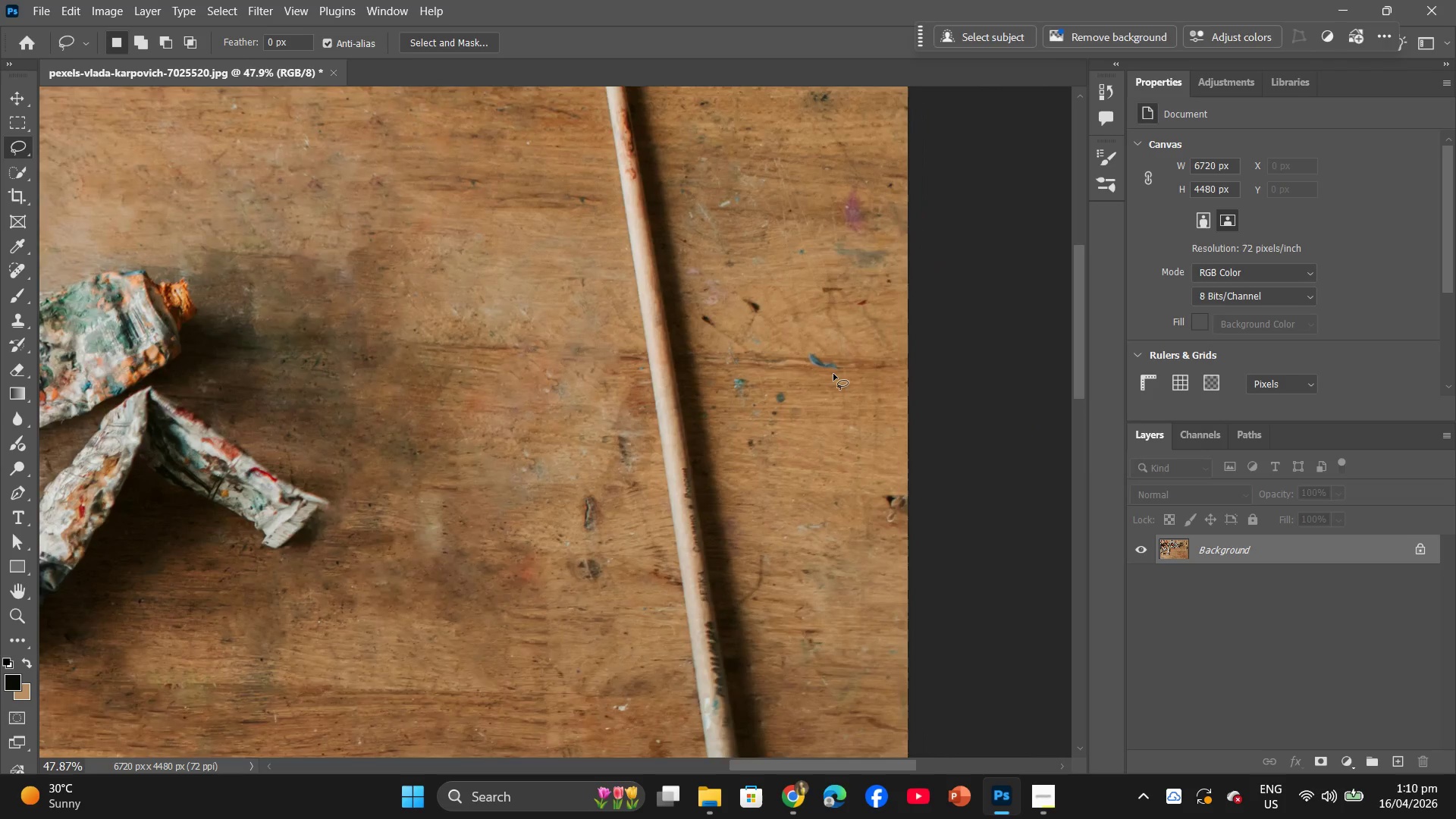 
hold_key(key=AltLeft, duration=1.05)
scroll: coordinate [831, 378], scroll_direction: up, amount: 10.0
 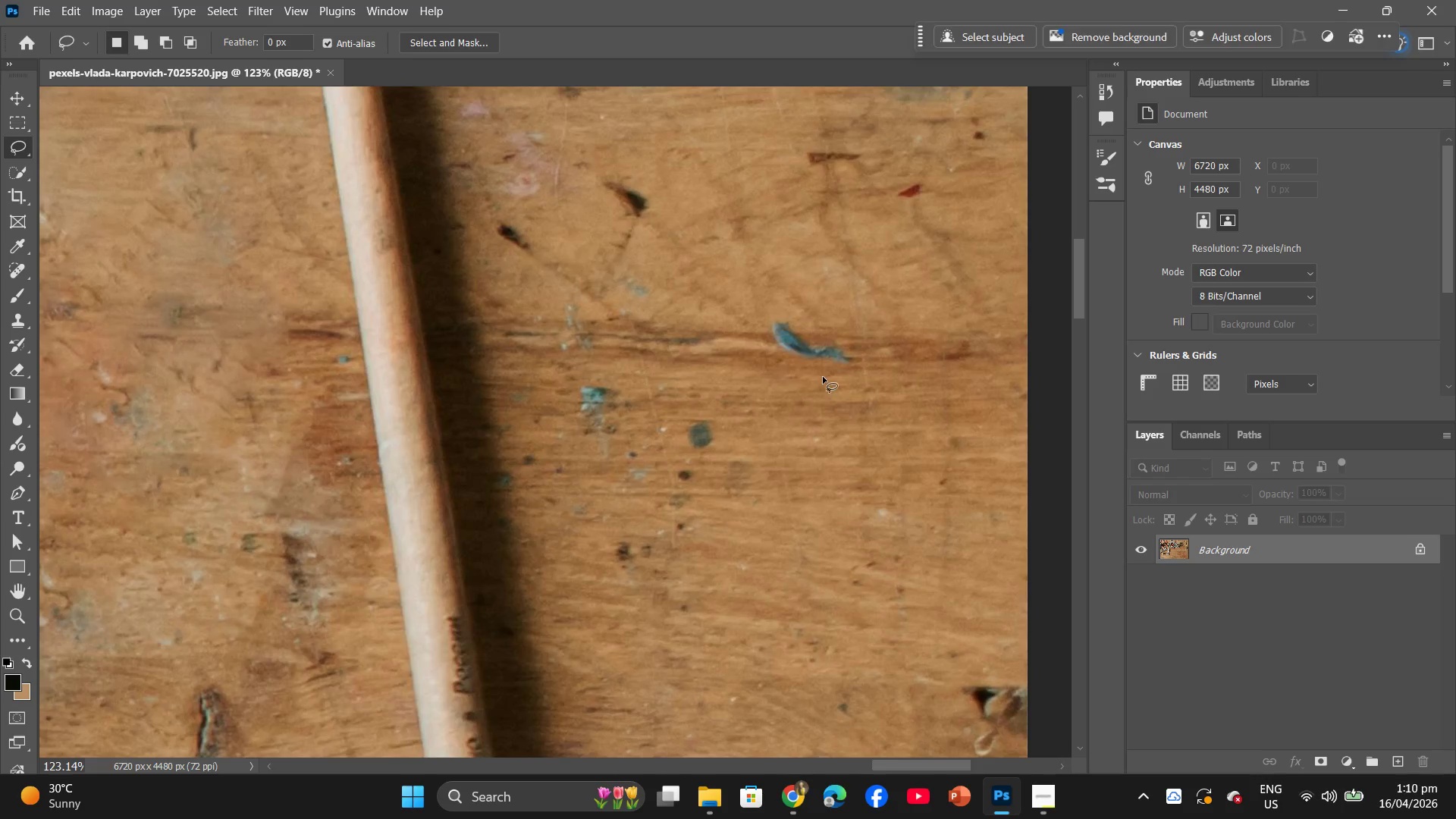 
left_click_drag(start_coordinate=[822, 375], to_coordinate=[815, 380])
 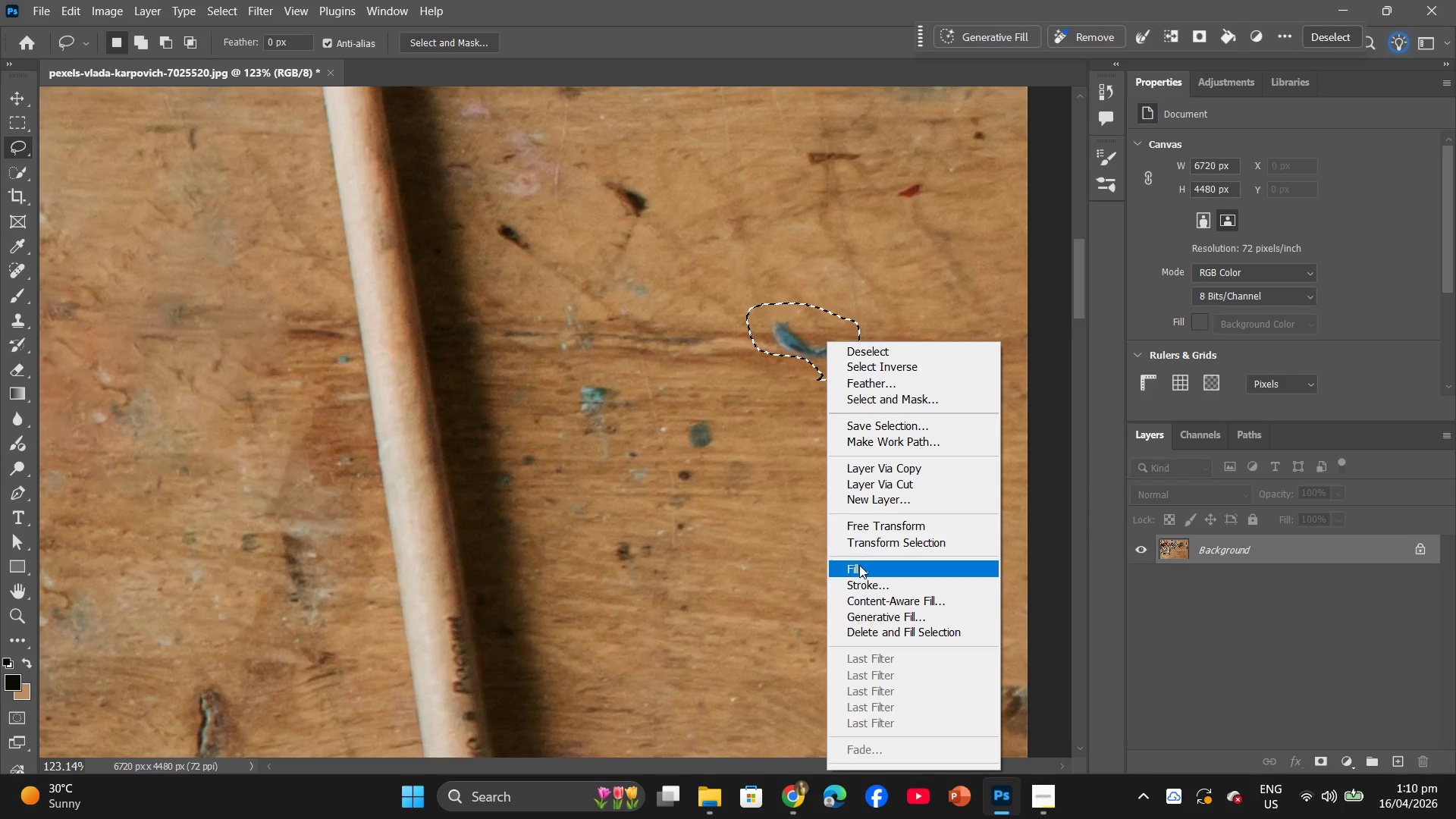 
left_click([859, 565])
 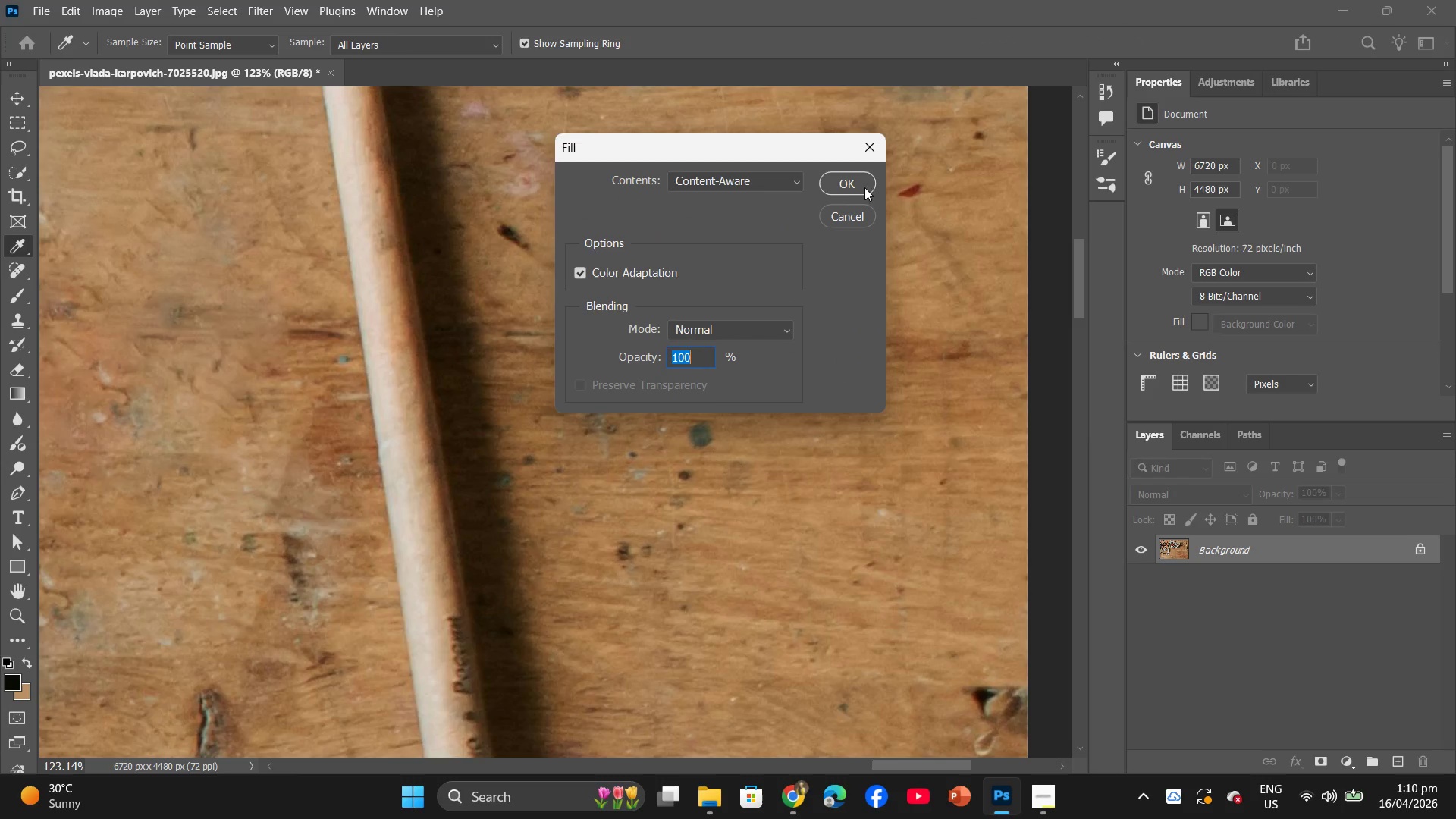 
left_click([833, 180])
 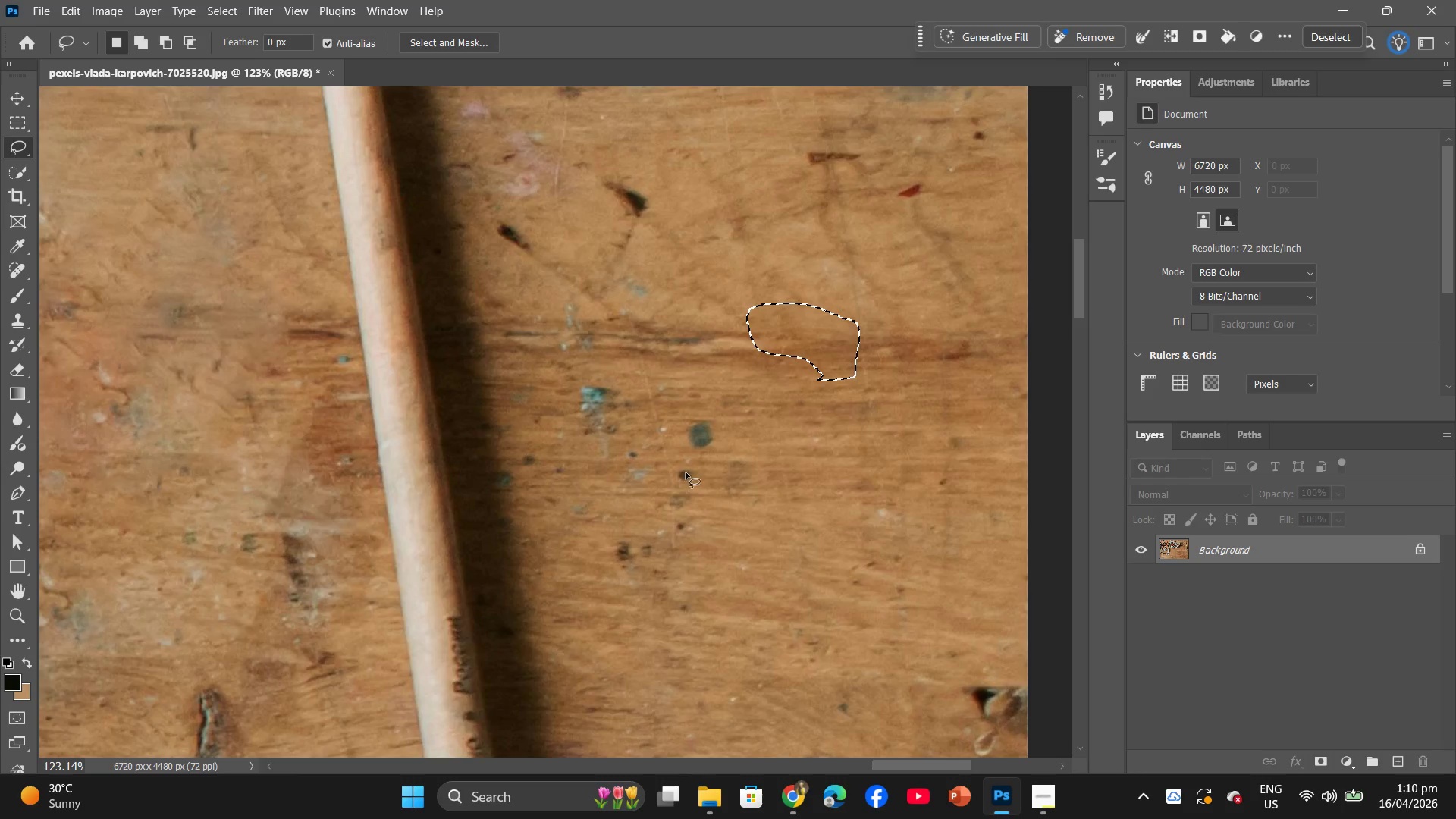 
left_click_drag(start_coordinate=[698, 460], to_coordinate=[733, 460])
 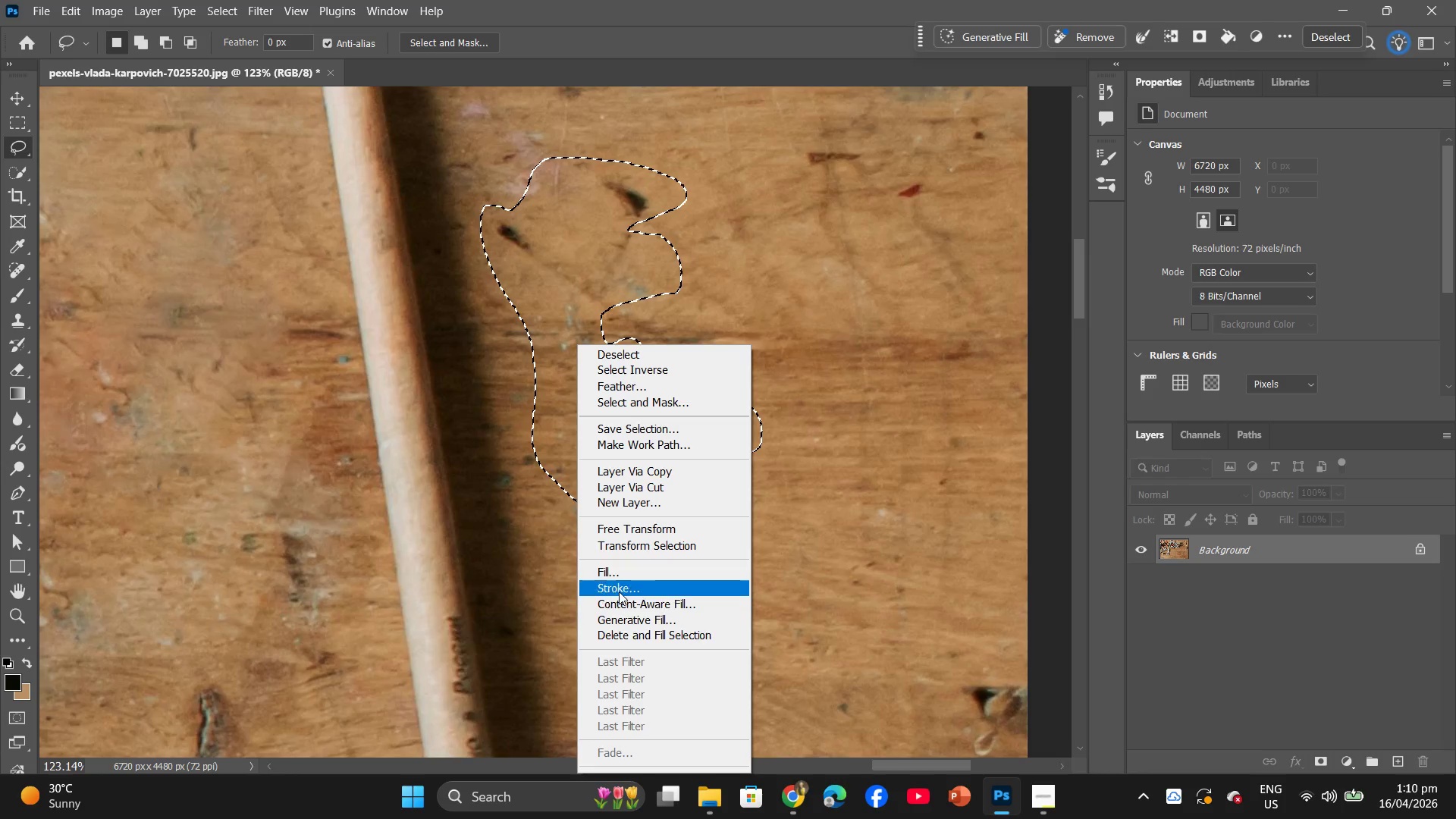 
left_click([609, 569])
 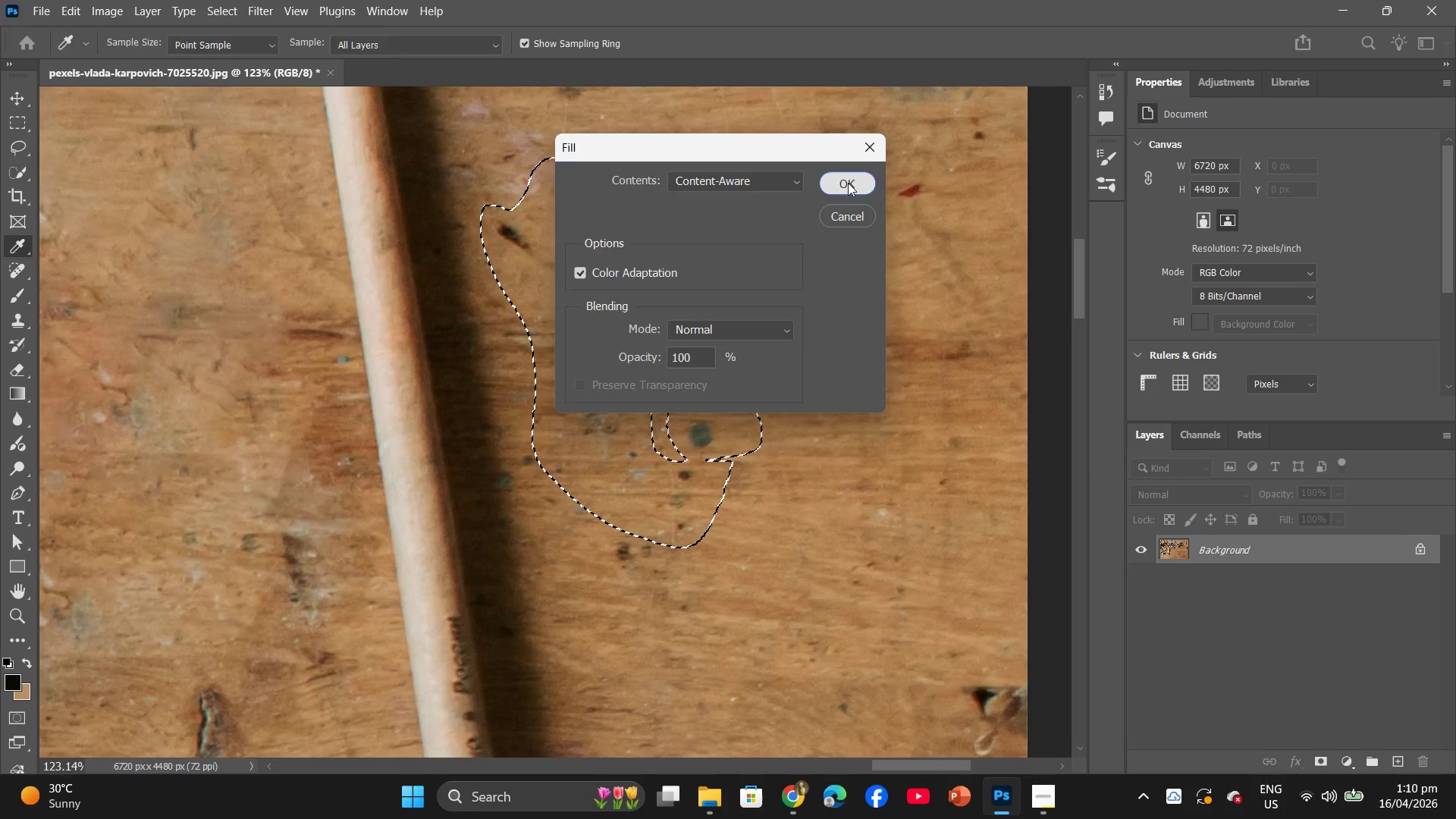 
double_click([858, 494])
 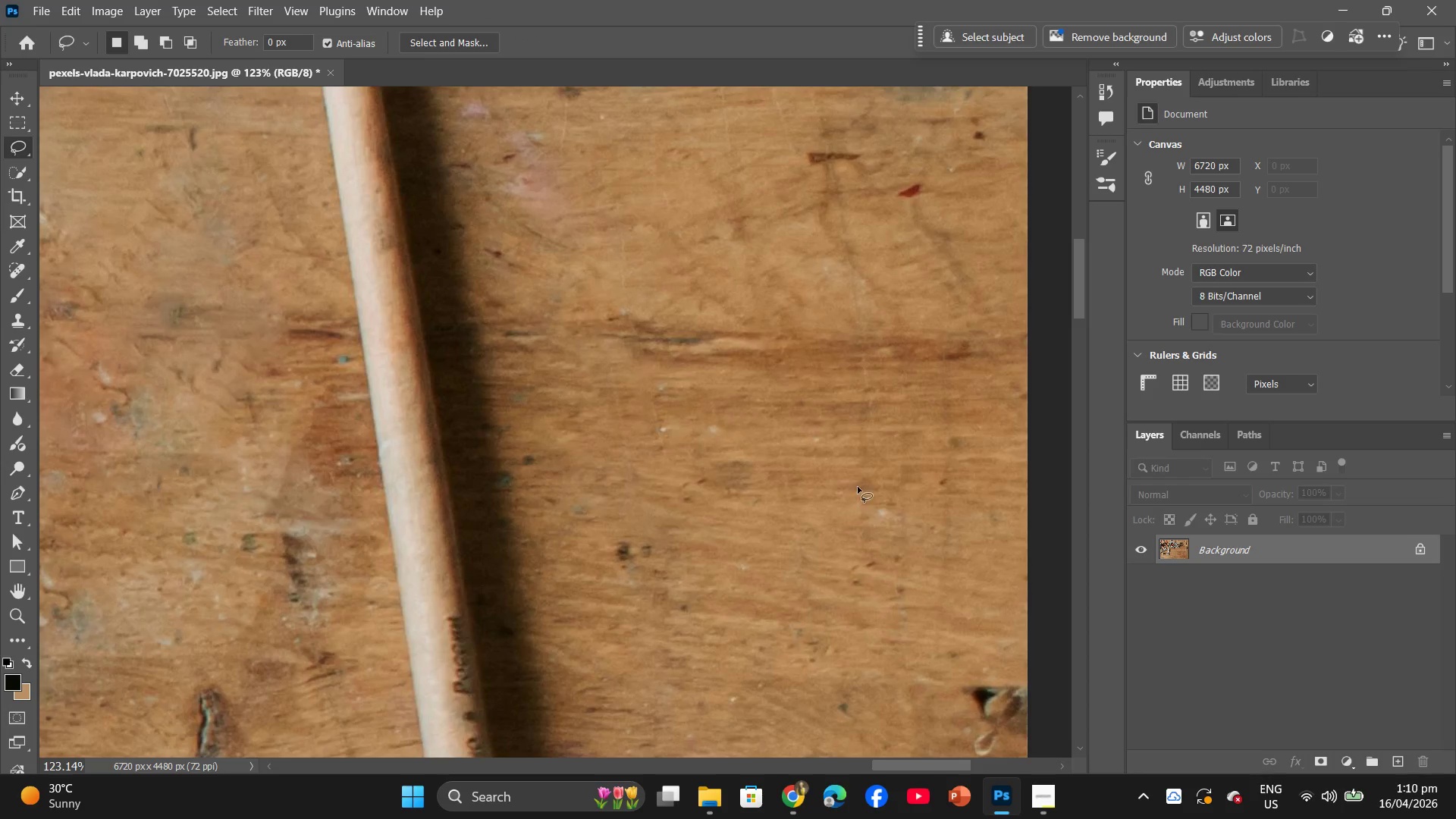 
hold_key(key=AltLeft, duration=0.7)
scroll: coordinate [858, 469], scroll_direction: down, amount: 10.0
 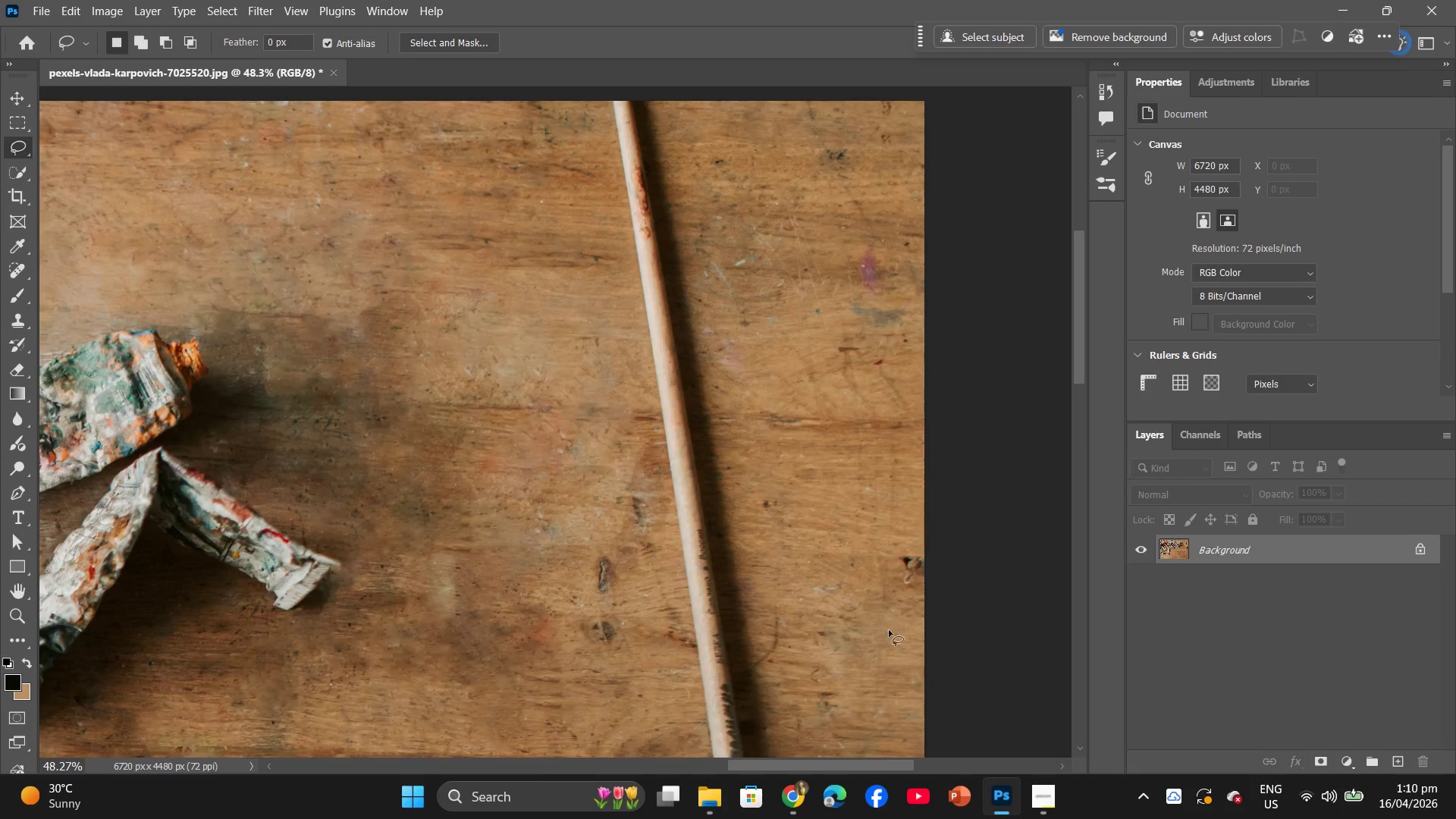 
hold_key(key=AltLeft, duration=0.98)
scroll: coordinate [873, 559], scroll_direction: down, amount: 12.0
 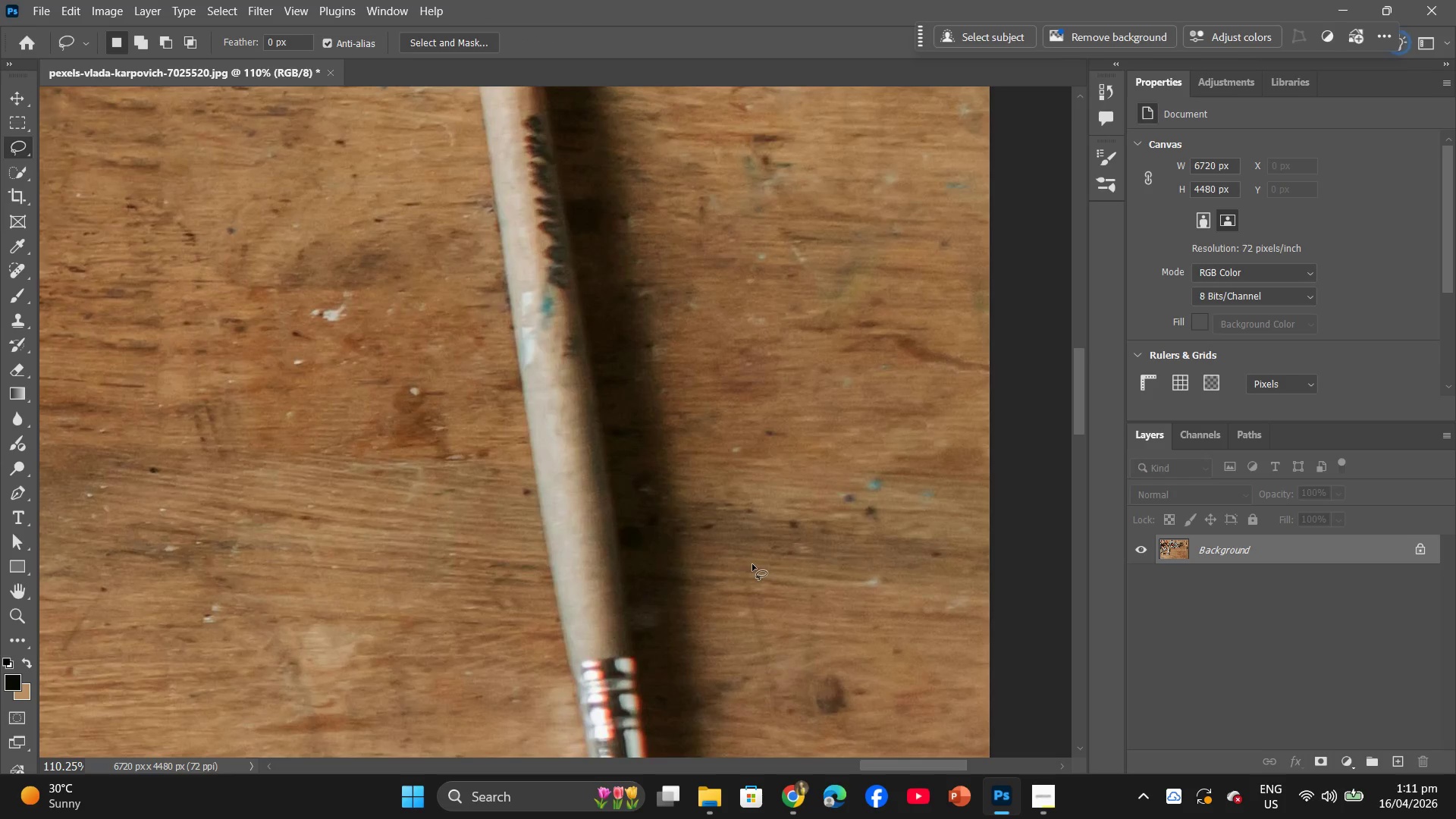 
left_click_drag(start_coordinate=[733, 572], to_coordinate=[777, 596])
 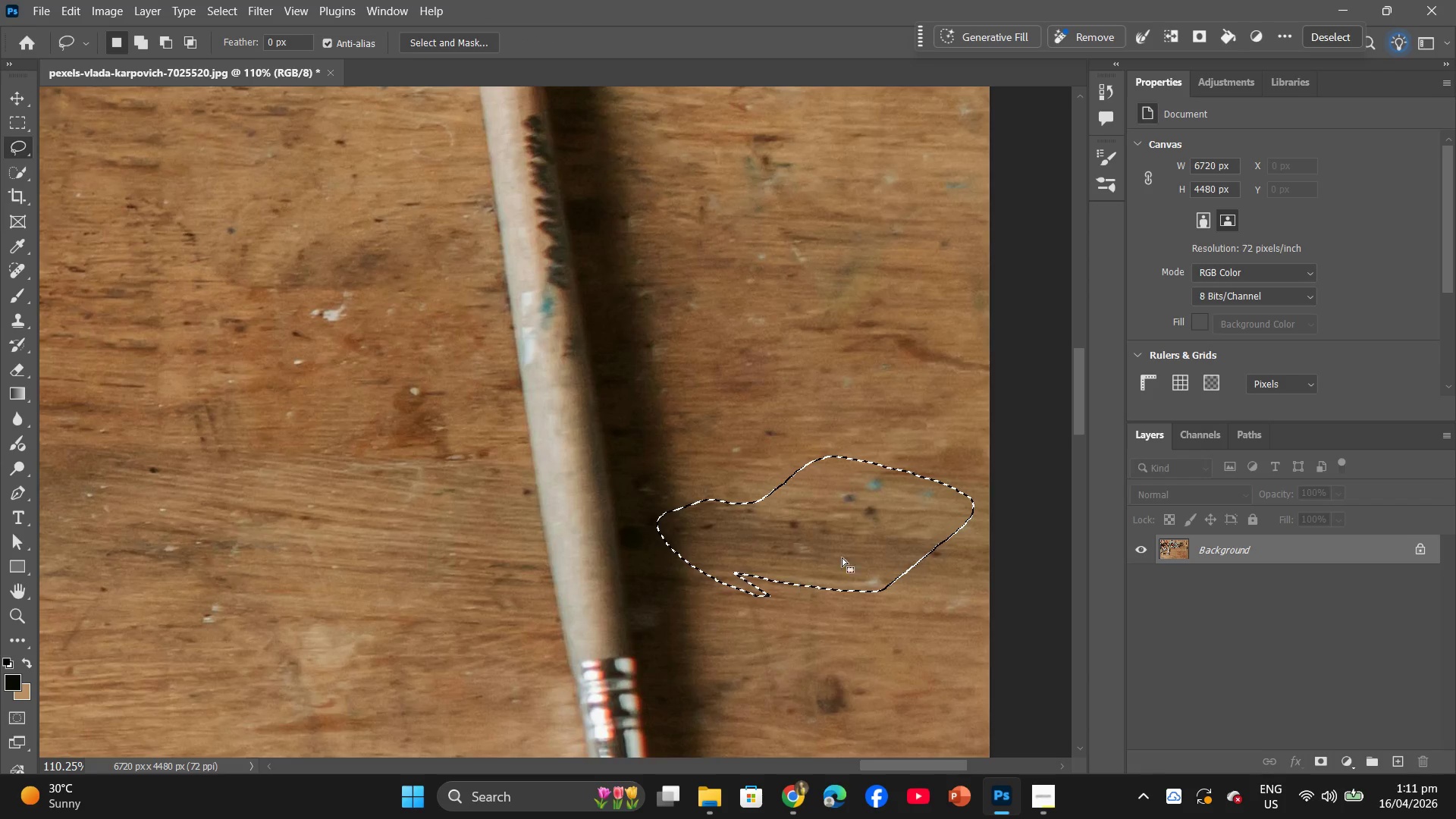 
right_click([852, 543])
 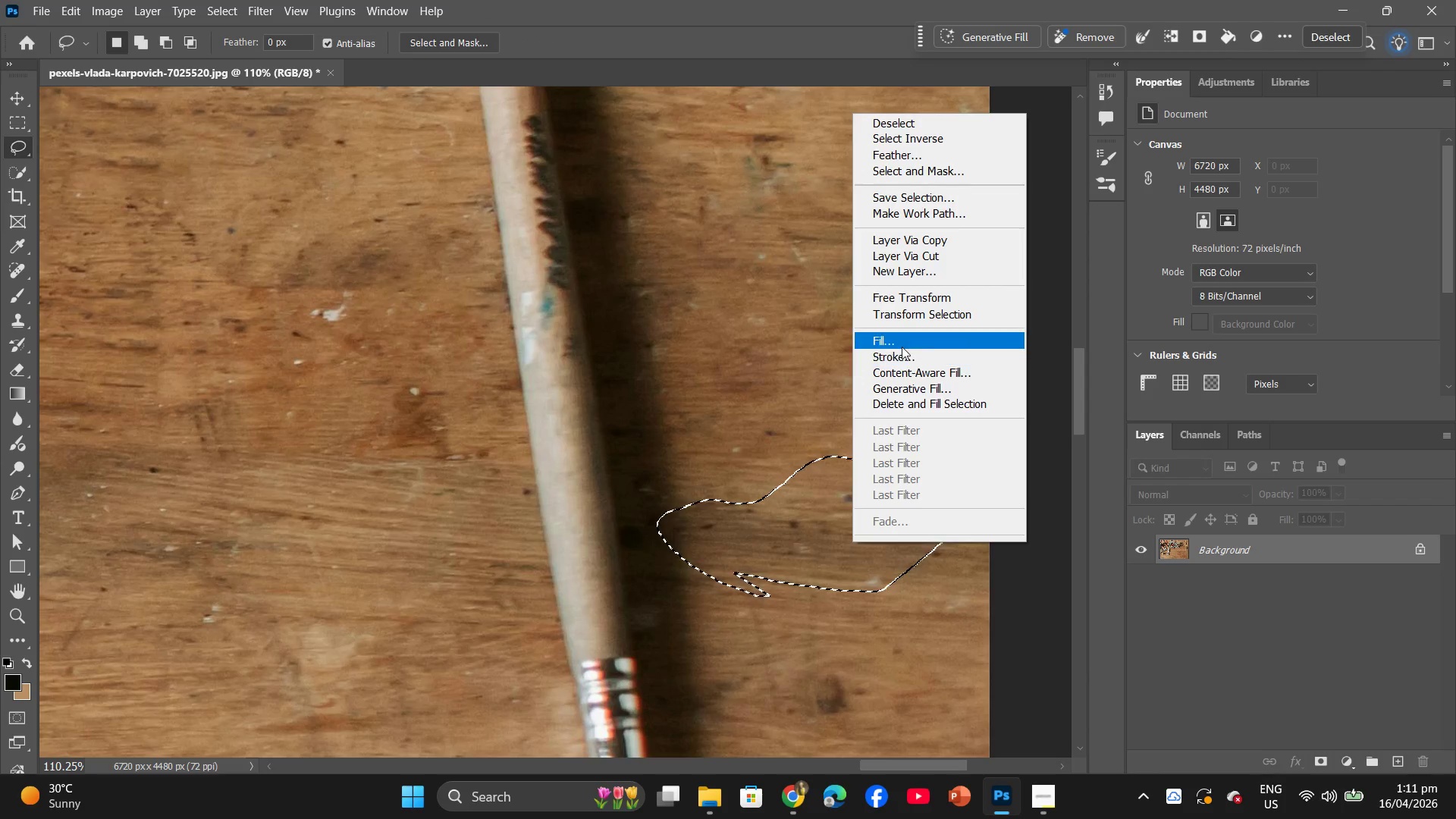 
left_click([902, 347])
 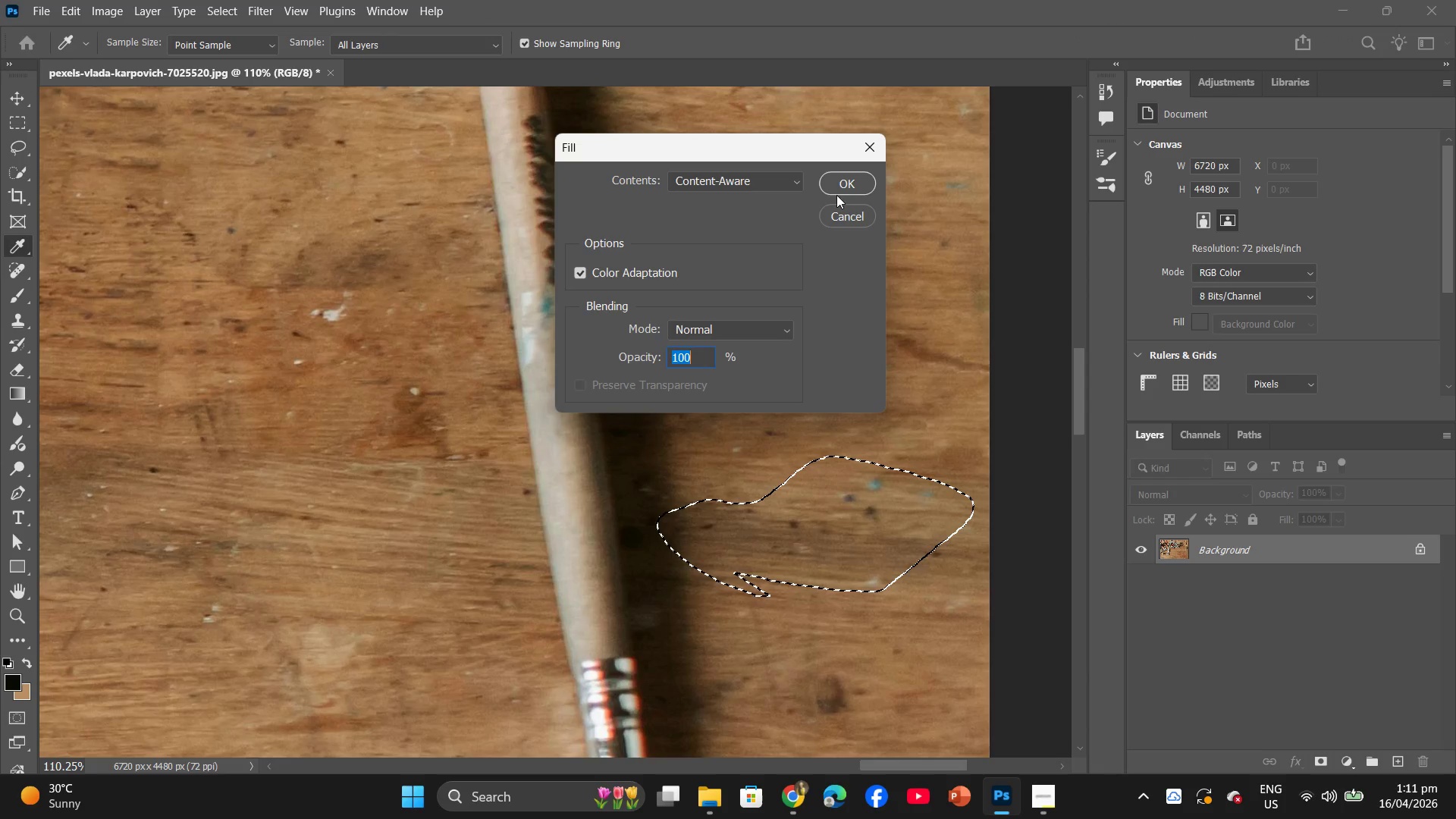 
left_click([838, 190])
 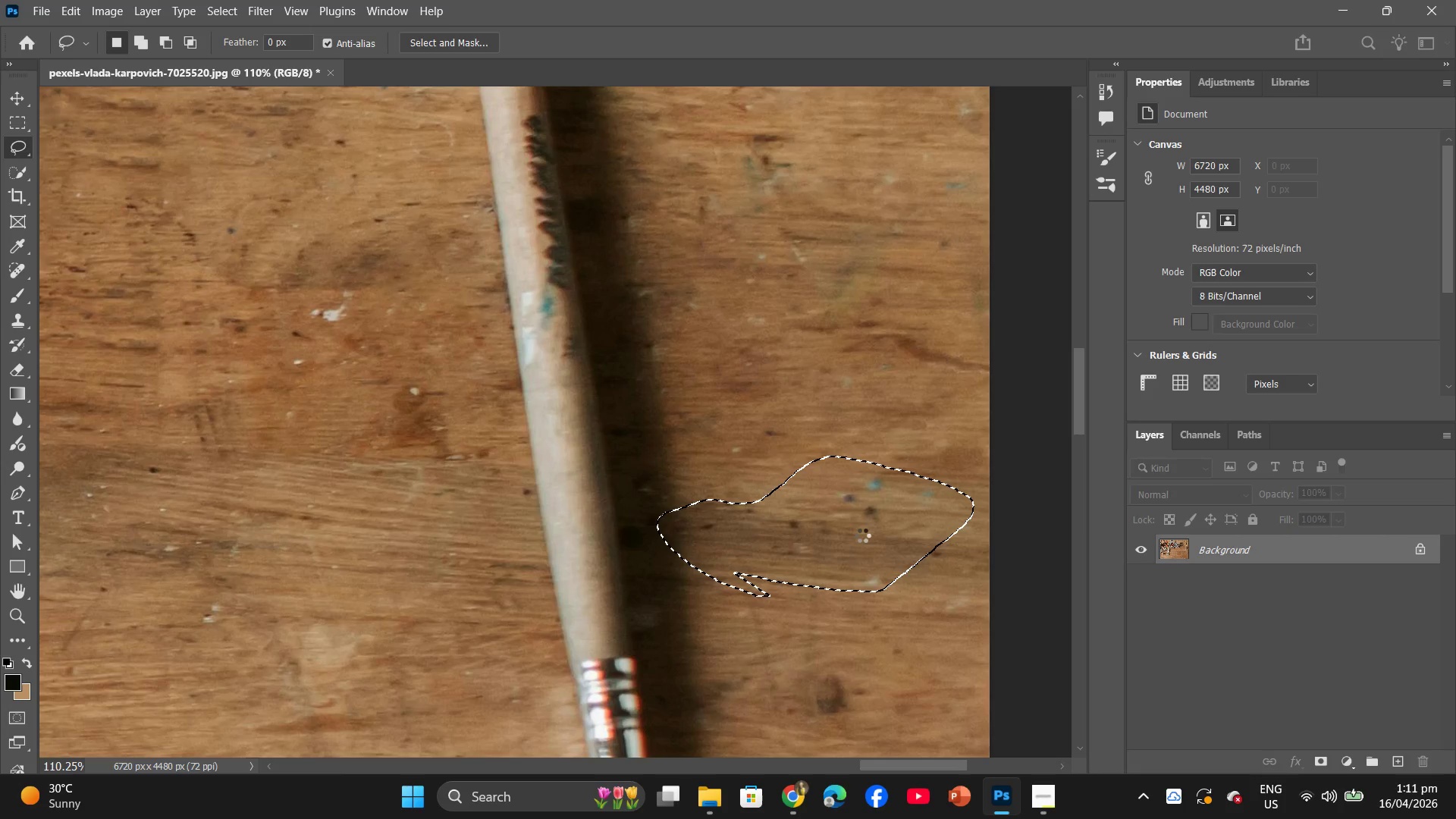 
left_click([862, 535])
 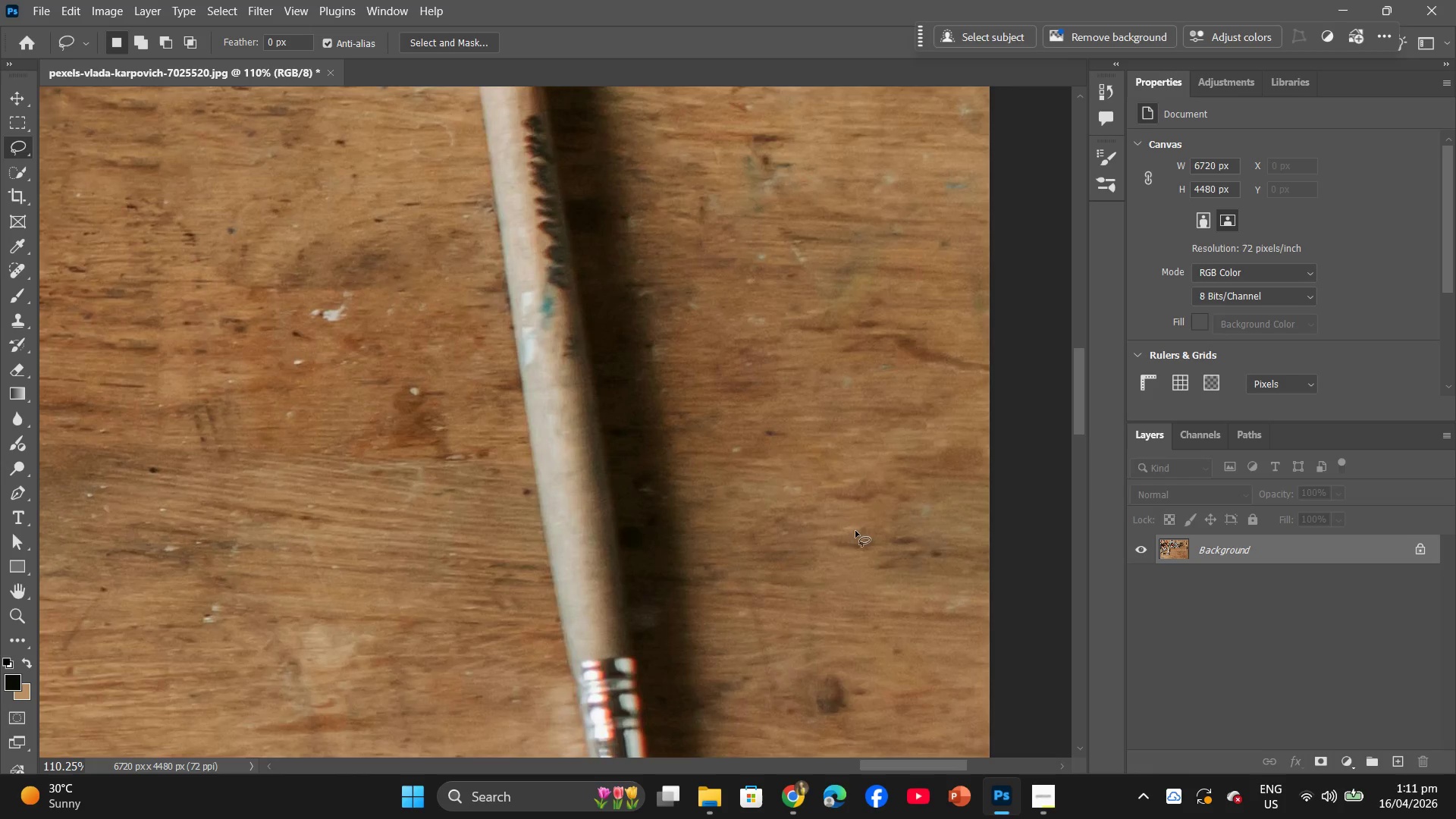 
key(Alt+AltLeft)
 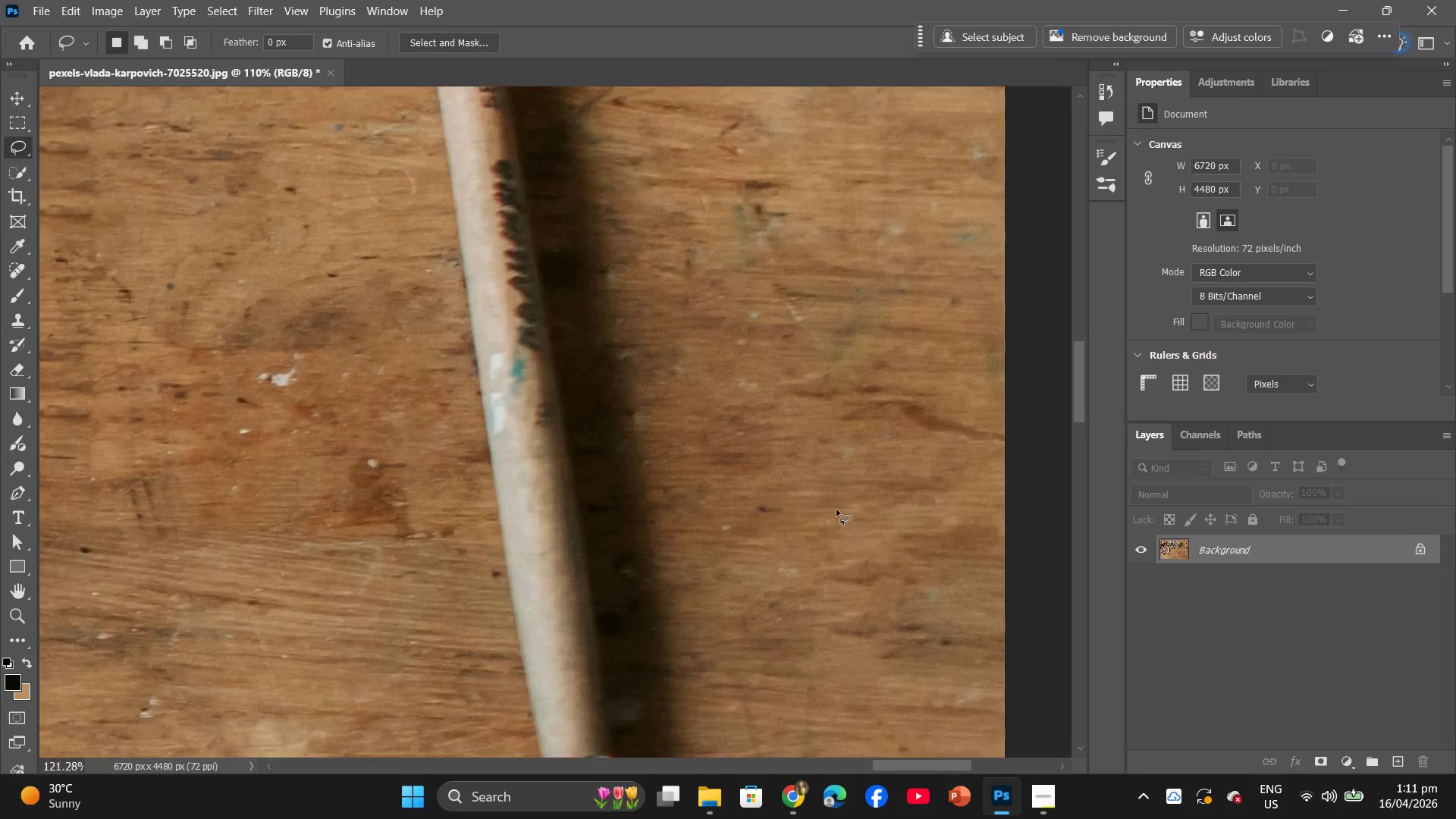 
key(Alt+AltLeft)
 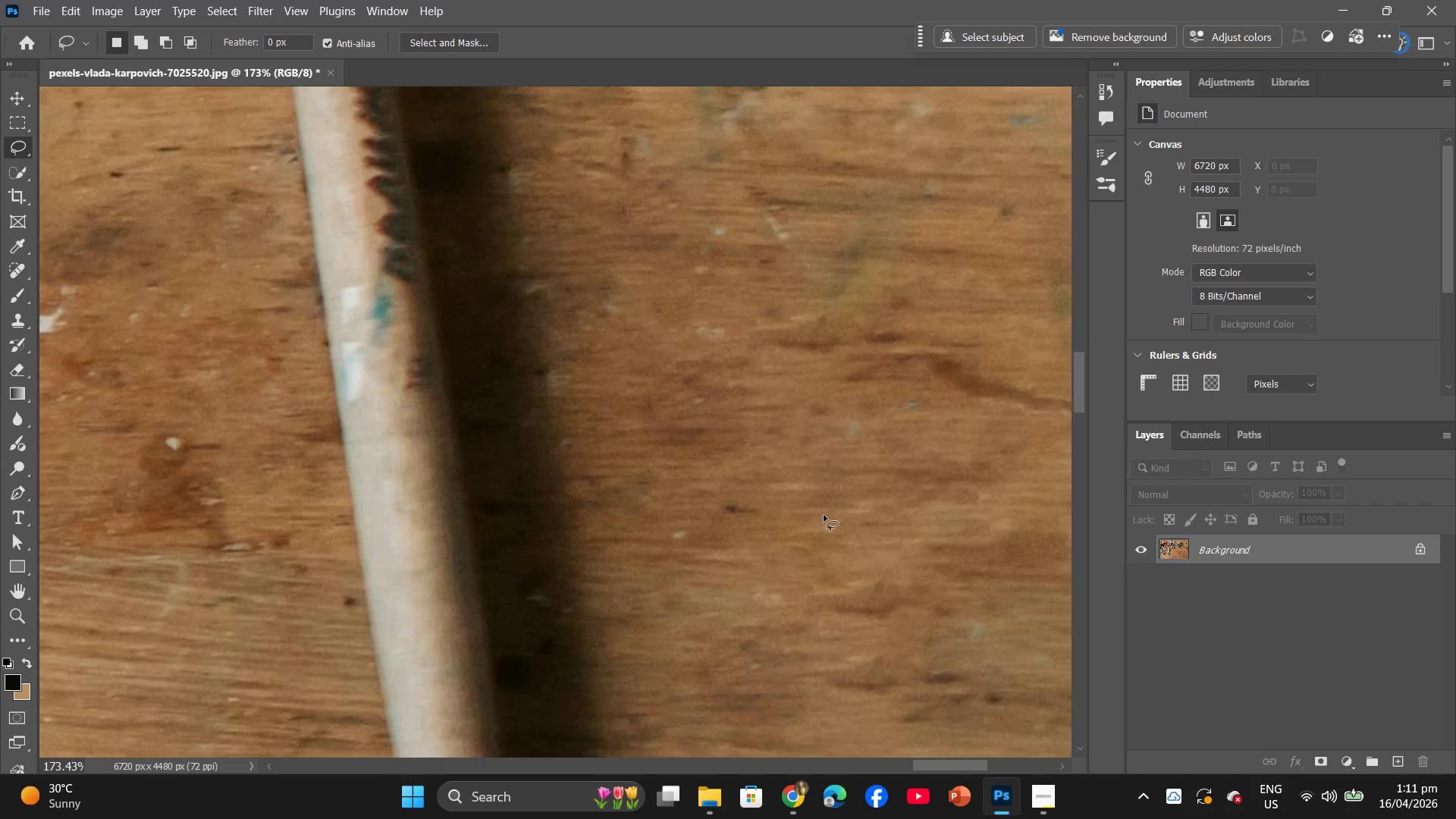 
scroll: coordinate [836, 510], scroll_direction: up, amount: 9.0
 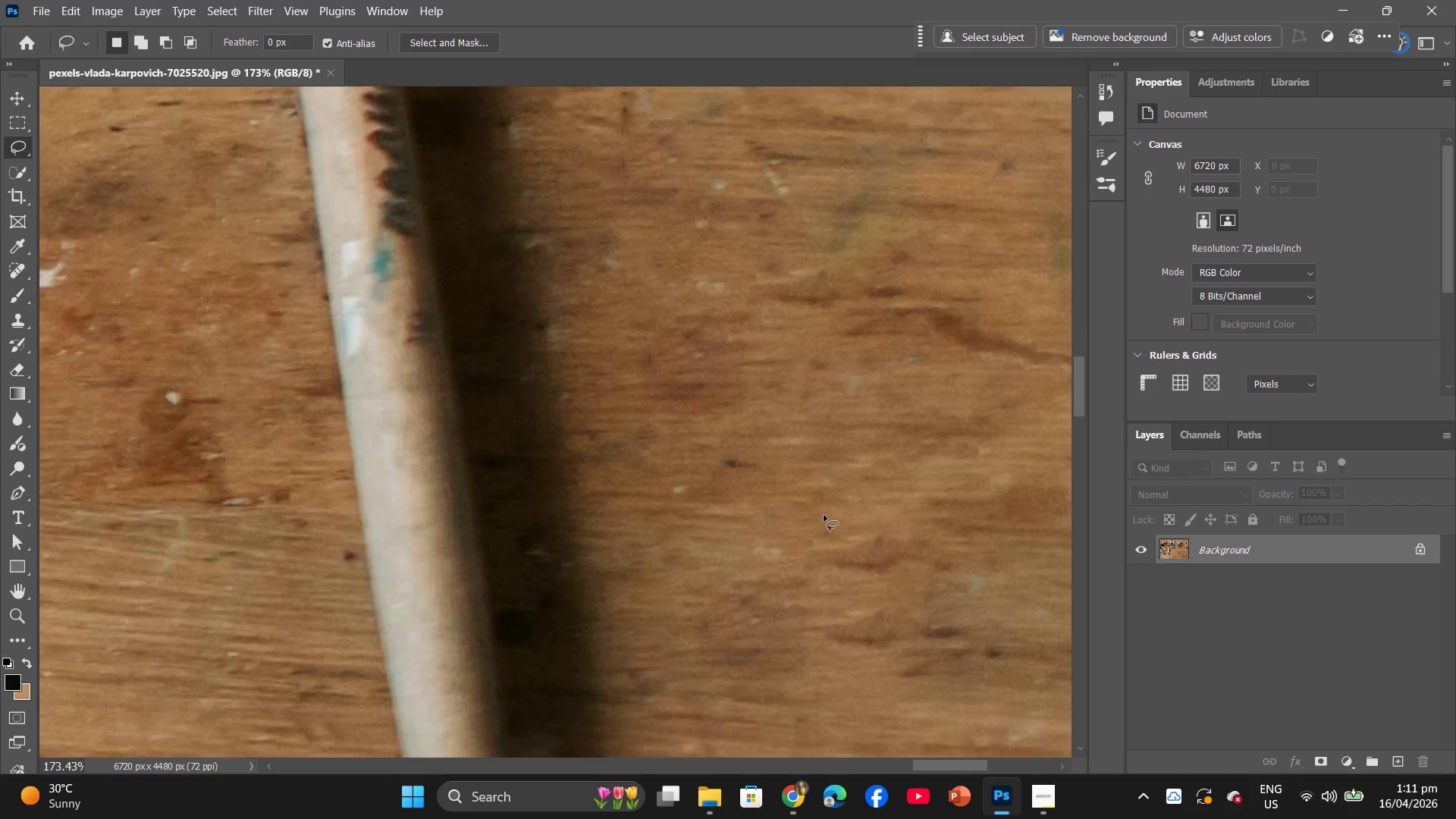 
hold_key(key=AltLeft, duration=0.45)
scroll: coordinate [824, 513], scroll_direction: down, amount: 11.0
 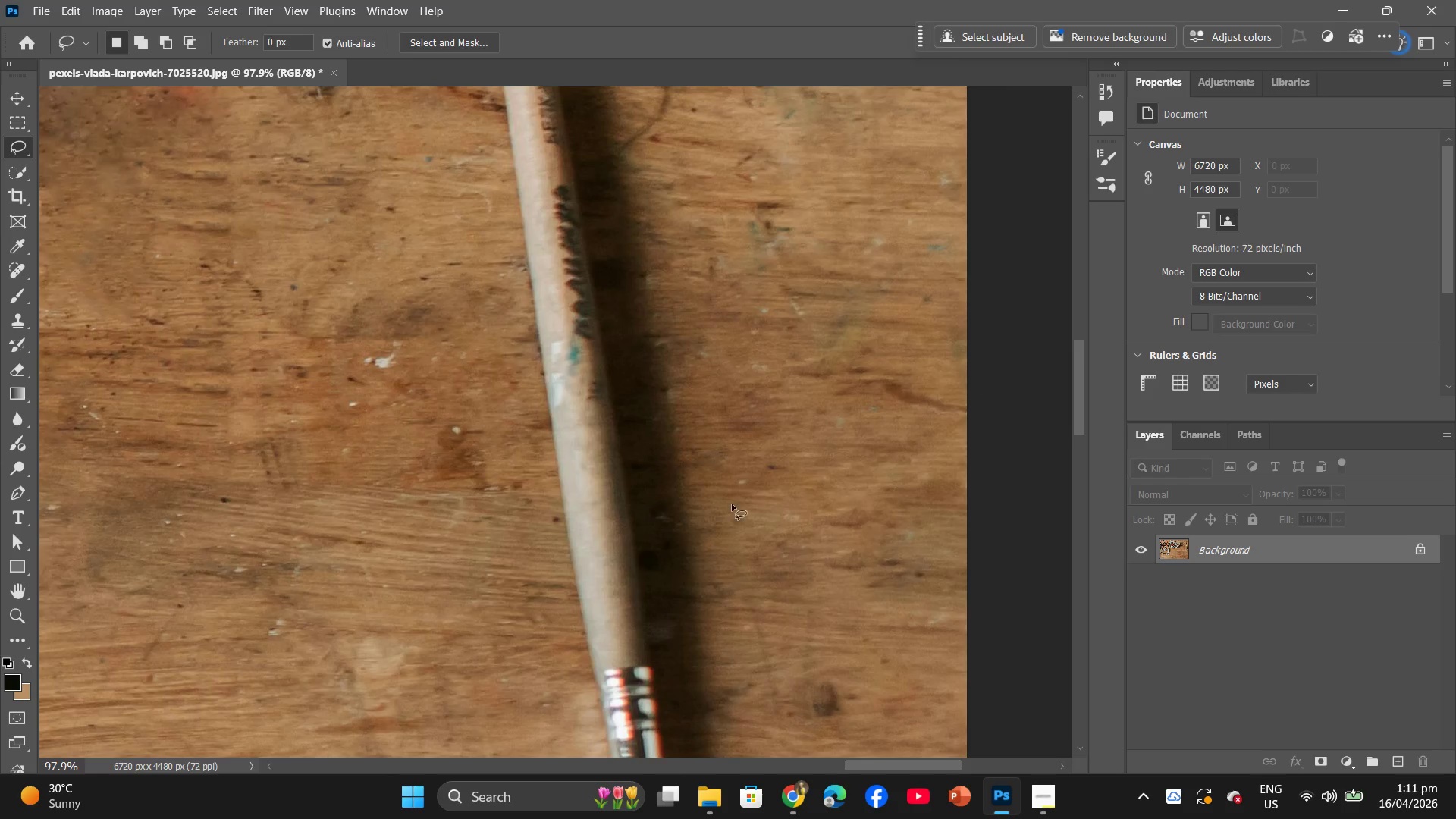 
left_click_drag(start_coordinate=[726, 500], to_coordinate=[782, 522])
 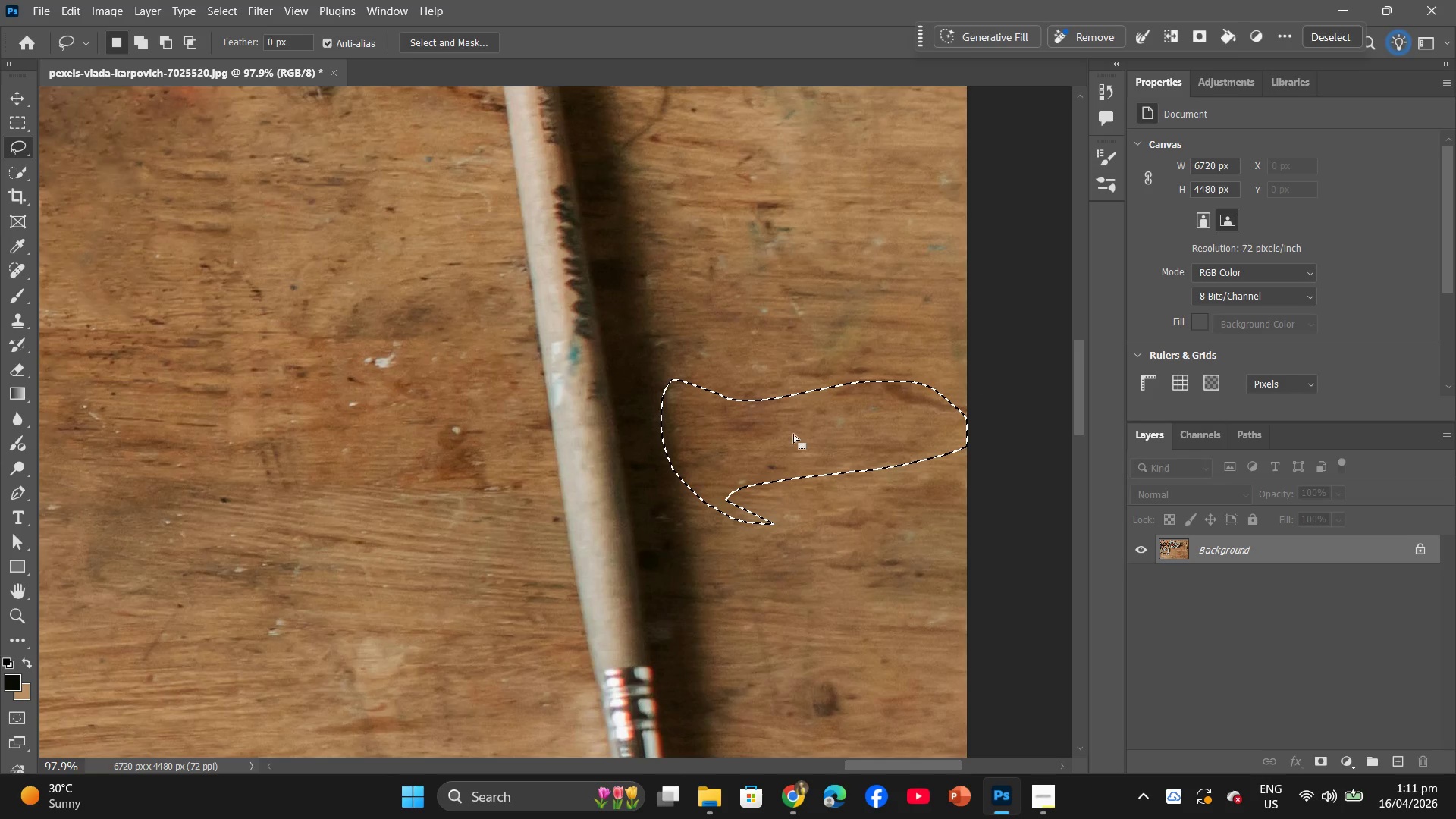 
right_click([793, 434])
 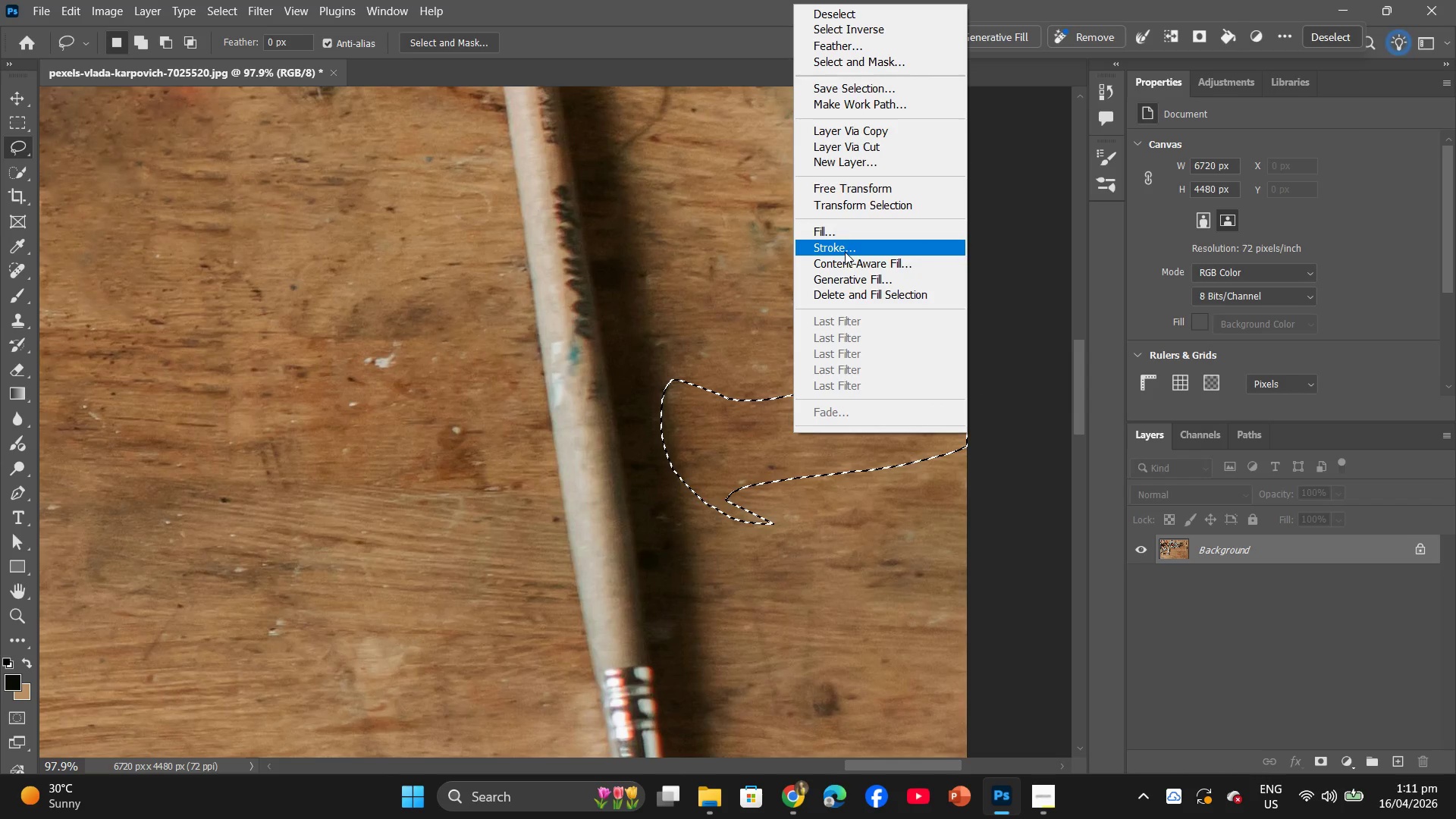 
left_click([851, 237])
 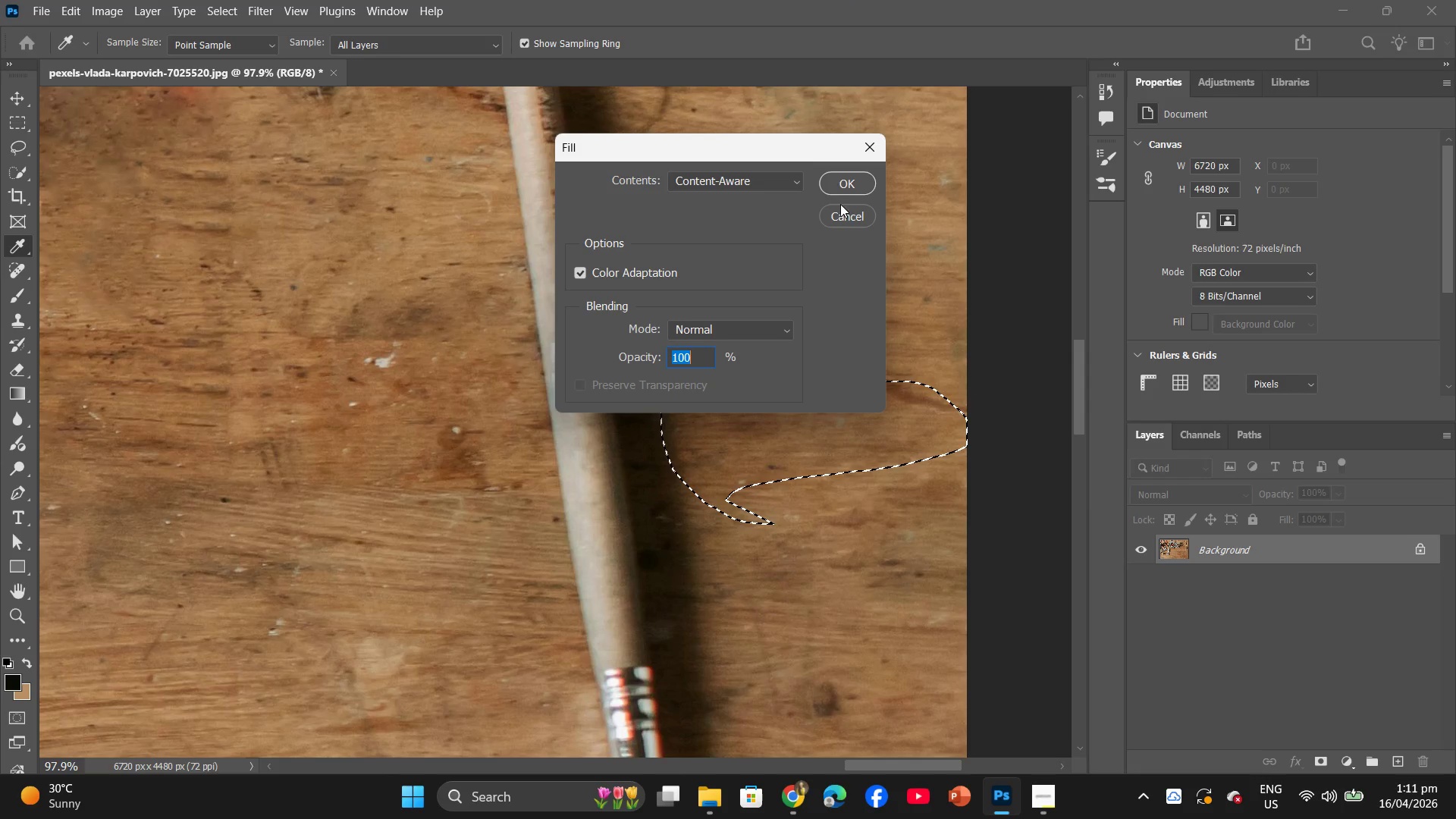 
left_click([846, 184])
 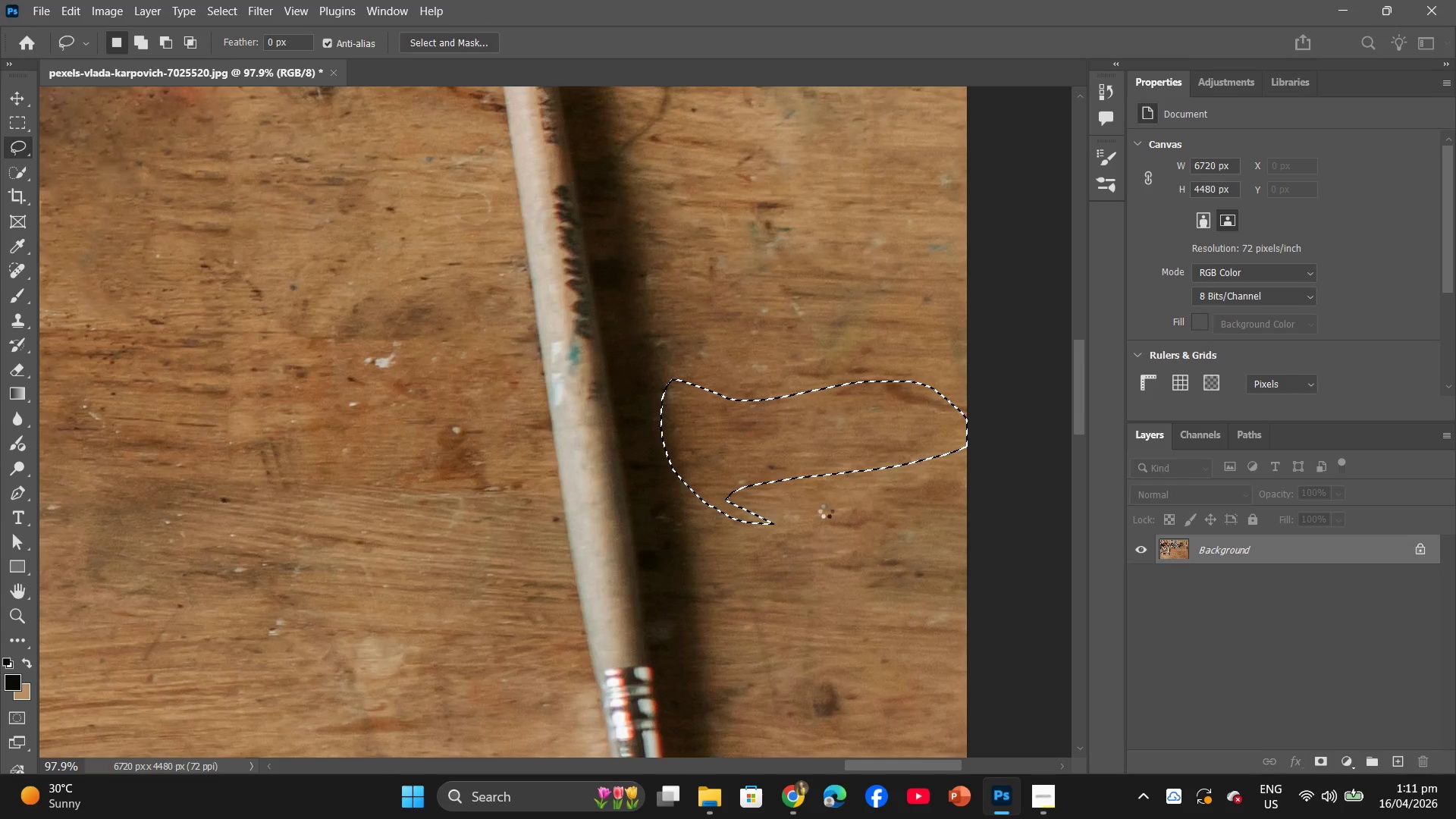 
left_click([828, 497])
 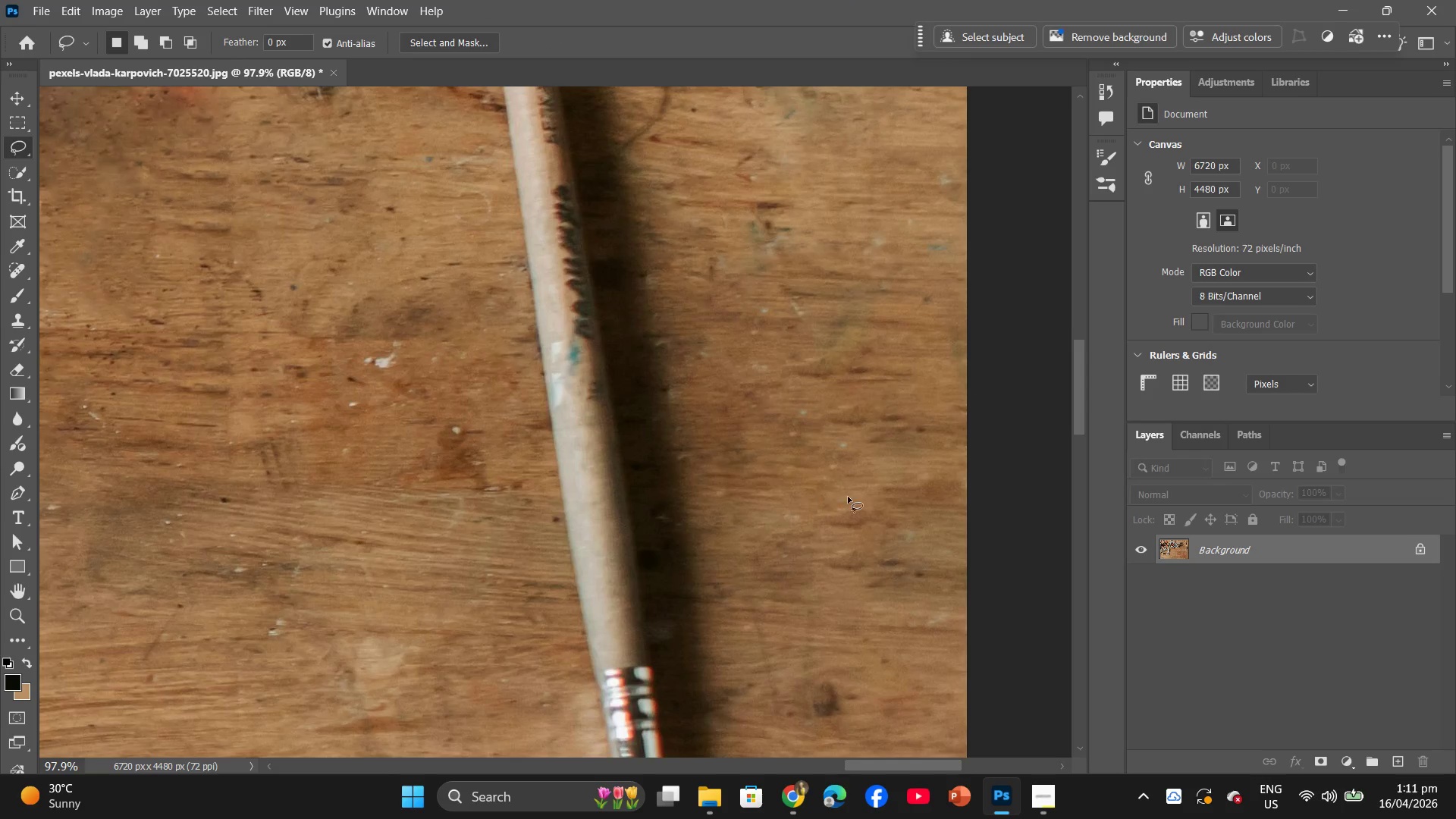 
scroll: coordinate [861, 493], scroll_direction: up, amount: 4.0
 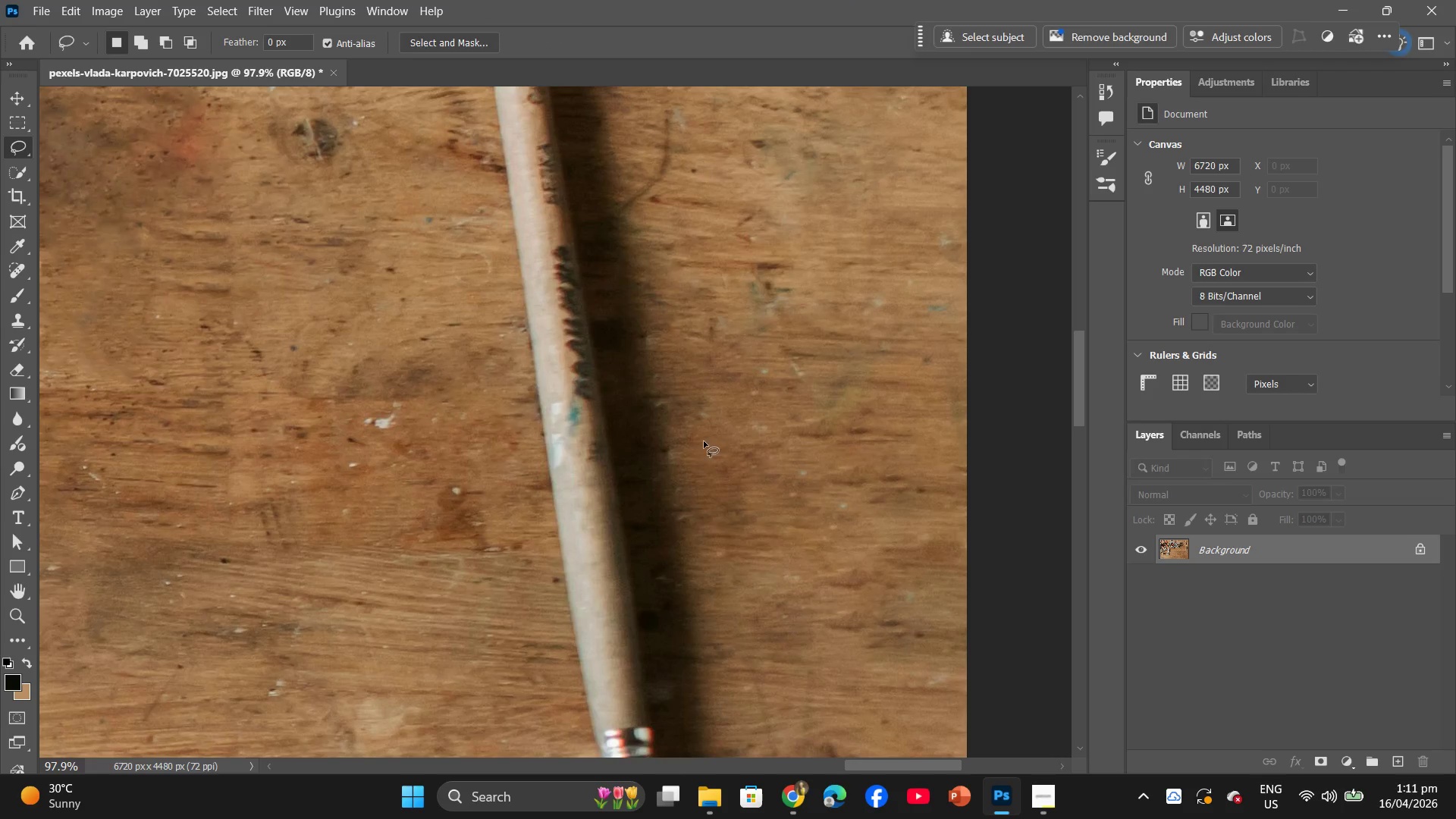 
left_click_drag(start_coordinate=[695, 463], to_coordinate=[714, 449])
 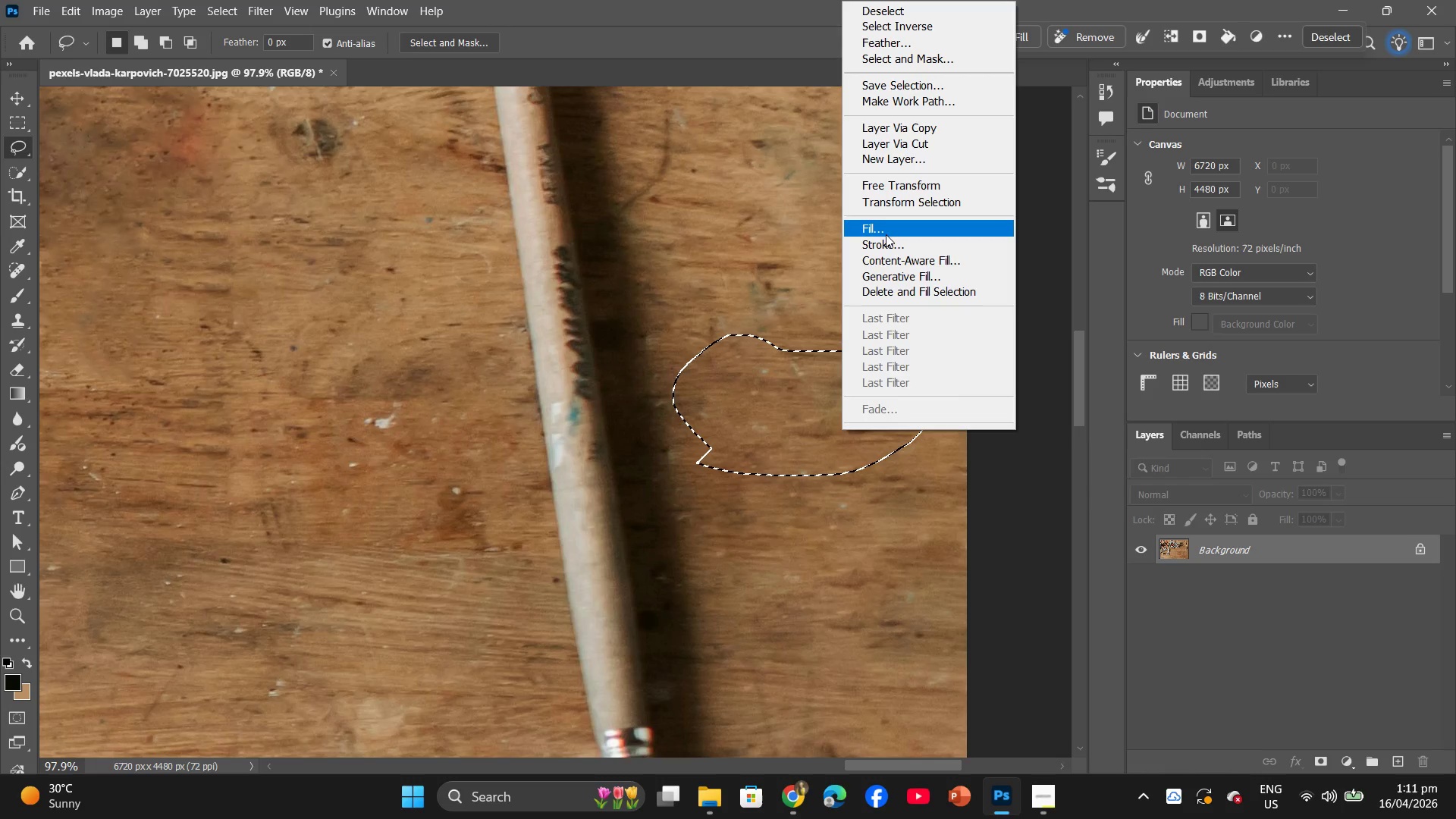 
left_click([886, 234])
 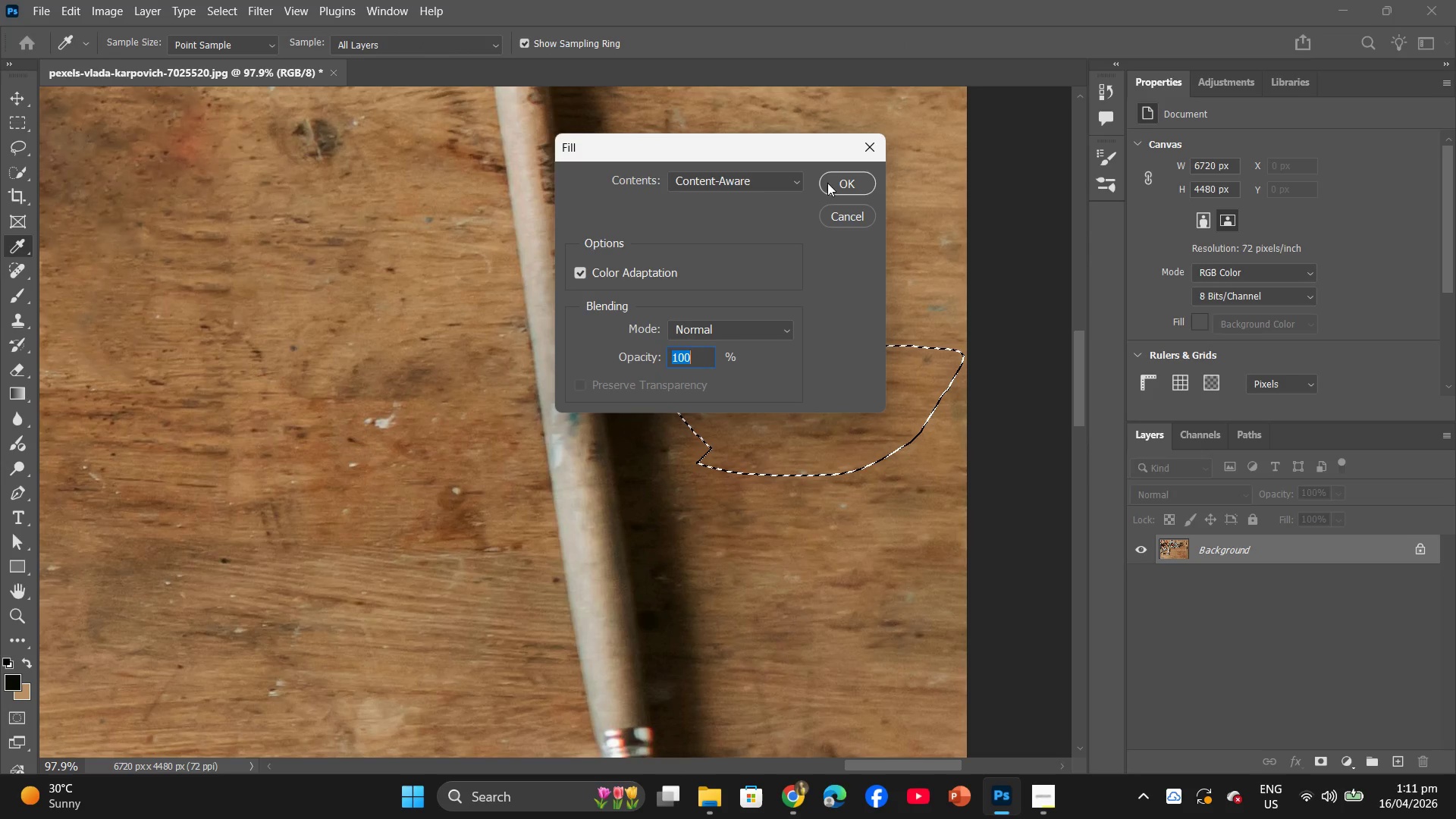 
left_click([839, 187])
 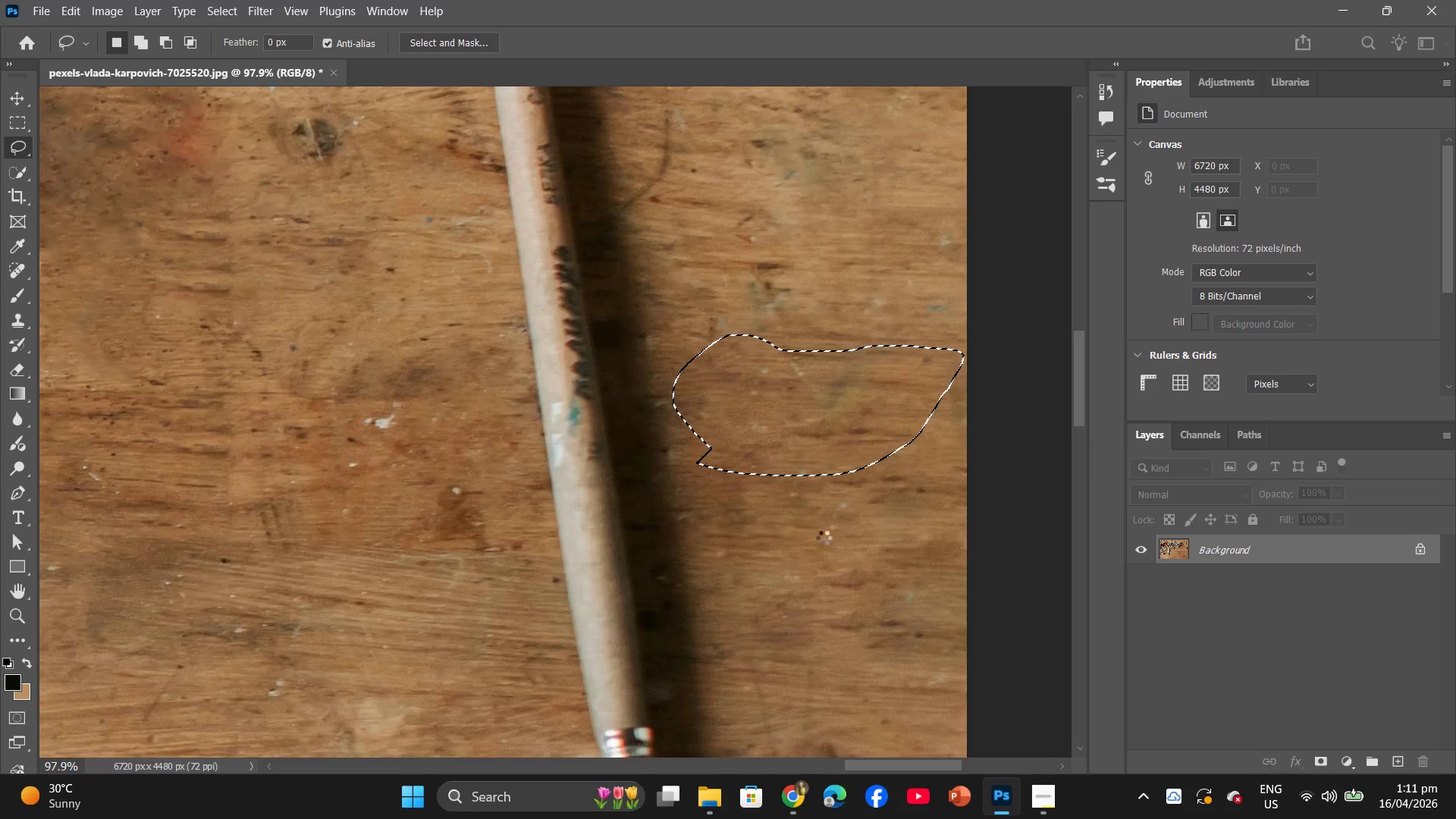 
left_click([832, 525])
 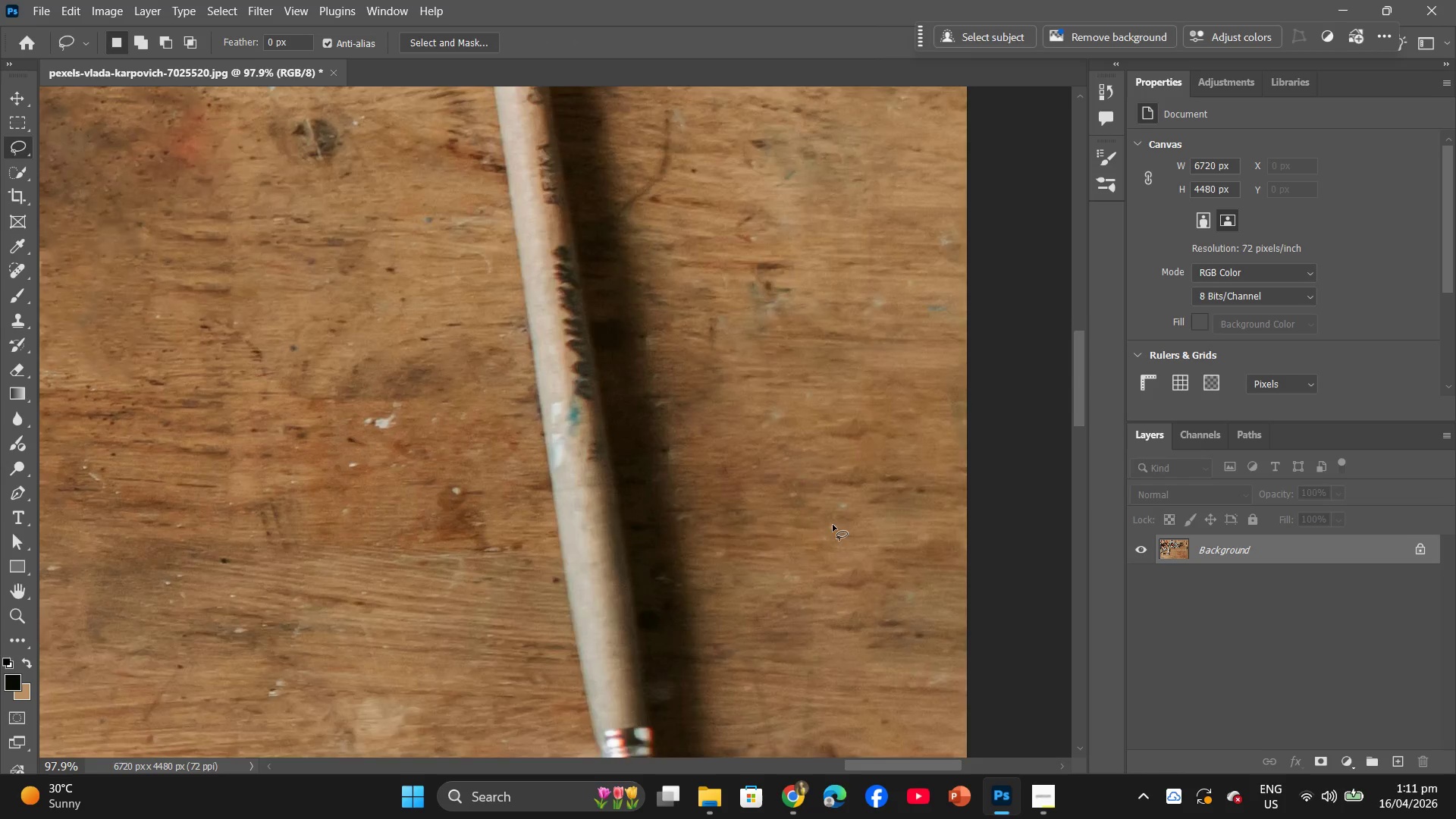 
scroll: coordinate [833, 524], scroll_direction: up, amount: 4.0
 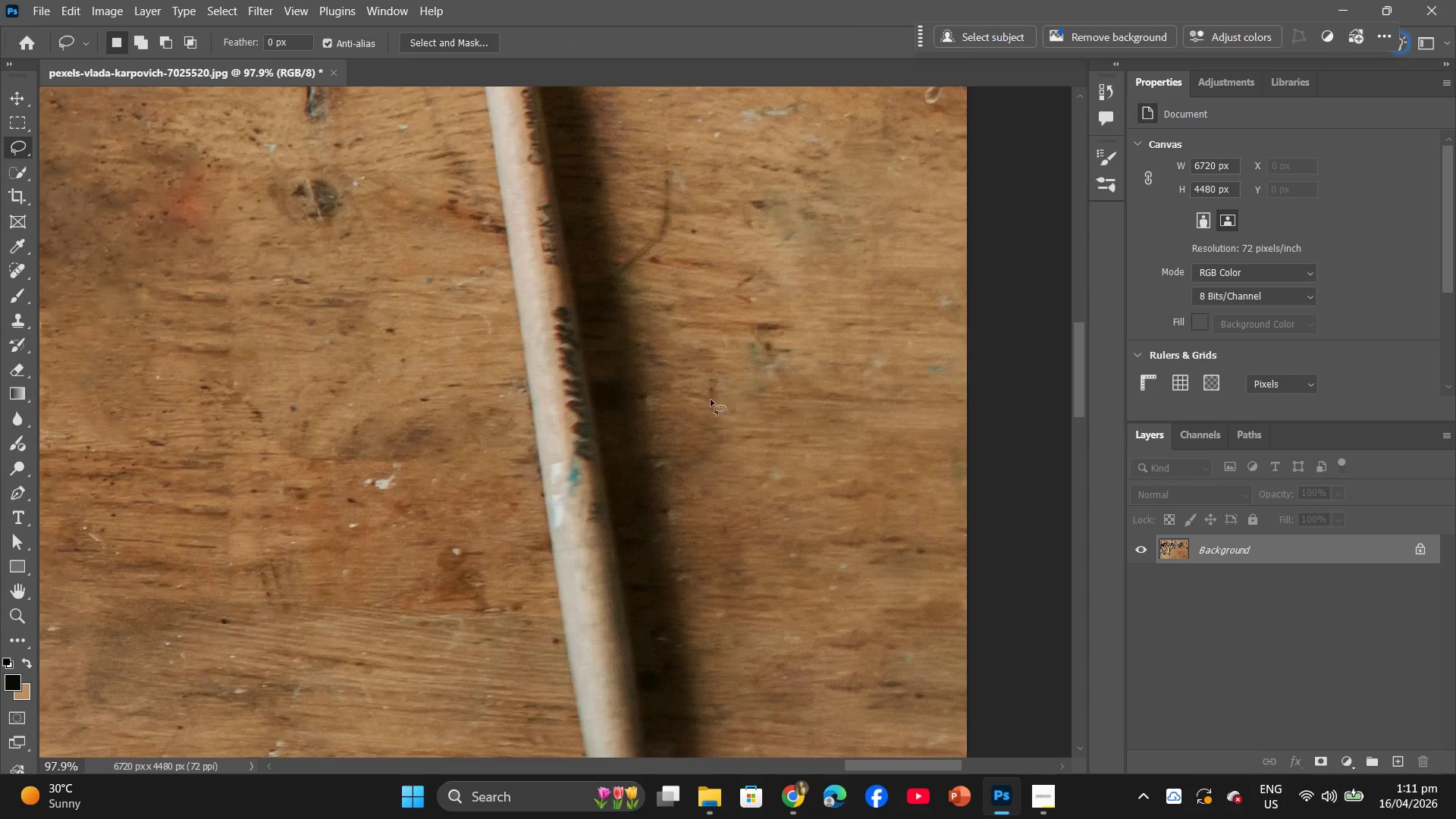 
left_click_drag(start_coordinate=[694, 400], to_coordinate=[699, 406])
 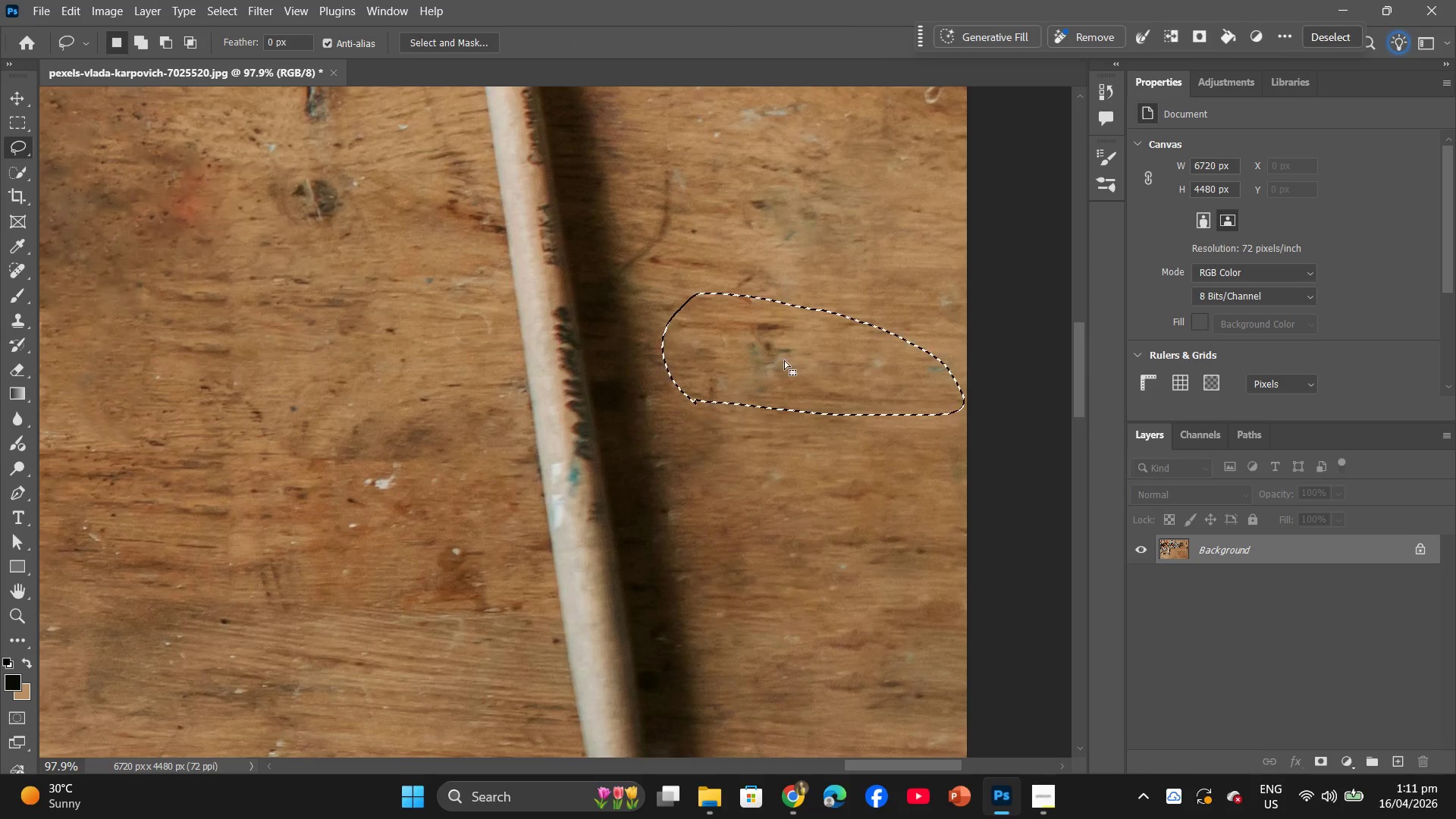 
right_click([792, 353])
 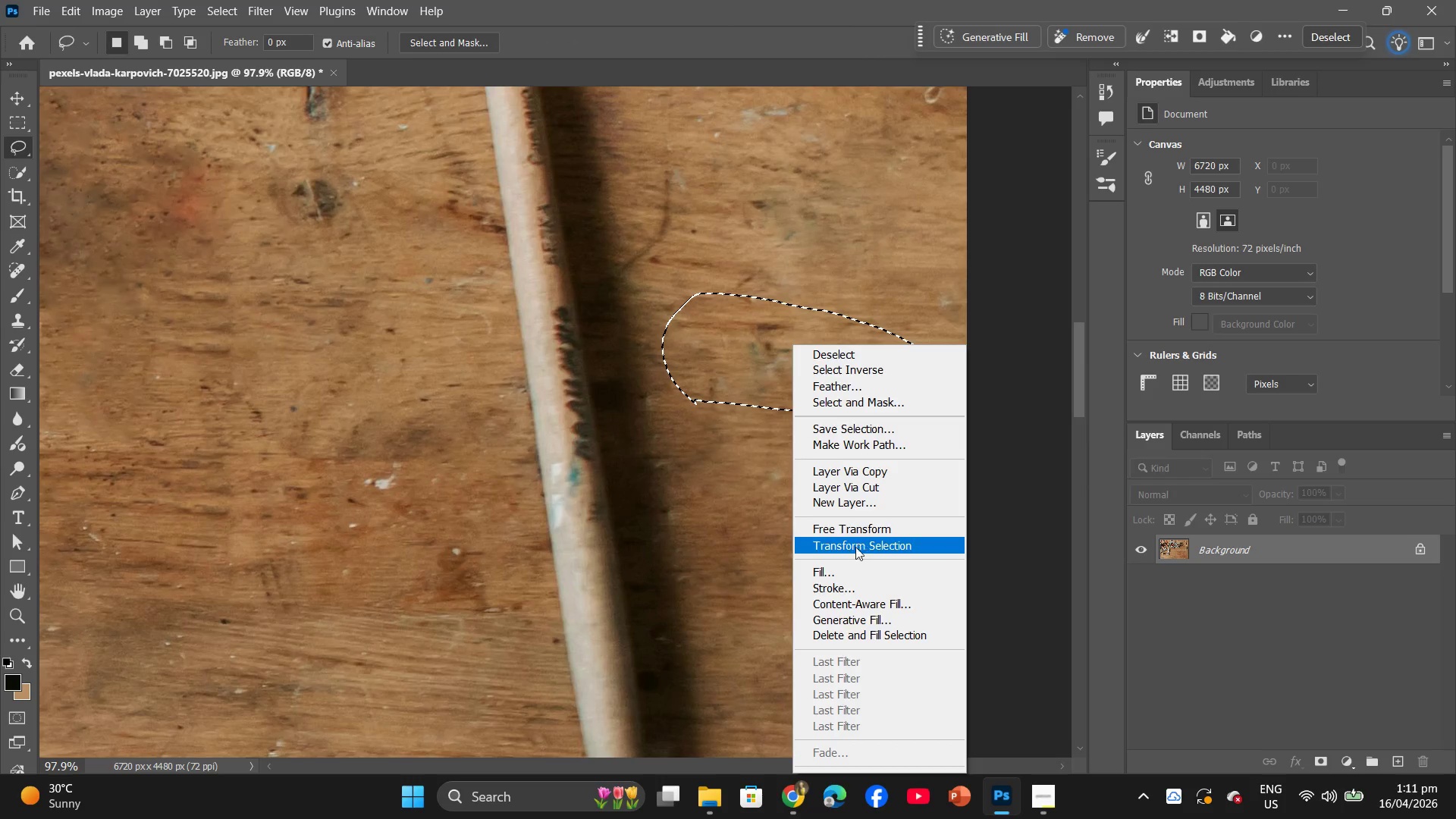 
left_click([845, 566])
 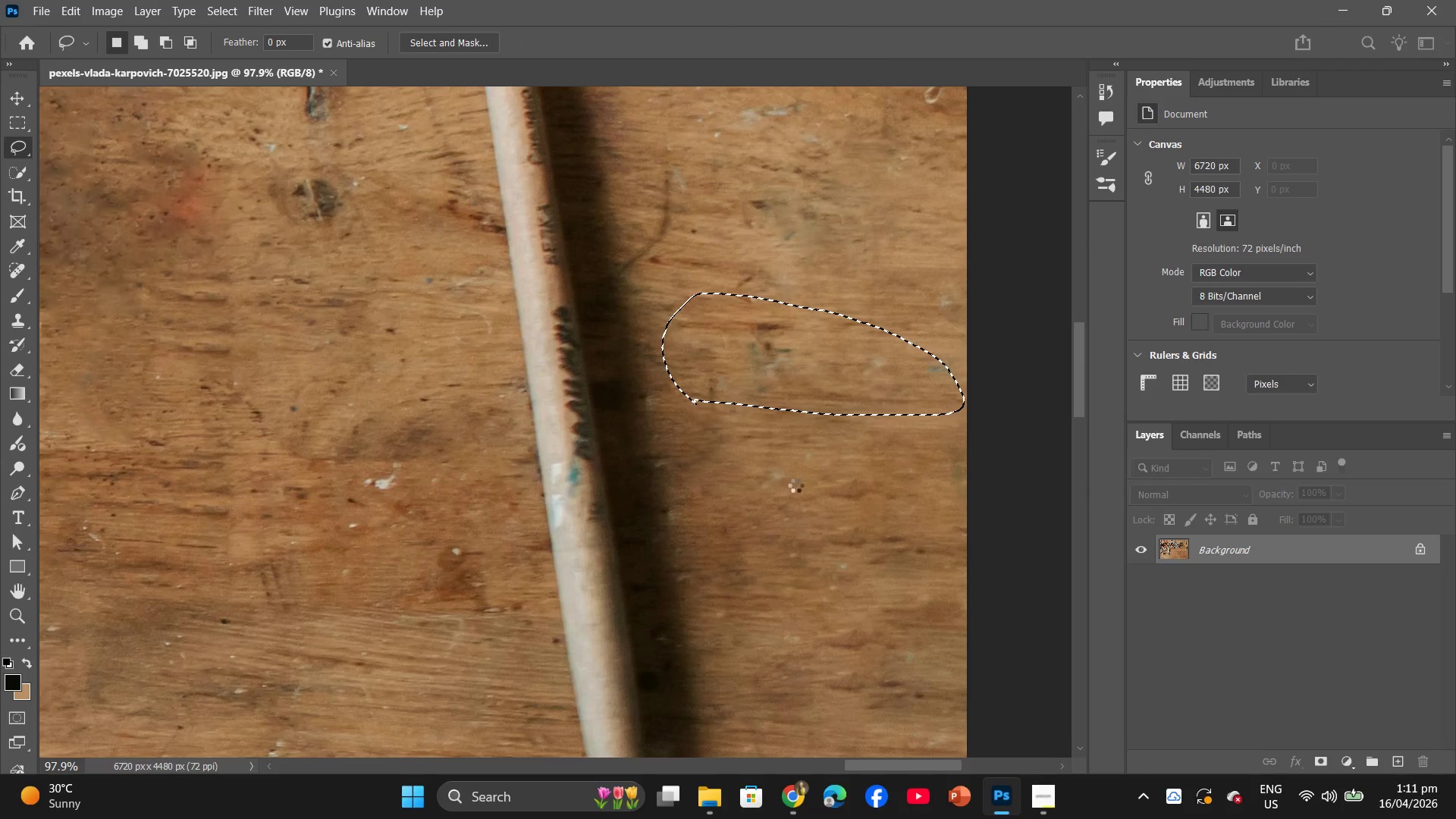 
scroll: coordinate [857, 524], scroll_direction: up, amount: 9.0
 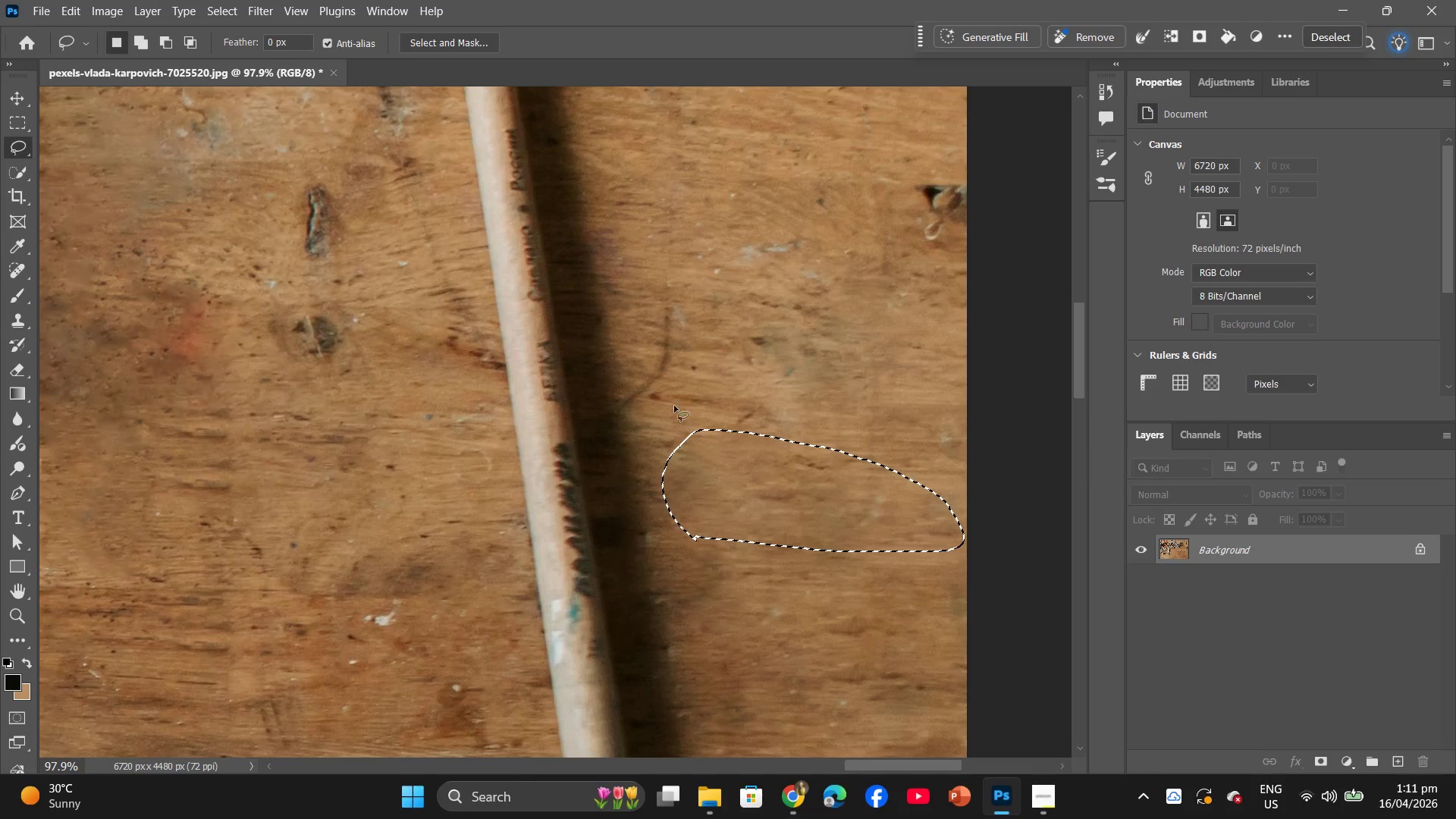 
left_click_drag(start_coordinate=[651, 426], to_coordinate=[648, 441])
 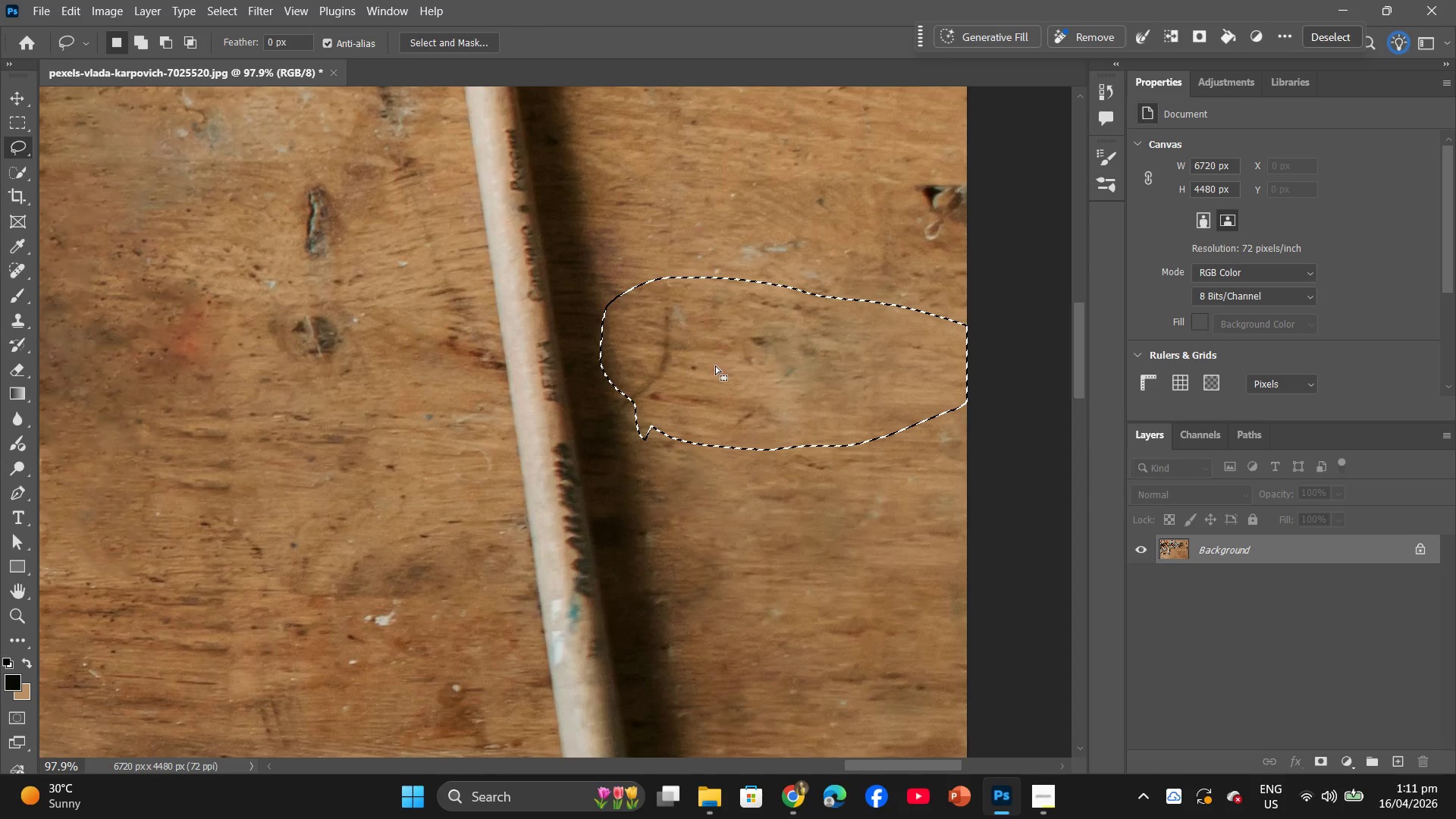 
right_click([722, 355])
 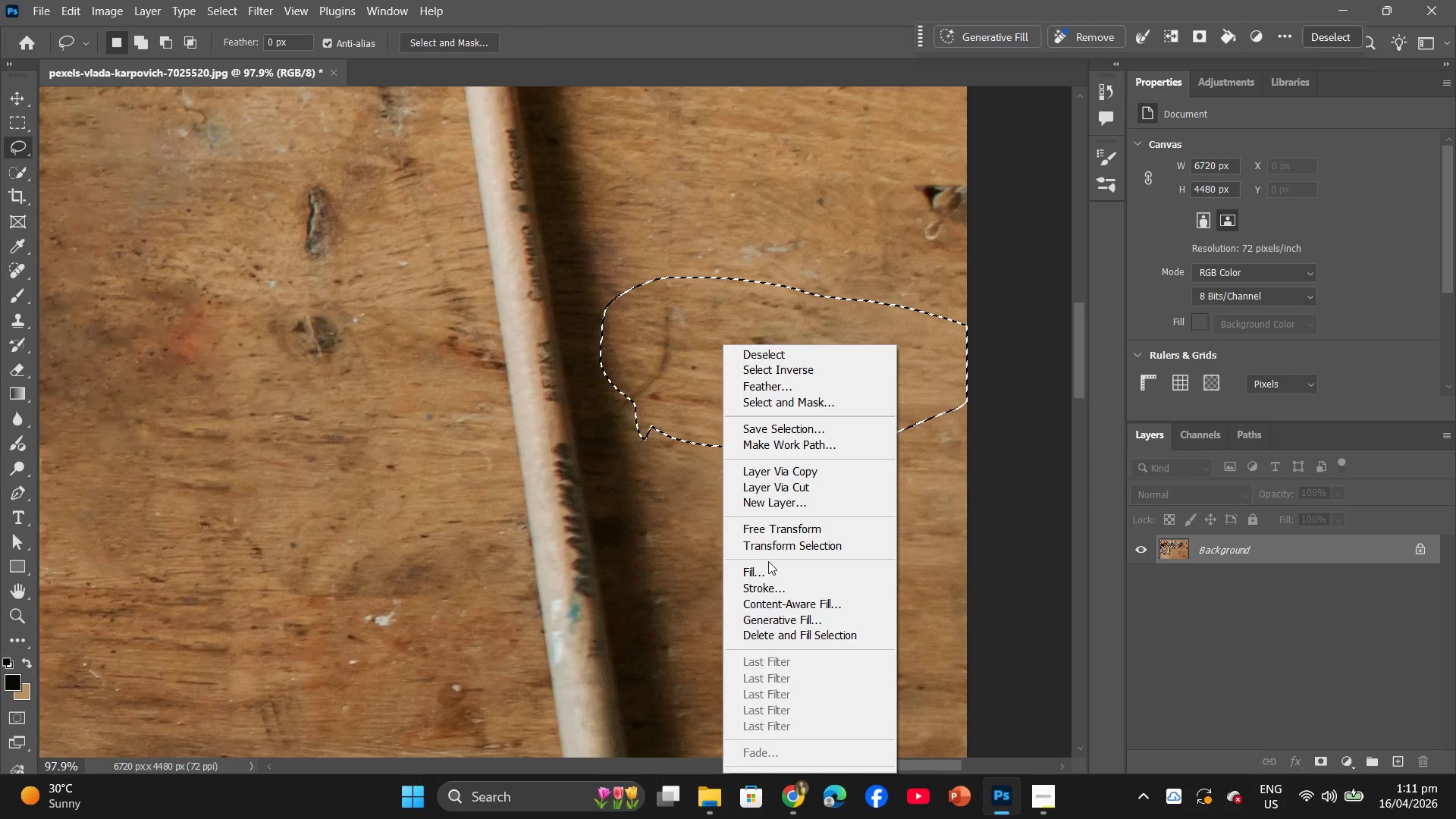 
left_click([768, 564])
 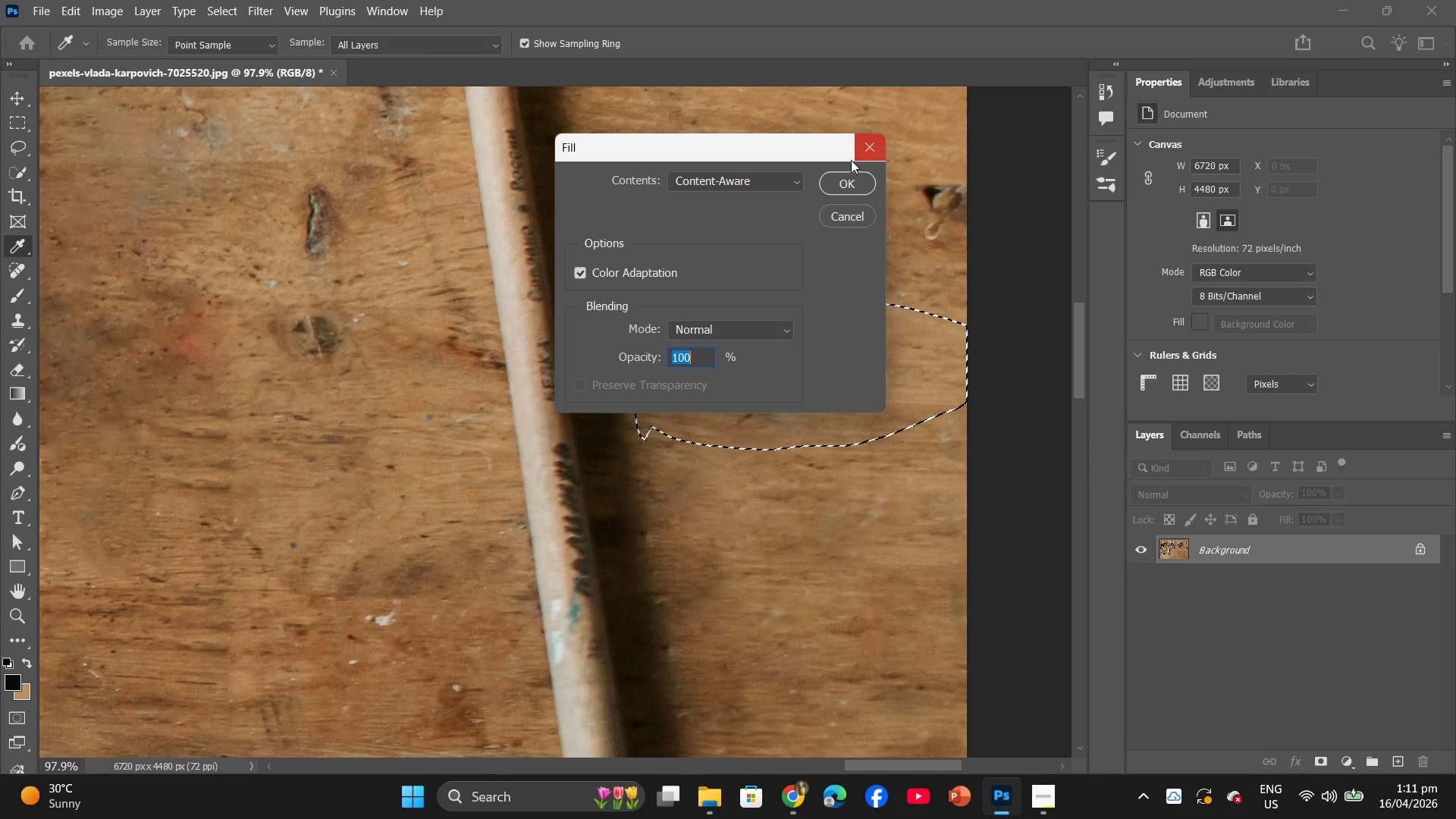 
left_click([849, 169])
 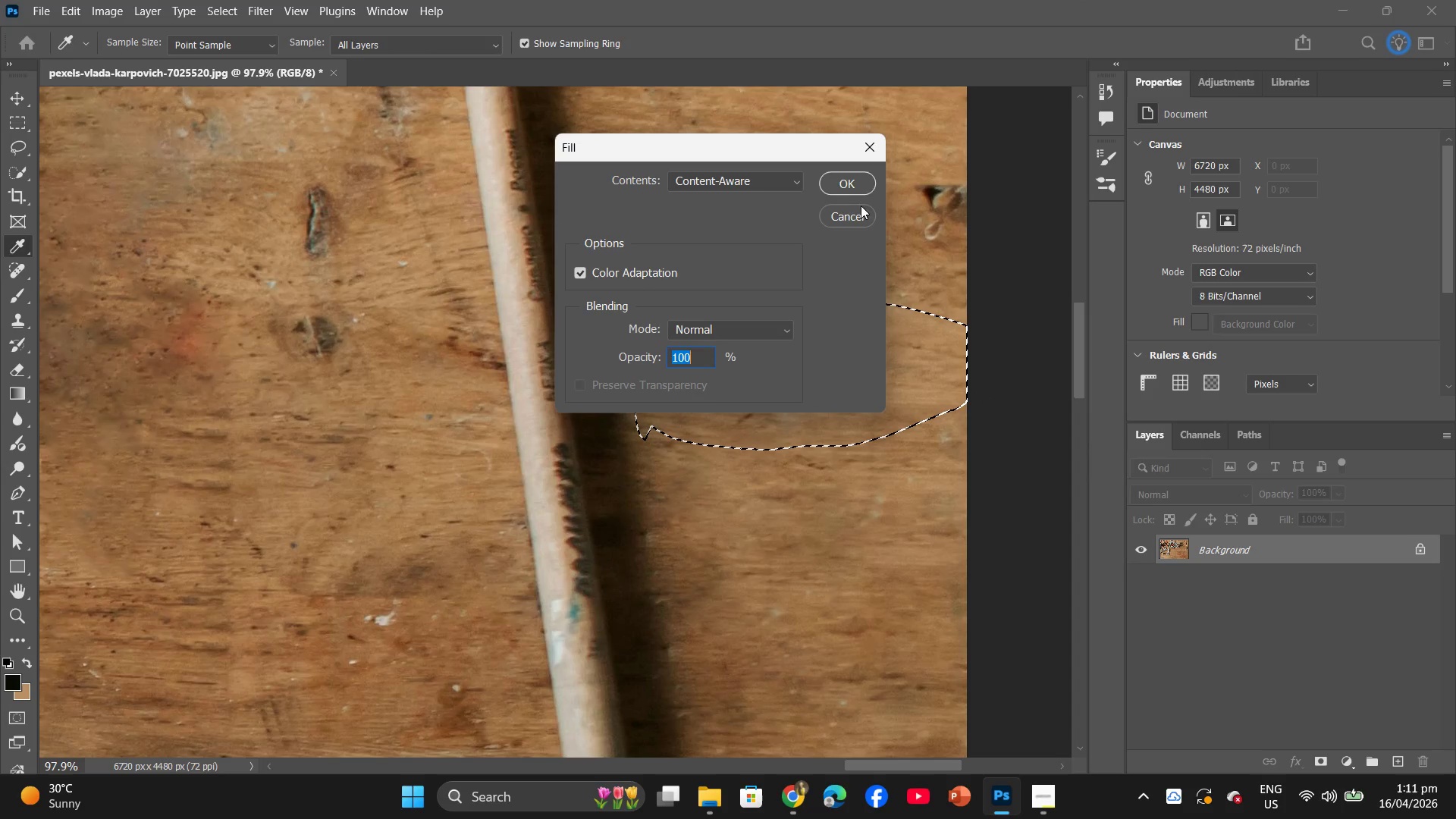 
left_click([855, 179])
 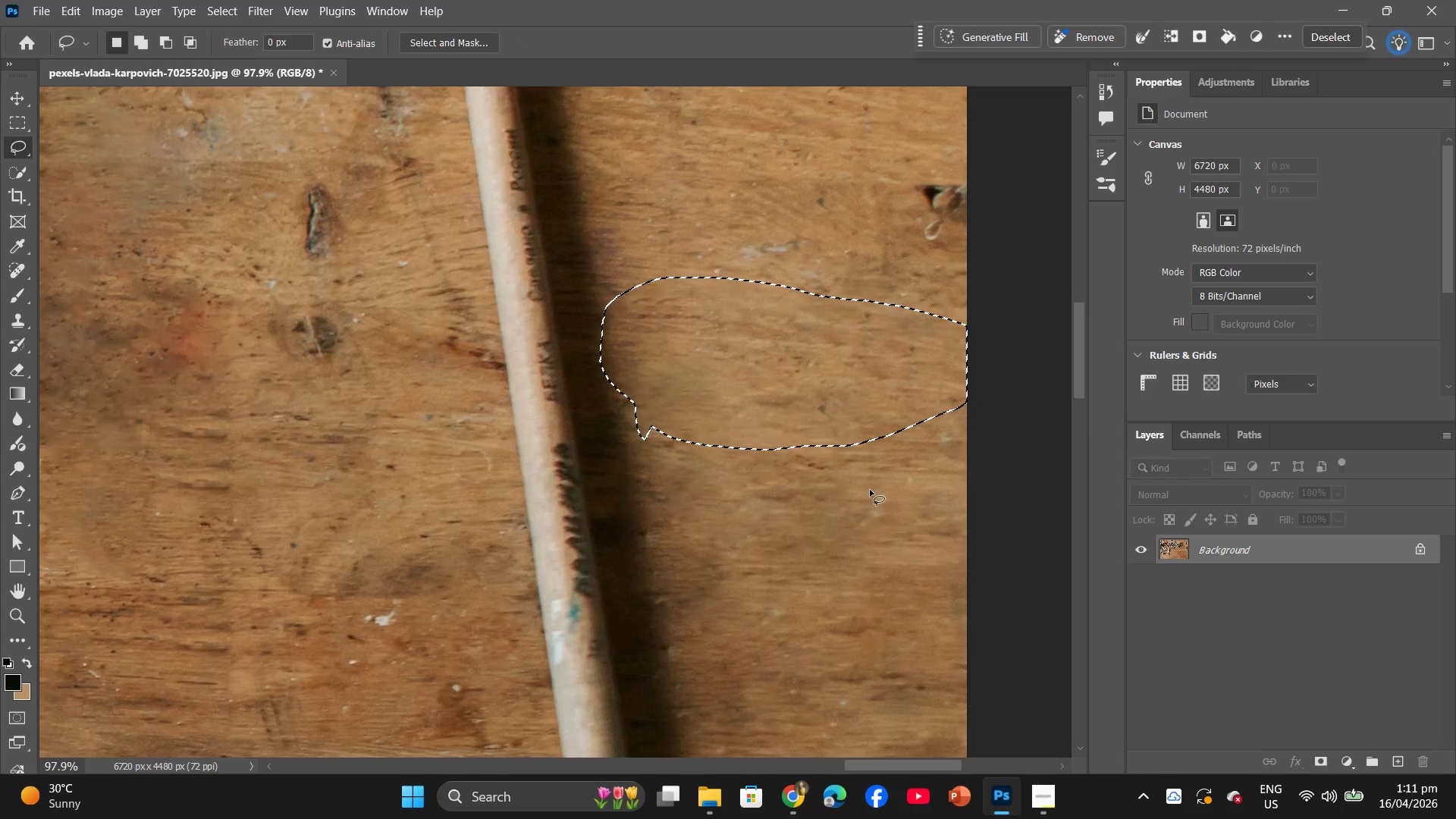 
scroll: coordinate [824, 487], scroll_direction: up, amount: 9.0
 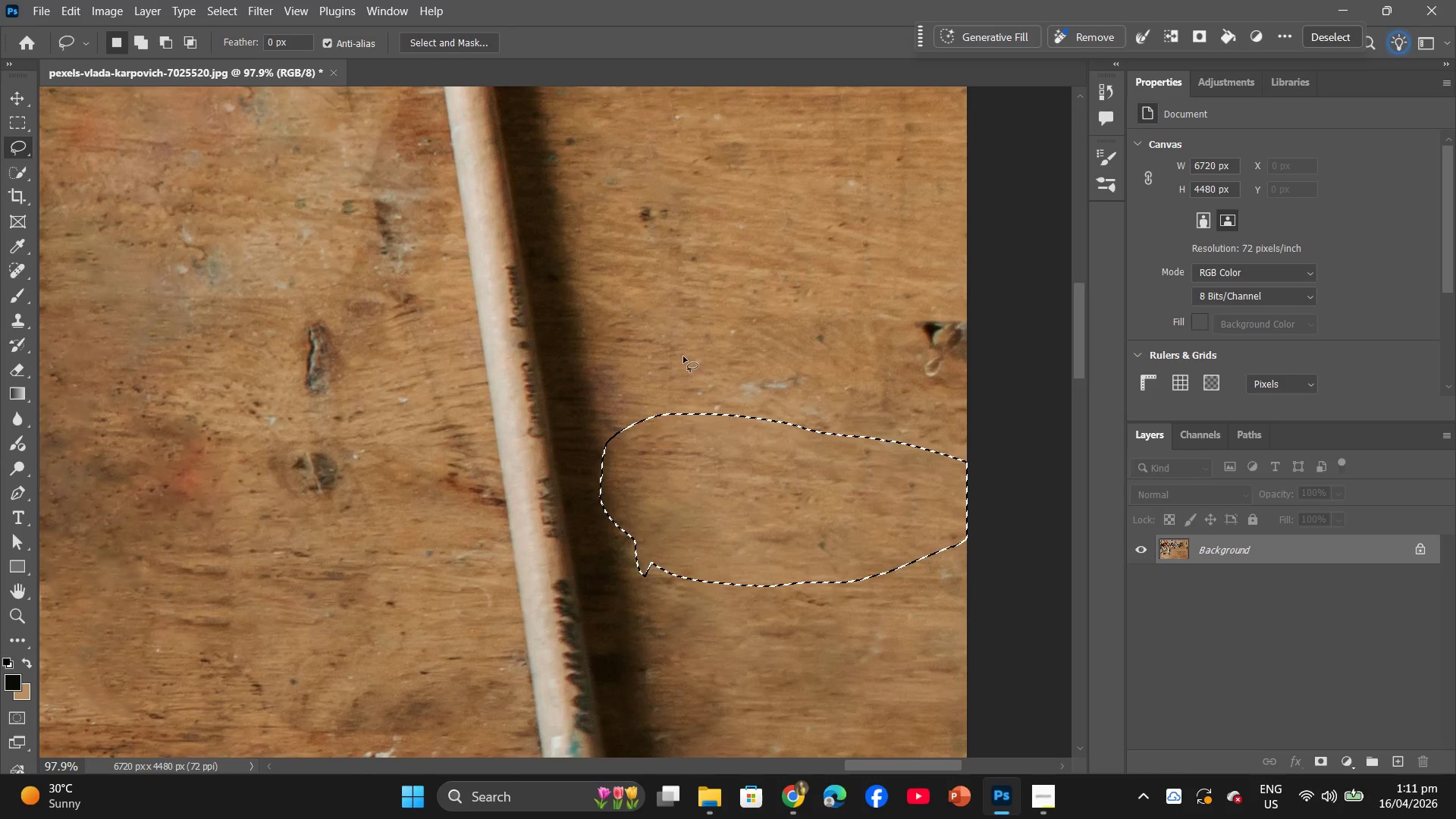 
left_click([673, 365])
 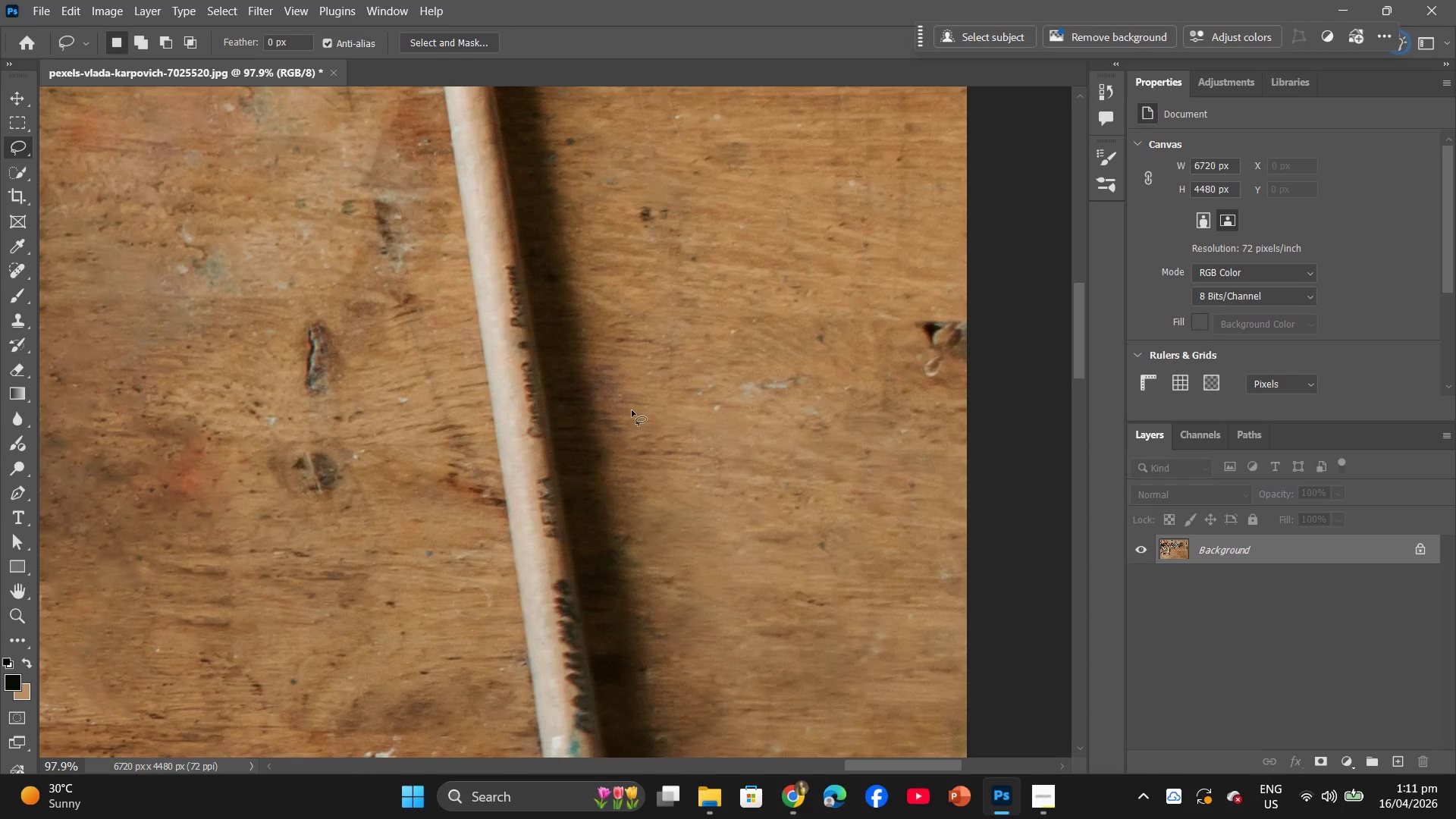 
left_click_drag(start_coordinate=[632, 410], to_coordinate=[629, 420])
 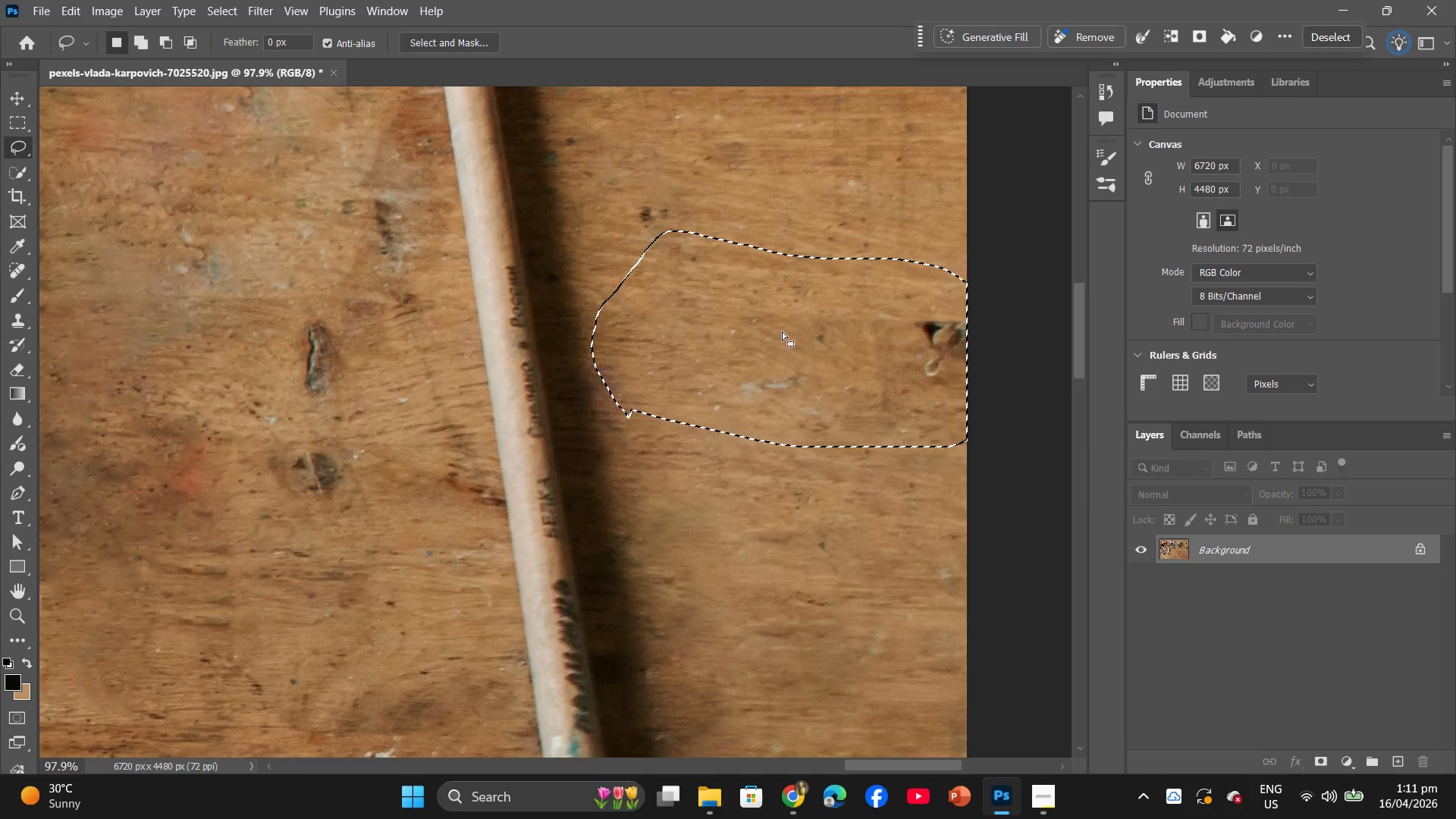 
right_click([783, 331])
 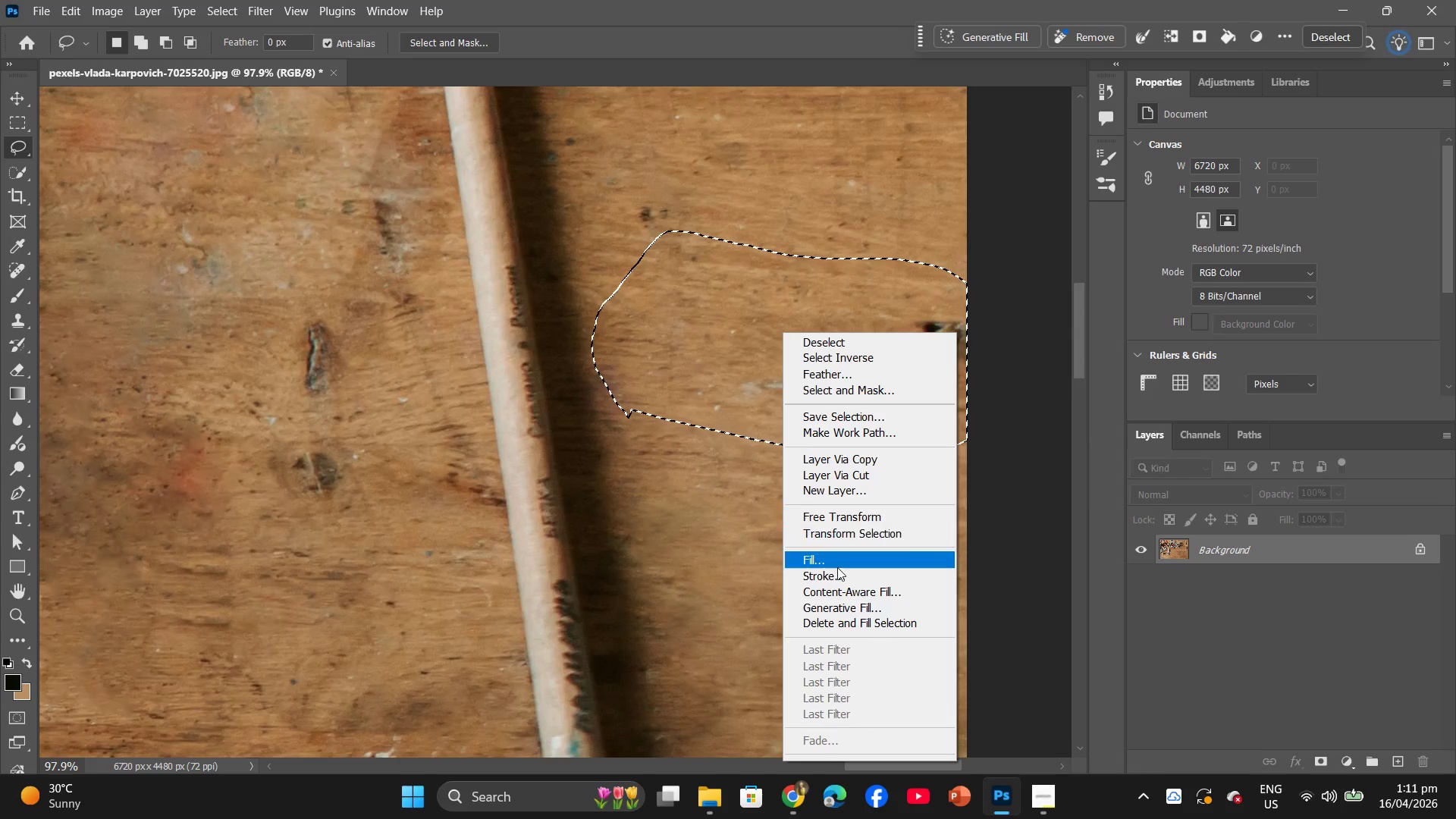 
left_click([837, 567])
 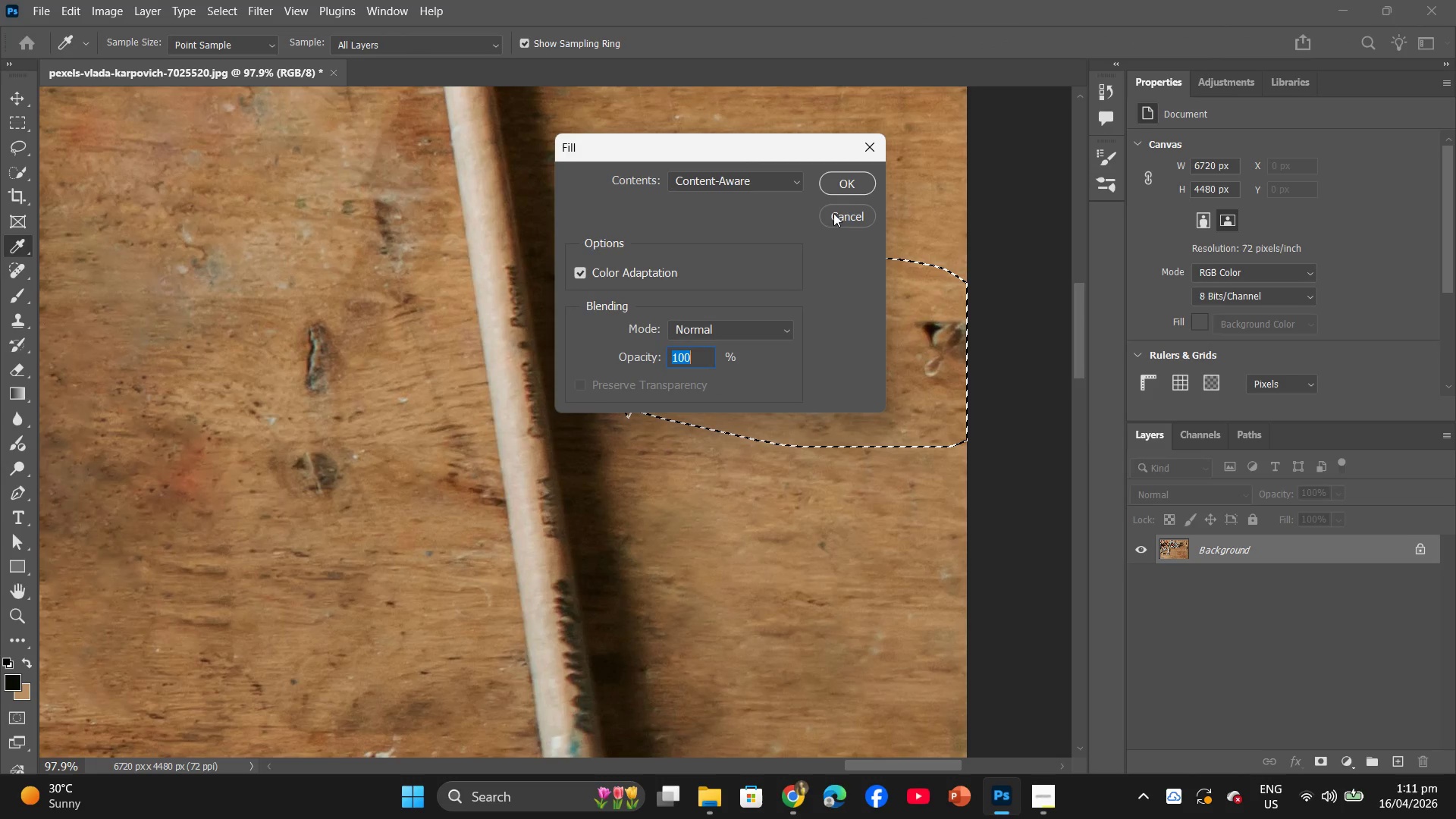 
left_click([840, 173])
 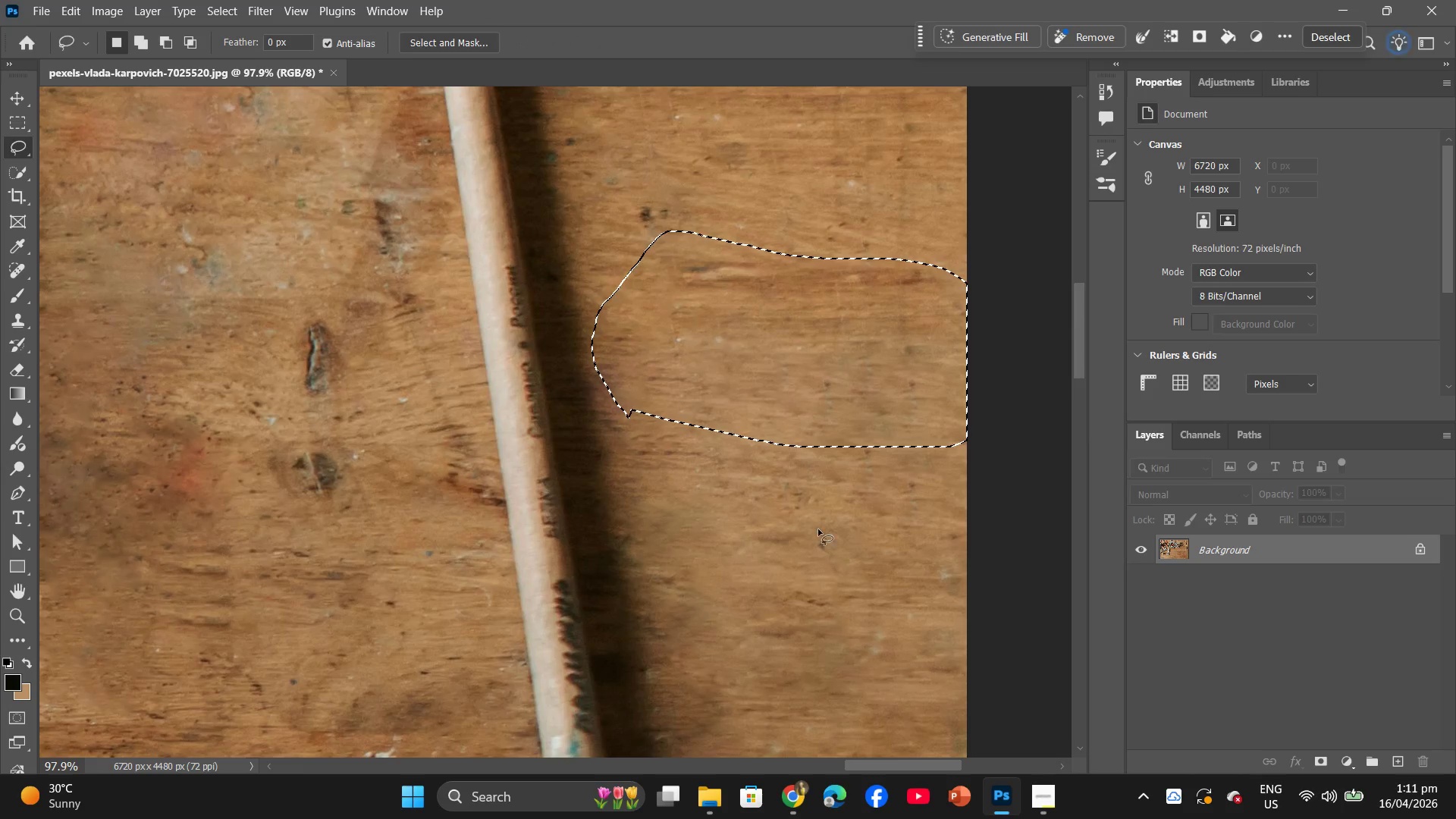 
scroll: coordinate [821, 418], scroll_direction: up, amount: 11.0
 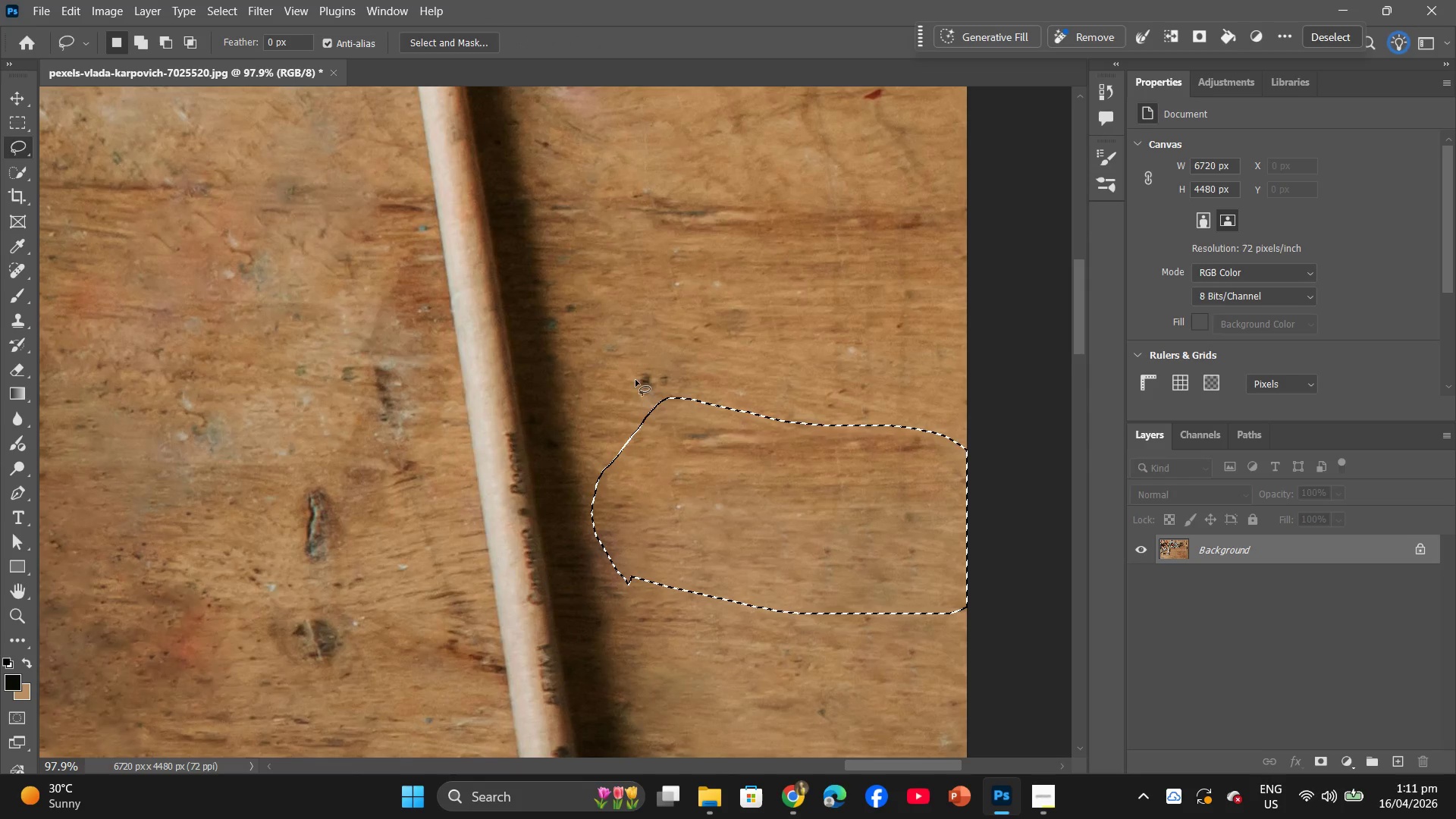 
left_click_drag(start_coordinate=[620, 402], to_coordinate=[649, 400])
 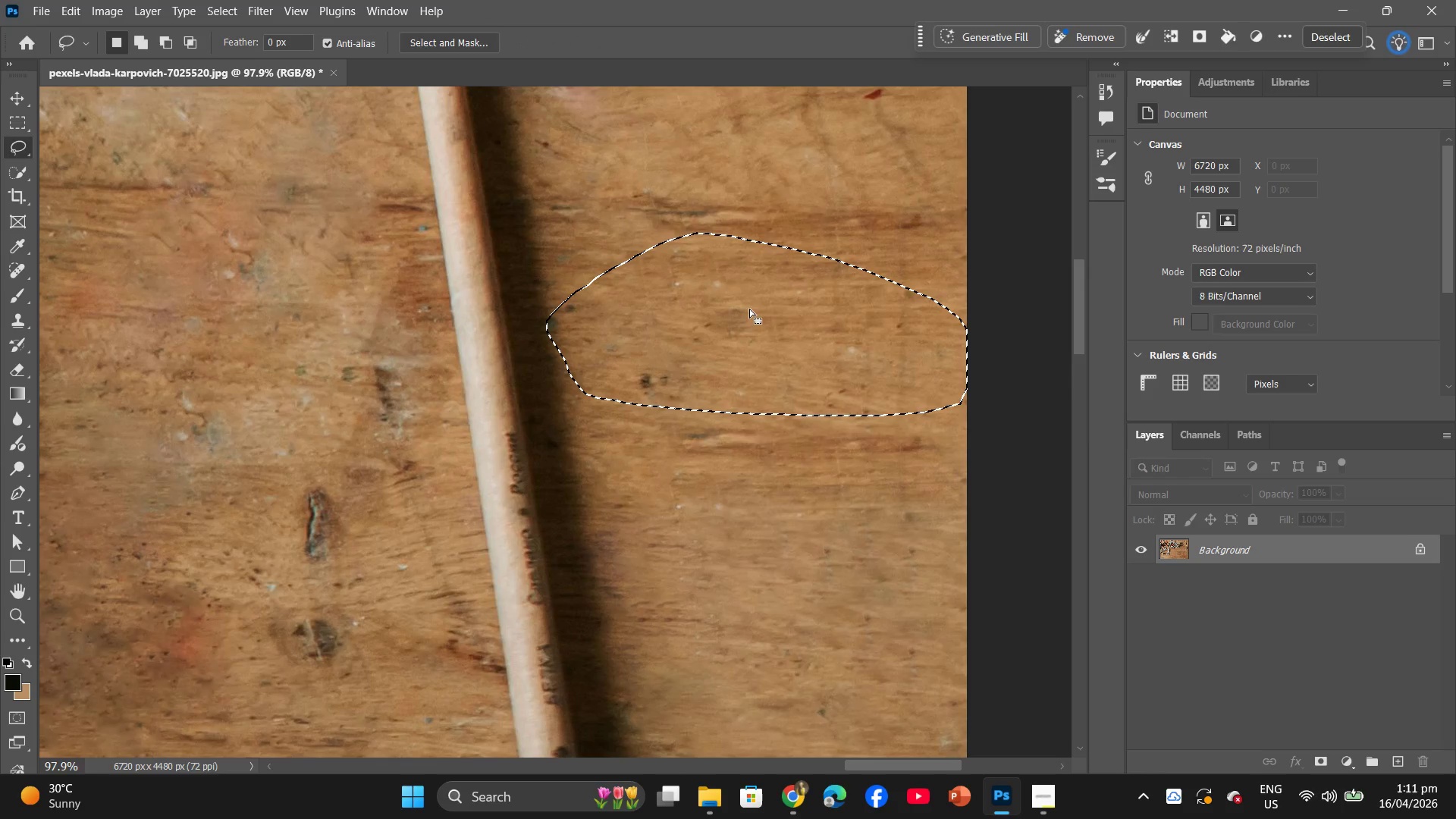 
right_click([750, 309])
 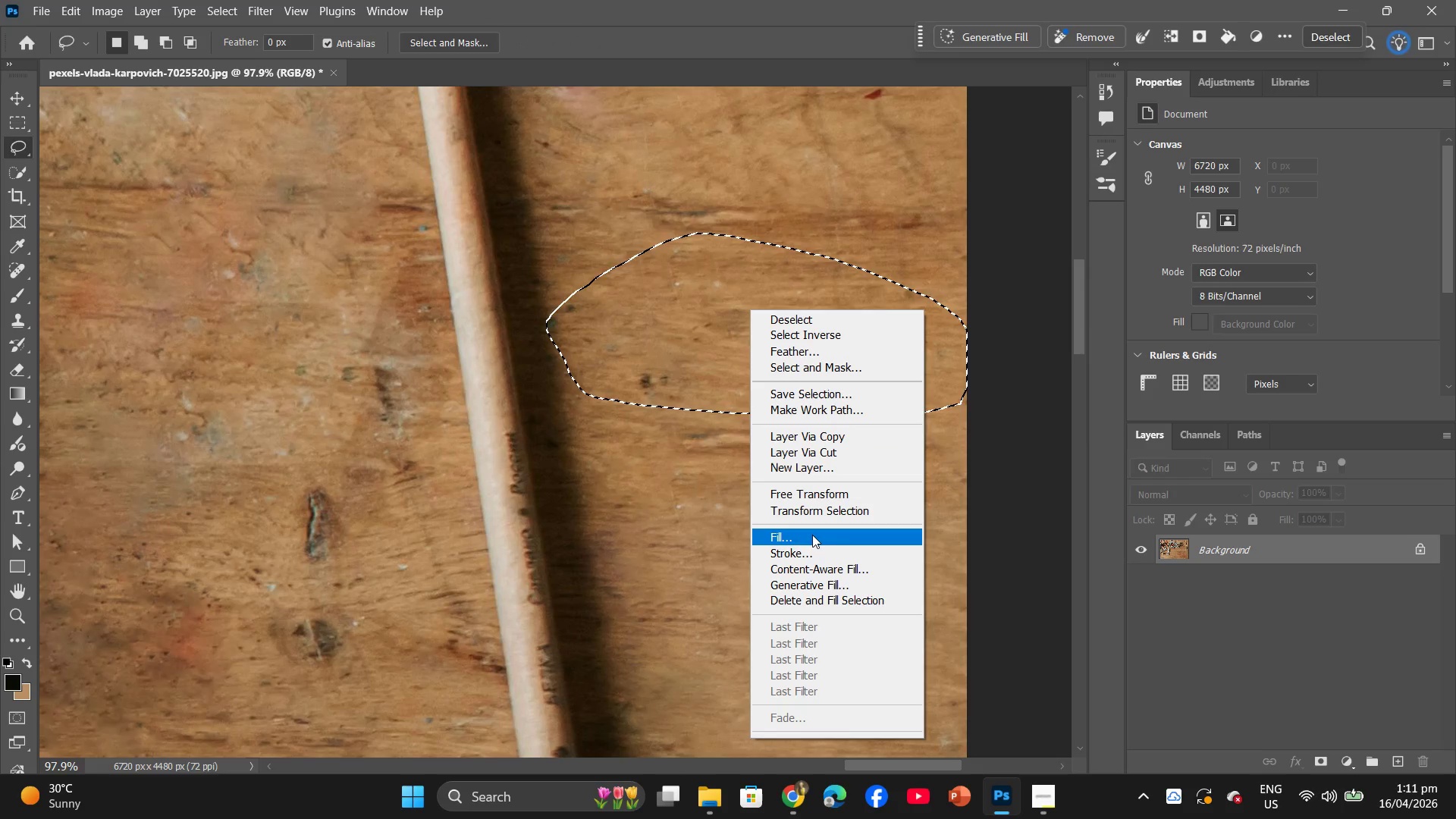 
left_click([812, 535])
 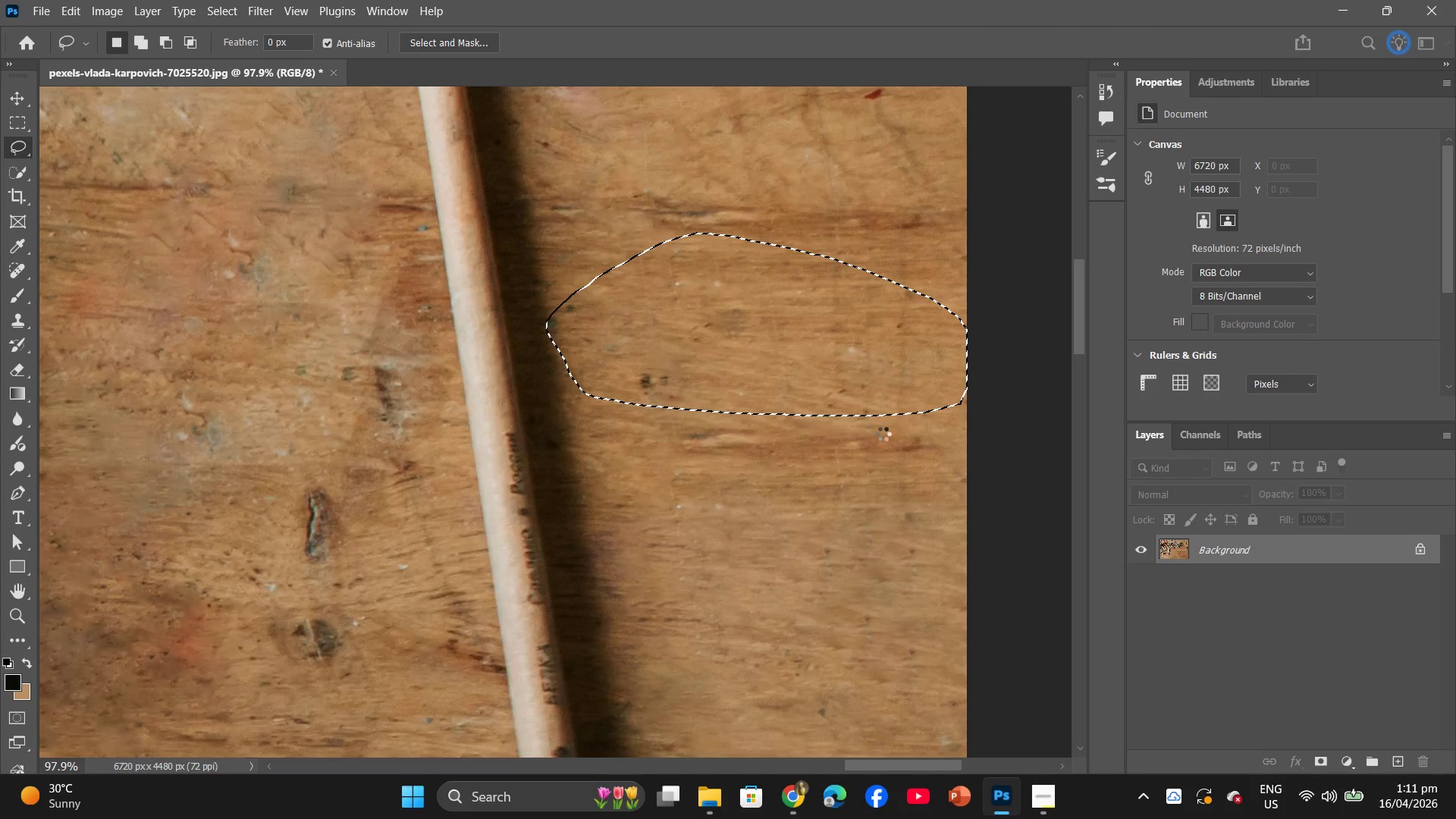 
scroll: coordinate [827, 457], scroll_direction: up, amount: 9.0
 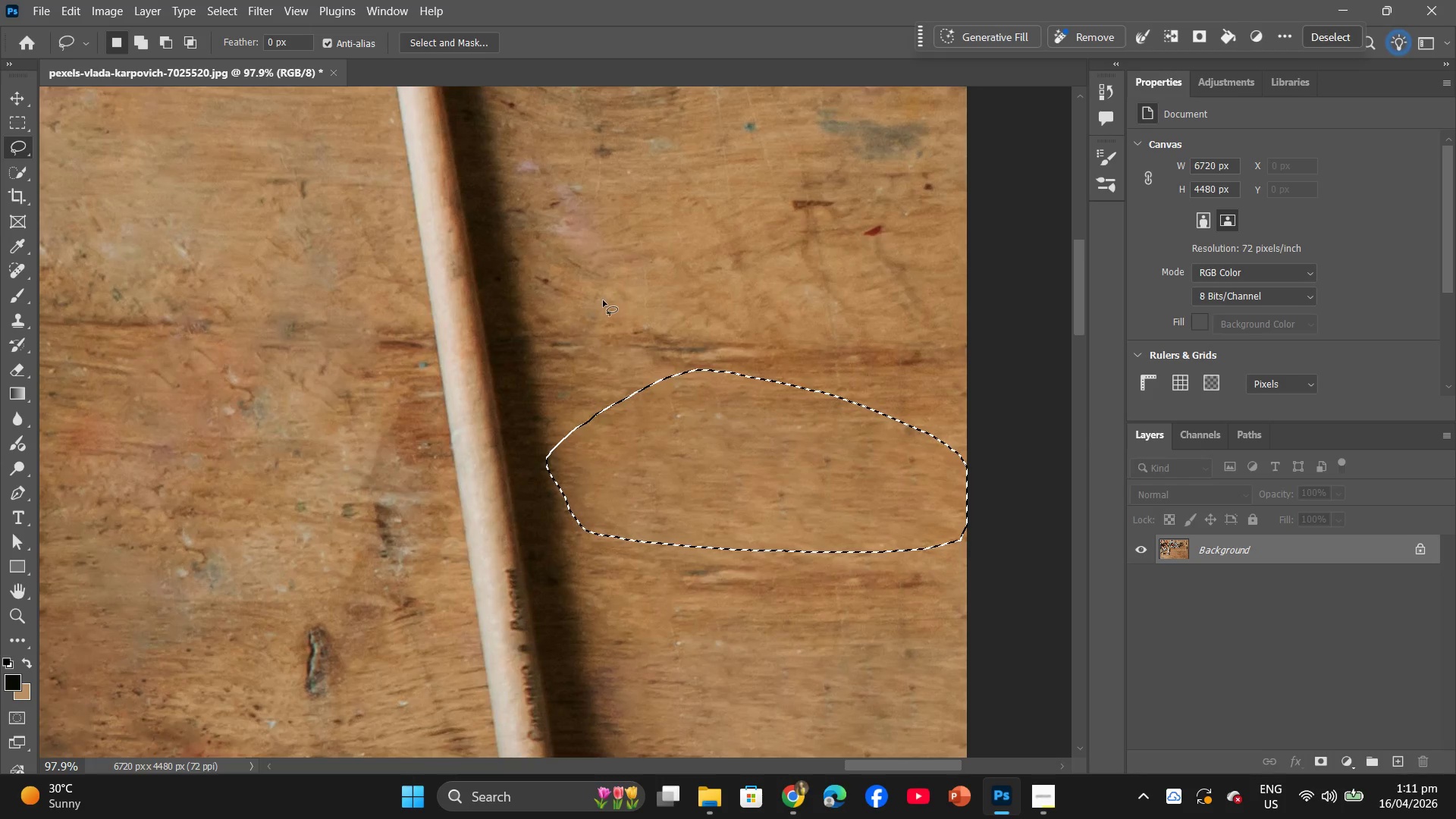 
left_click([603, 300])
 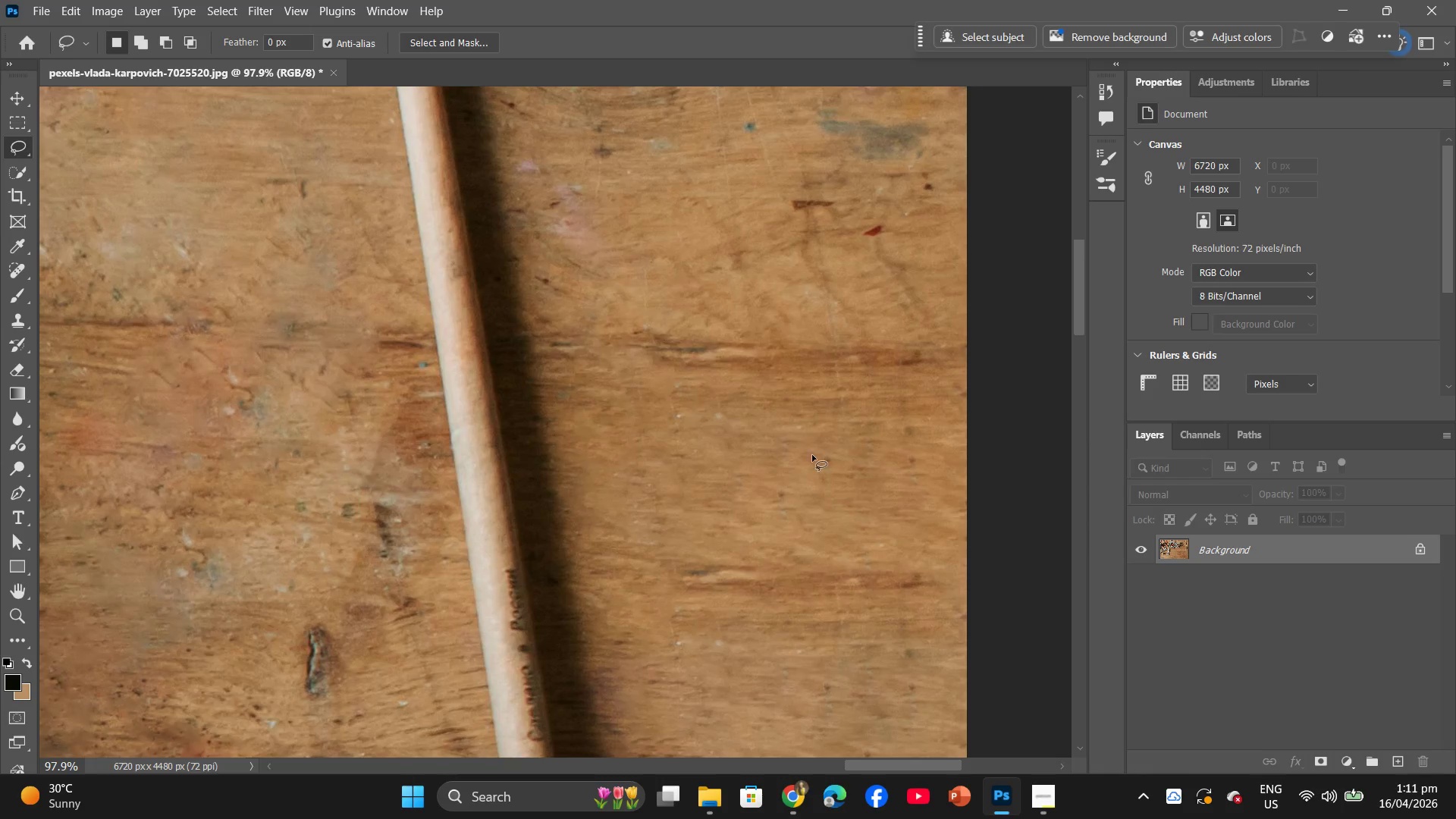 
hold_key(key=AltLeft, duration=0.88)
scroll: coordinate [814, 456], scroll_direction: down, amount: 19.0
 